 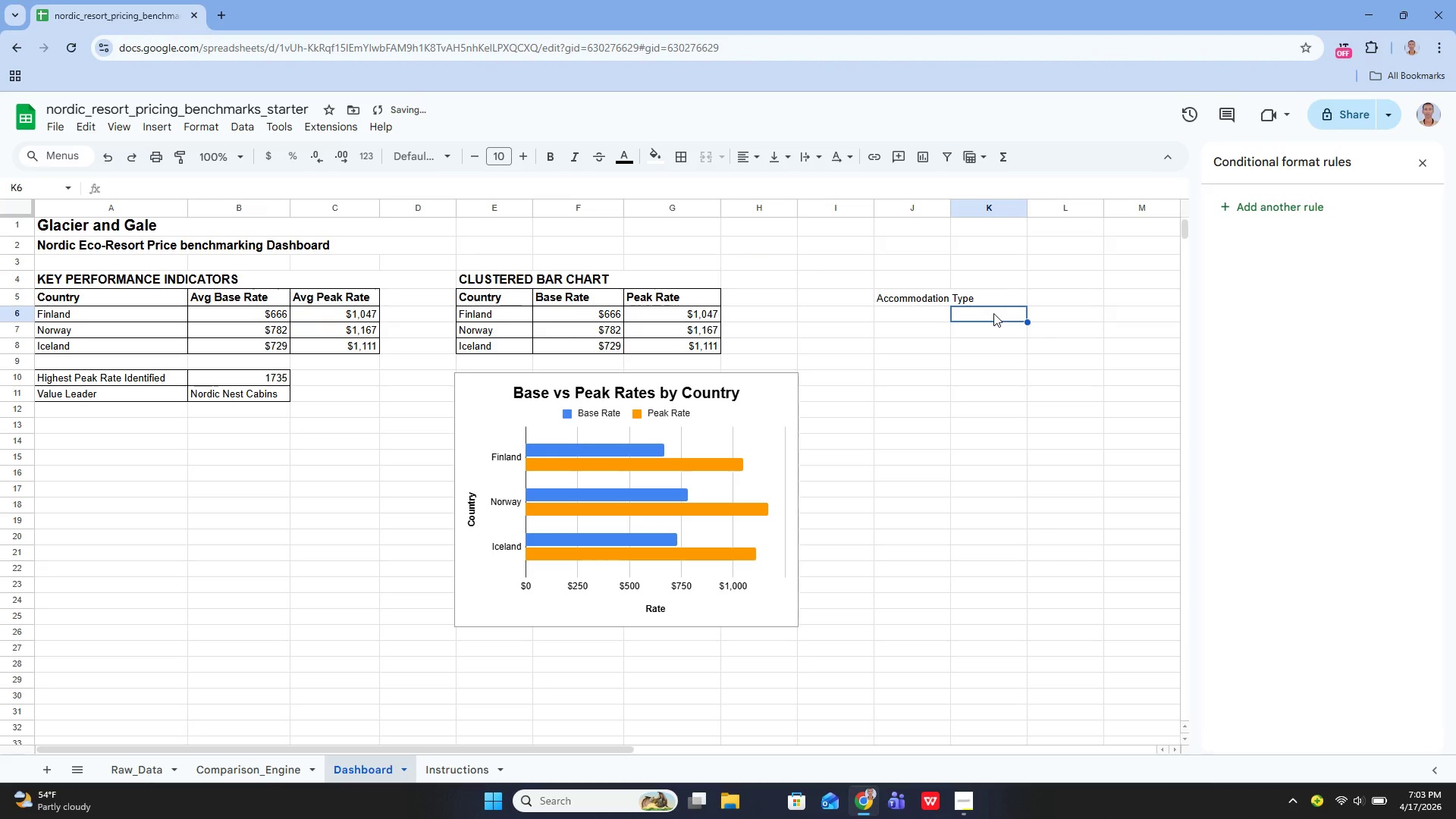 
left_click([990, 297])
 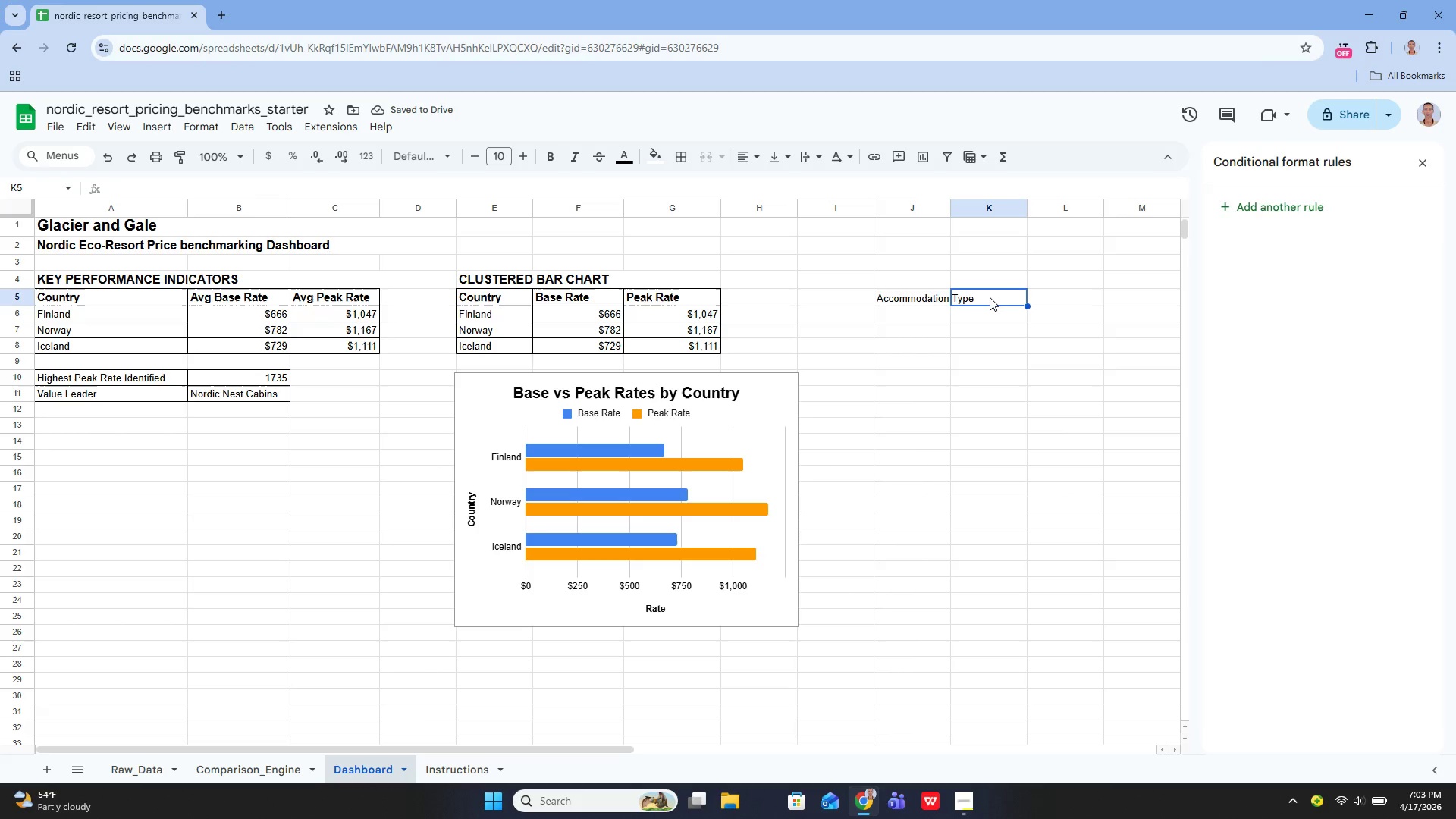 
key(Enter)
 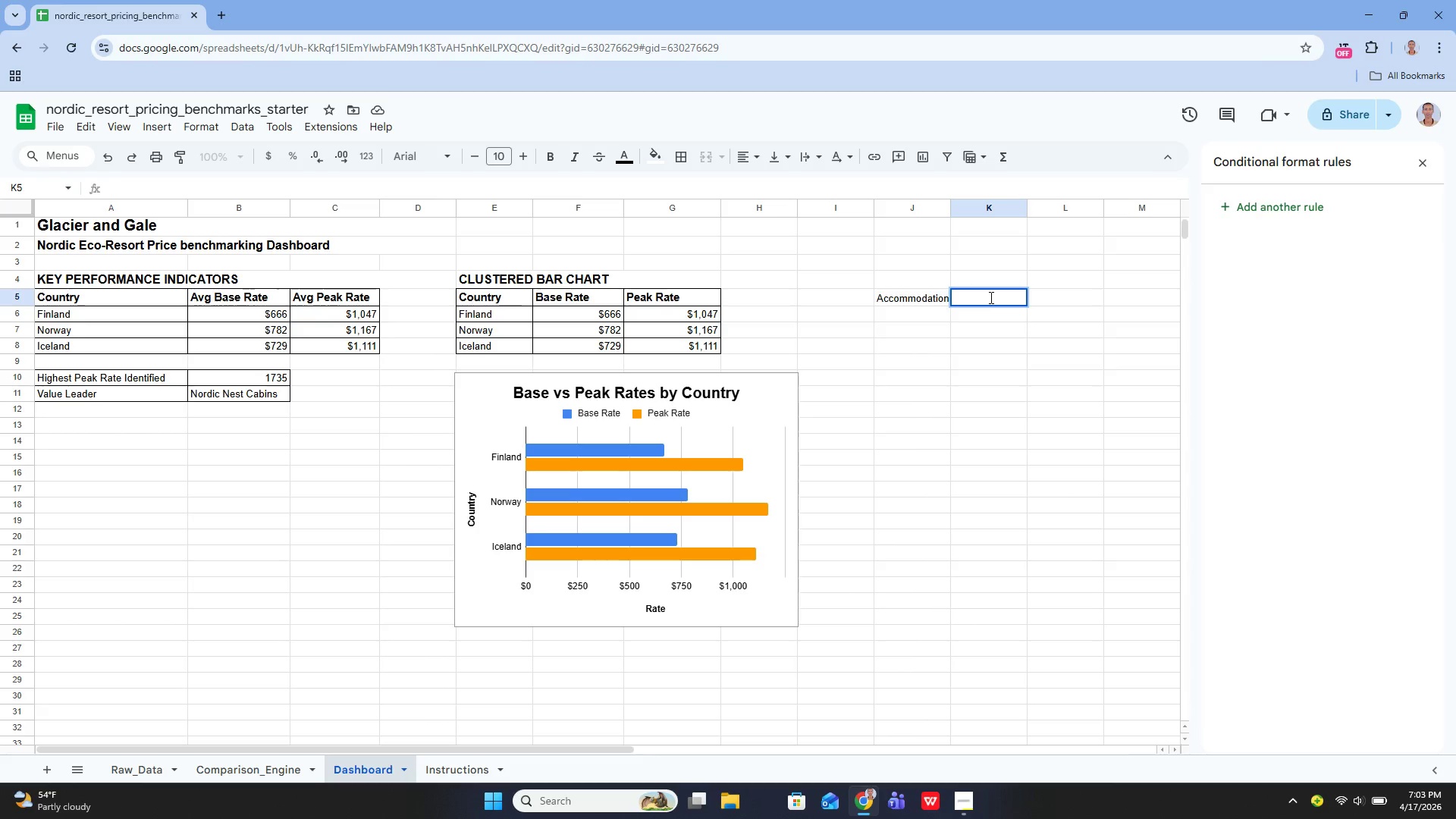 
type(Count)
 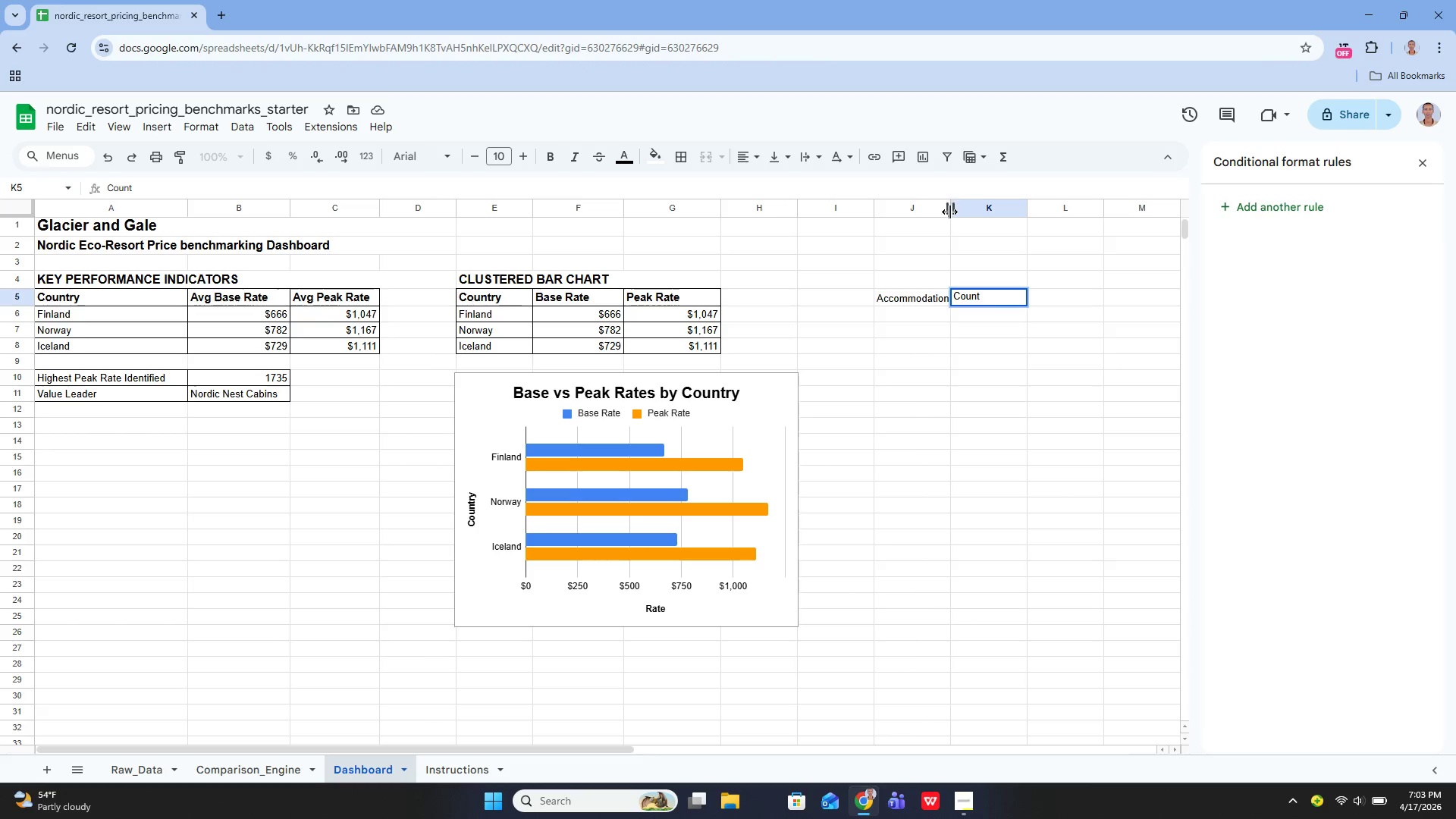 
left_click_drag(start_coordinate=[949, 215], to_coordinate=[971, 215])
 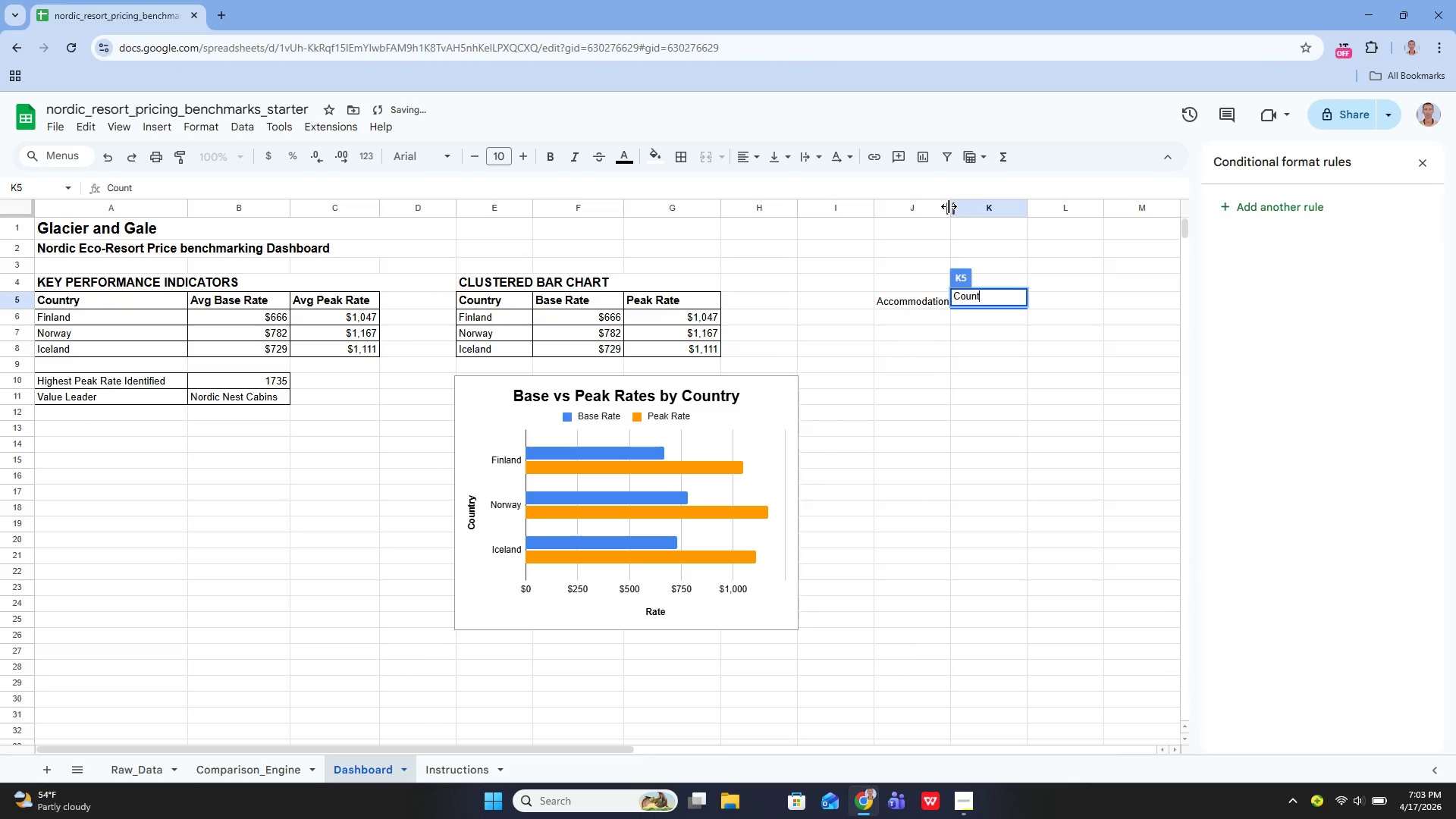 
left_click_drag(start_coordinate=[949, 206], to_coordinate=[971, 210])
 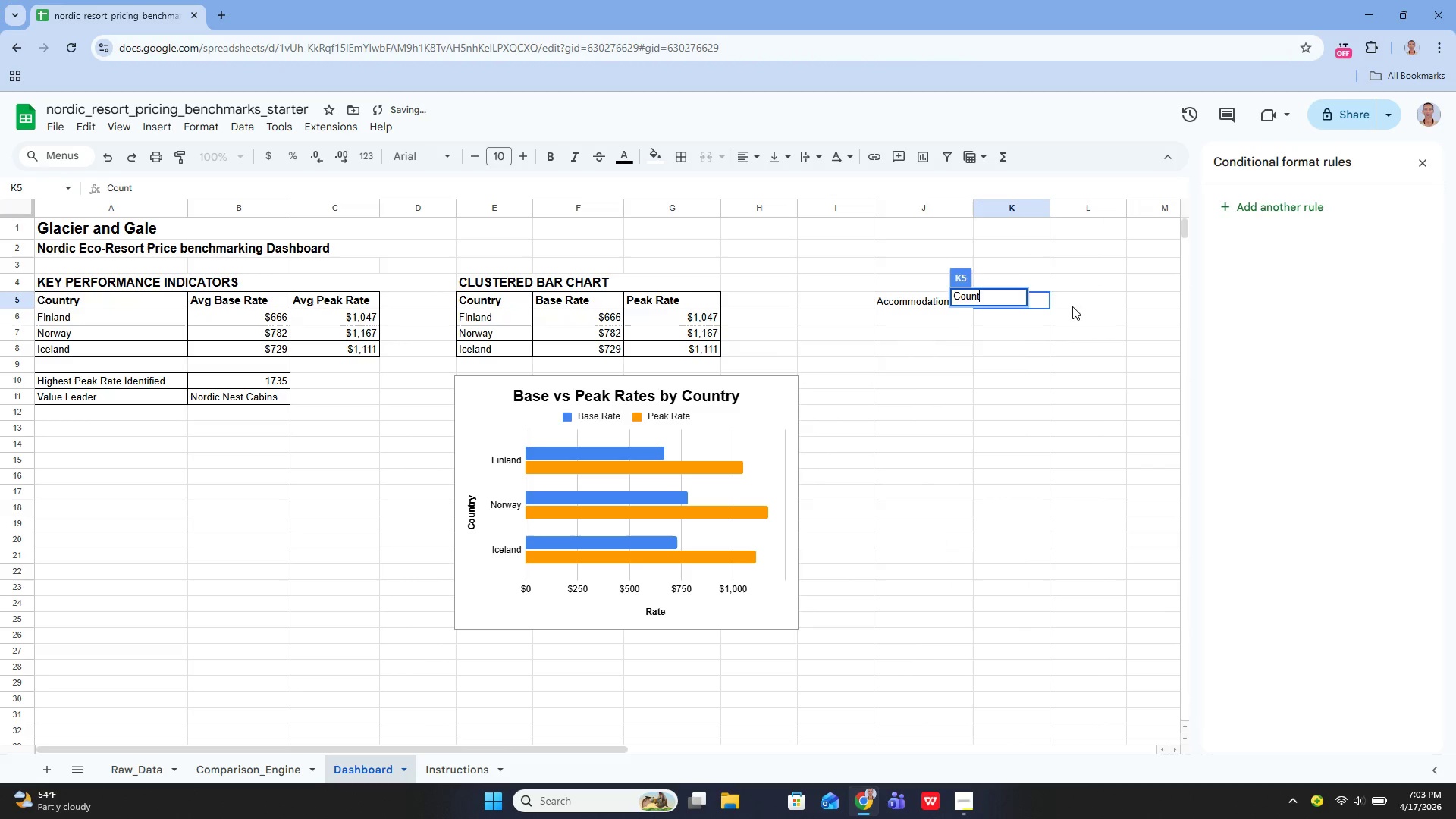 
left_click([1072, 306])
 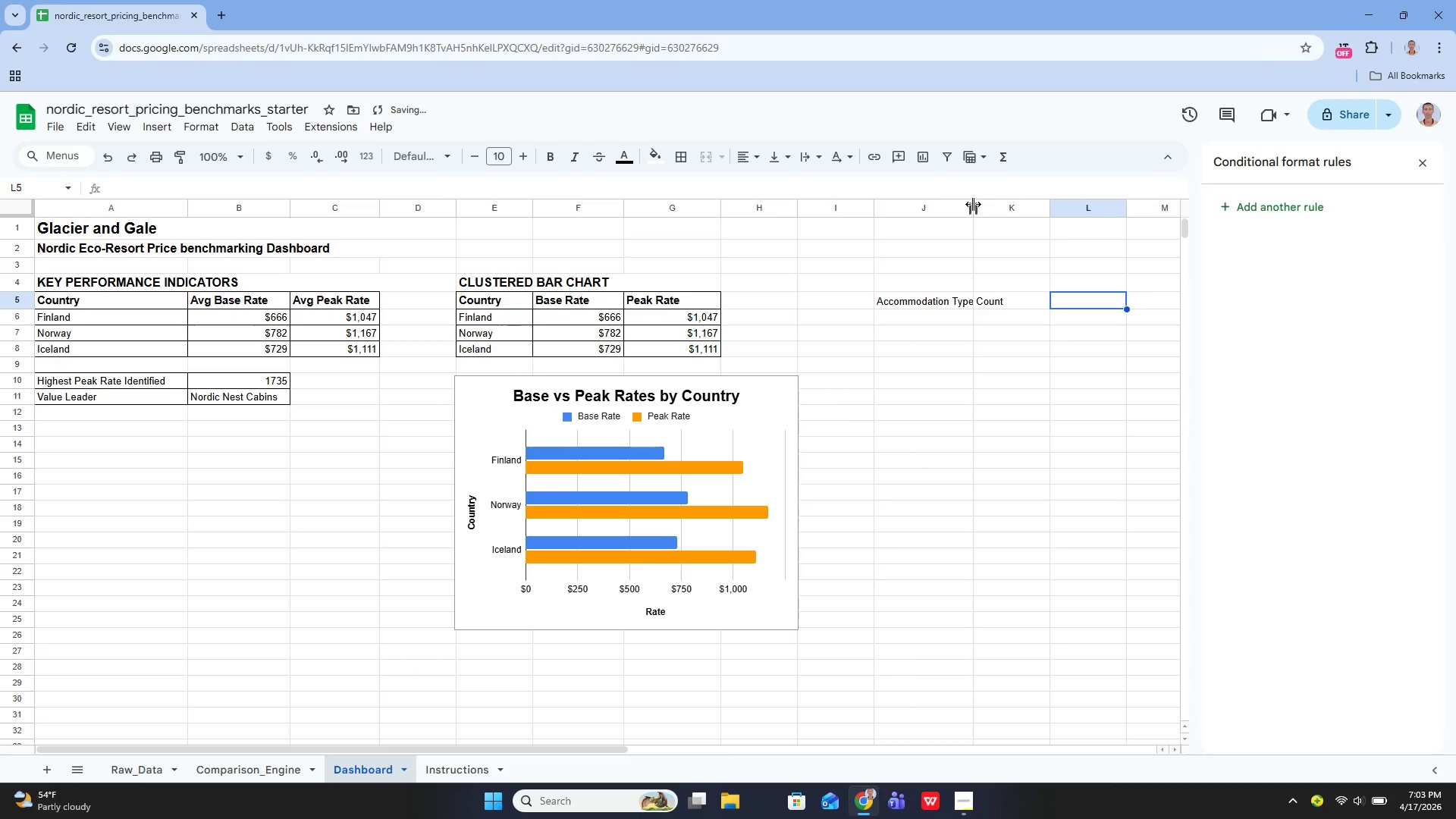 
left_click_drag(start_coordinate=[973, 204], to_coordinate=[1014, 209])
 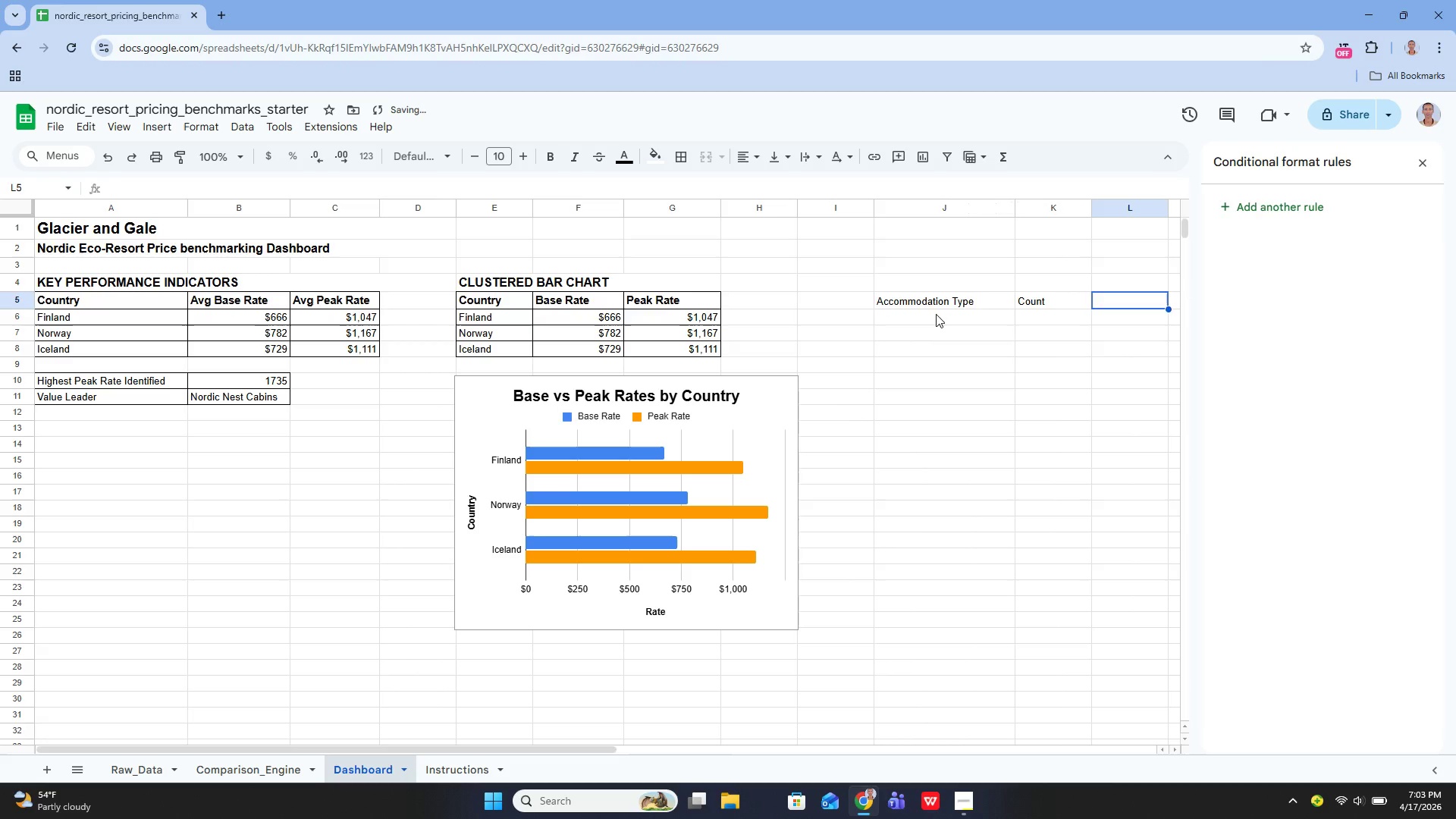 
left_click([936, 314])
 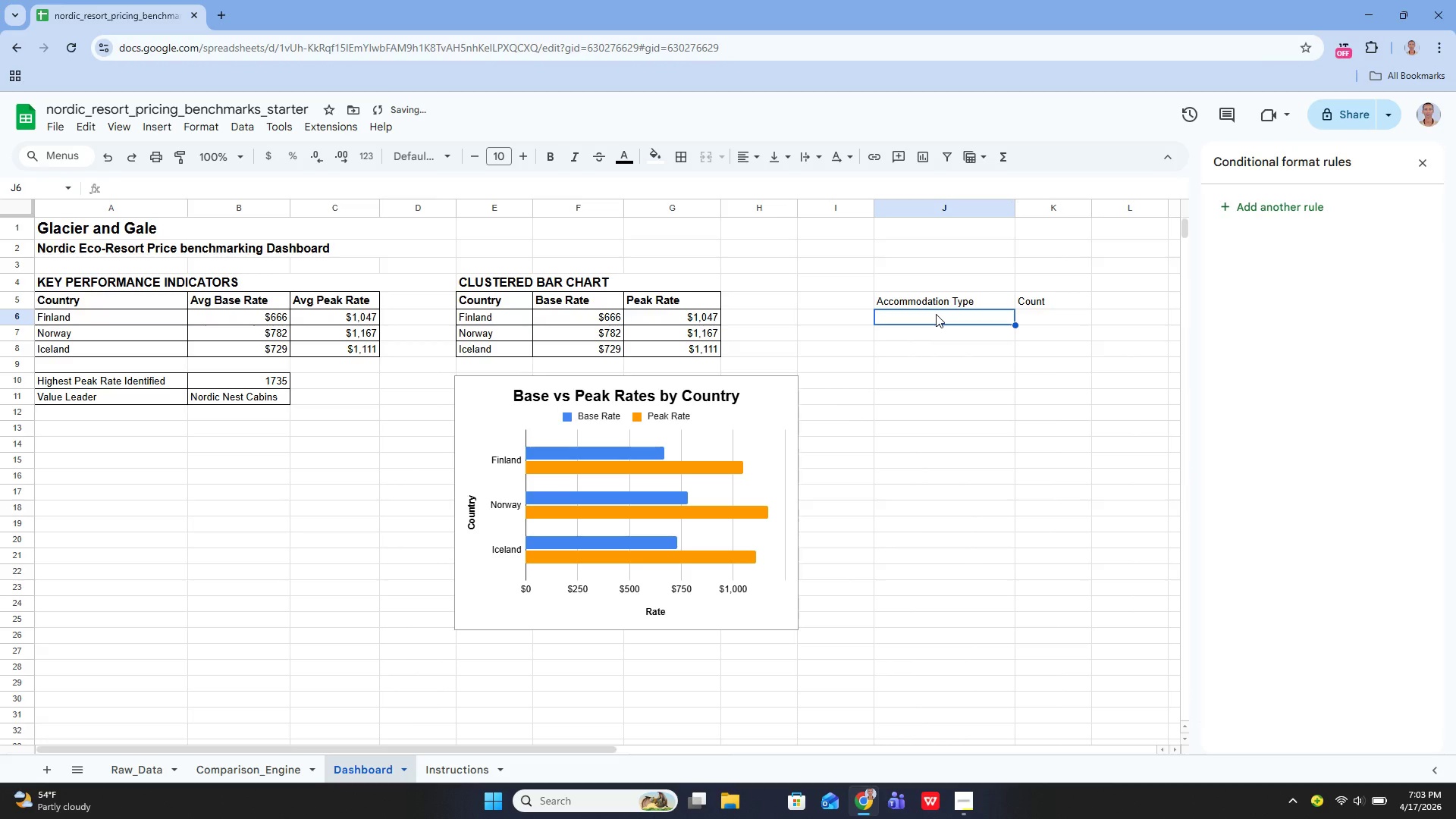 
key(Enter)
 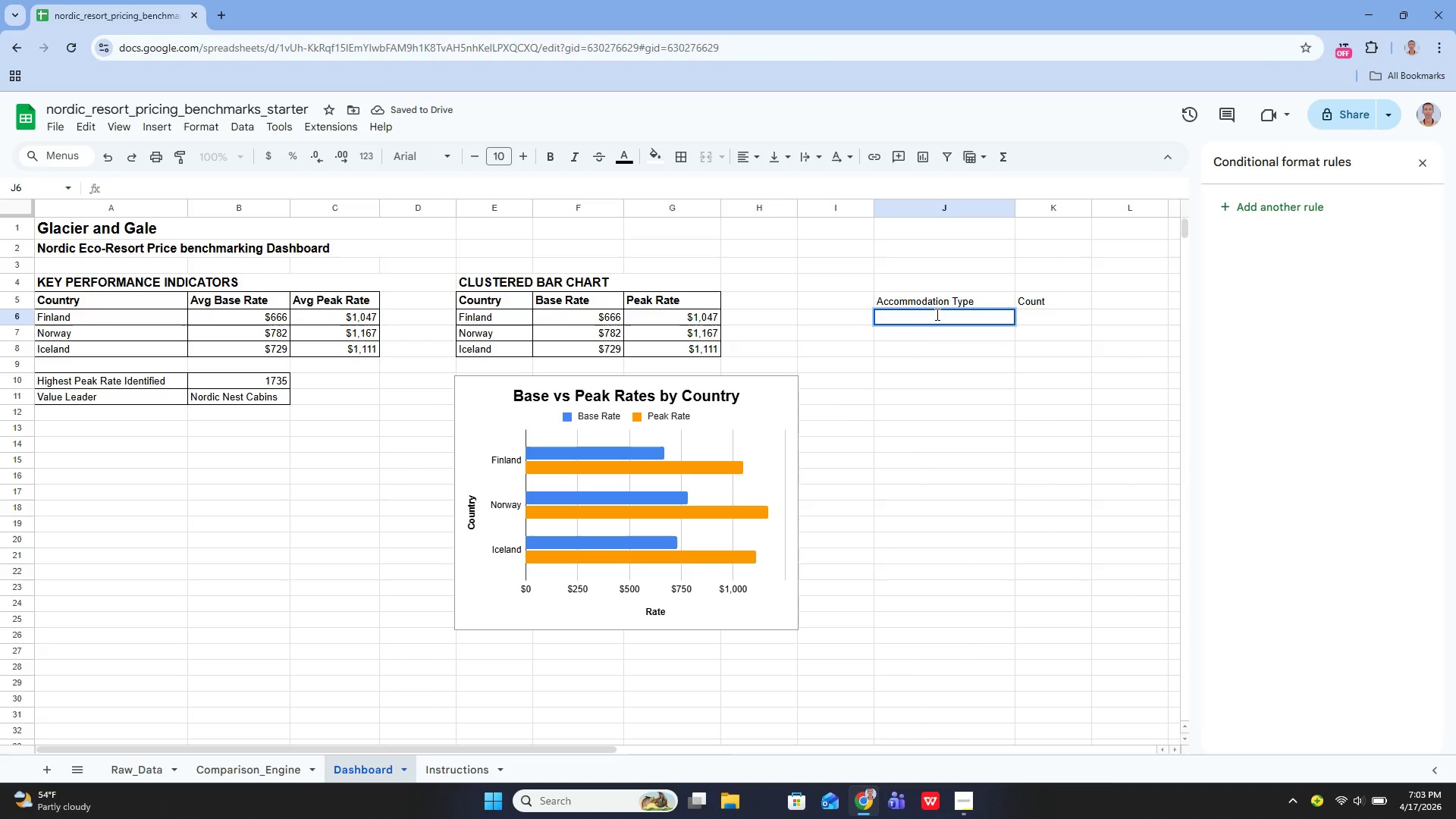 
type(Igloo)
 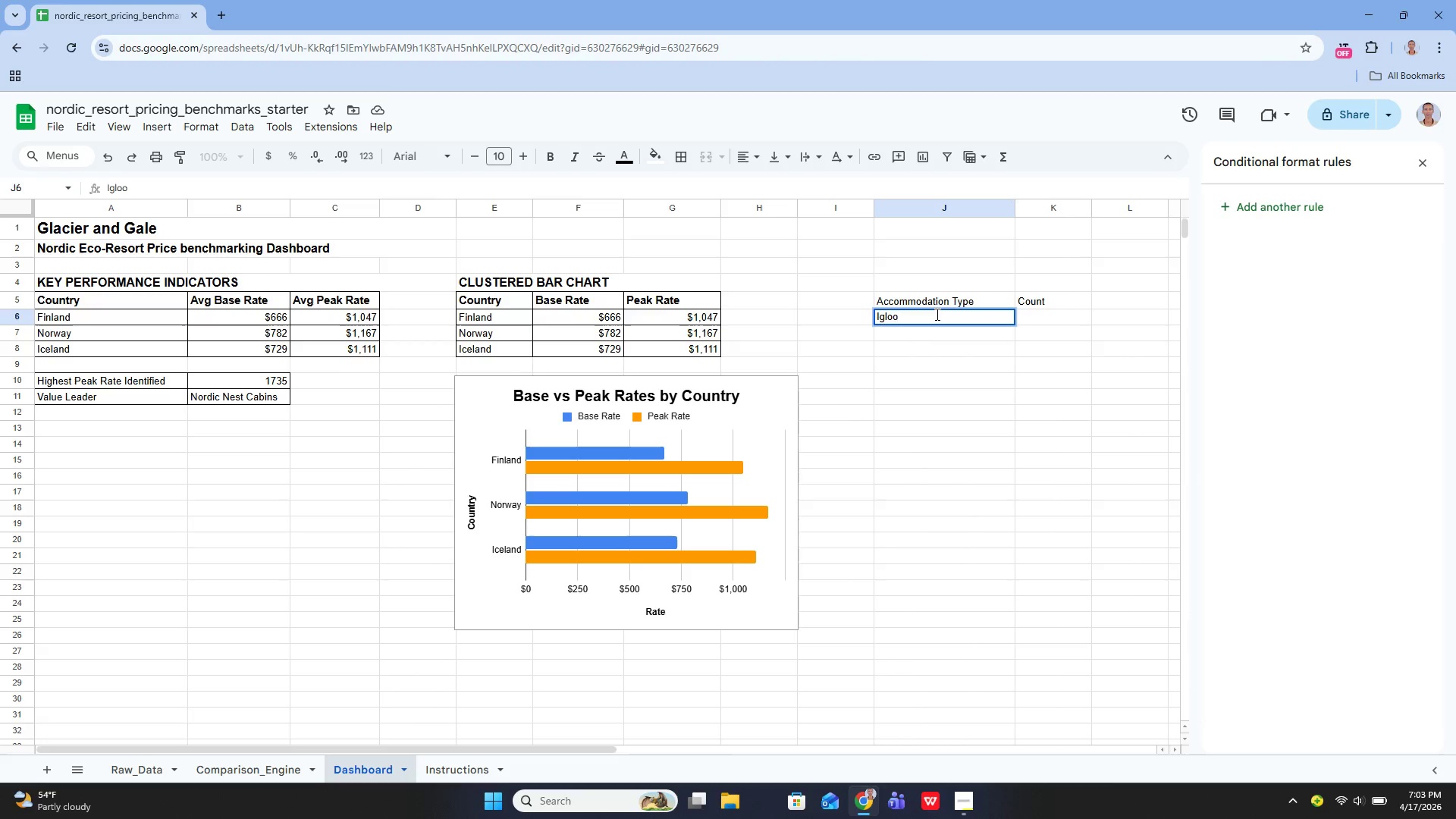 
key(Enter)
 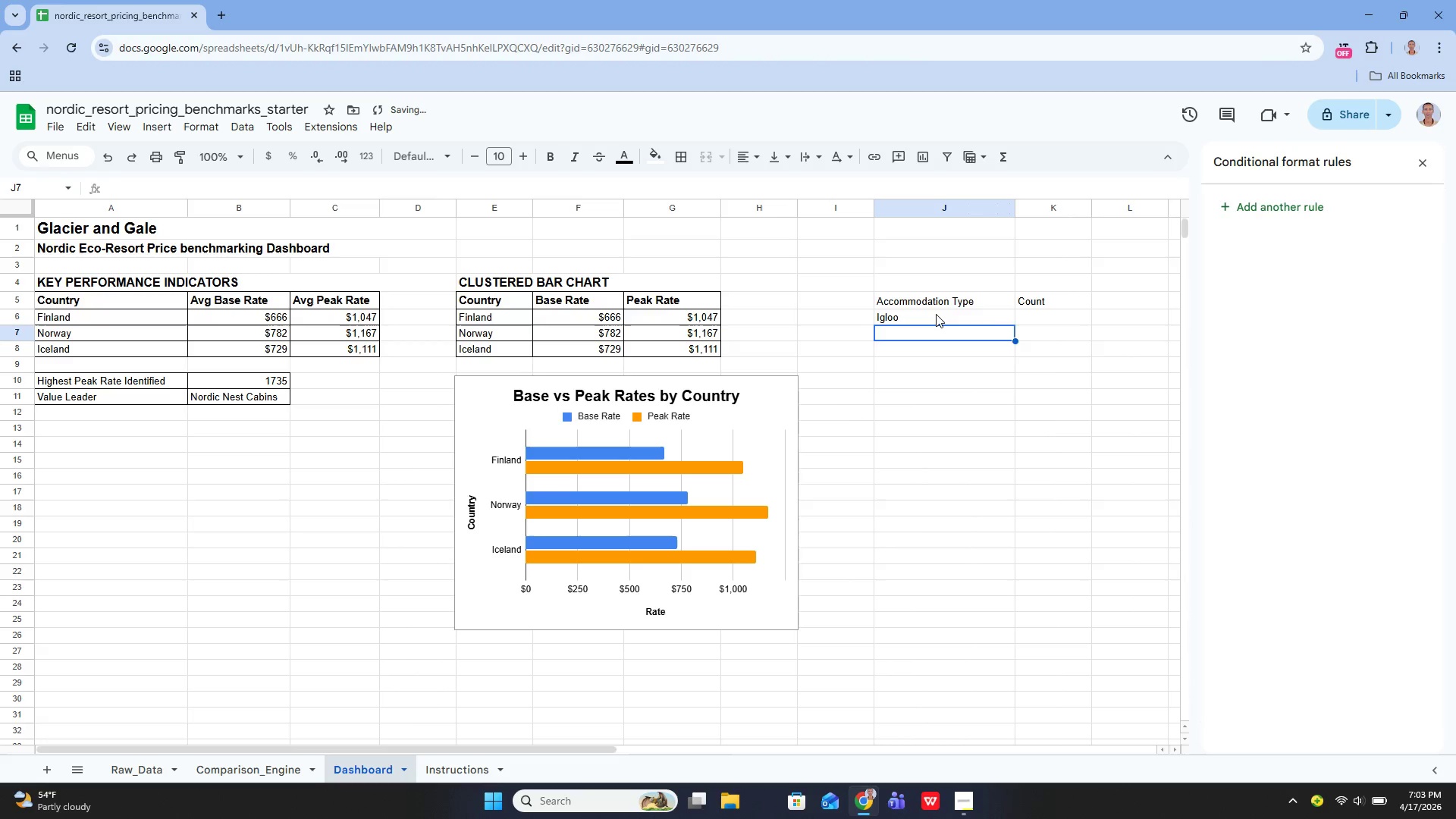 
key(Enter)
 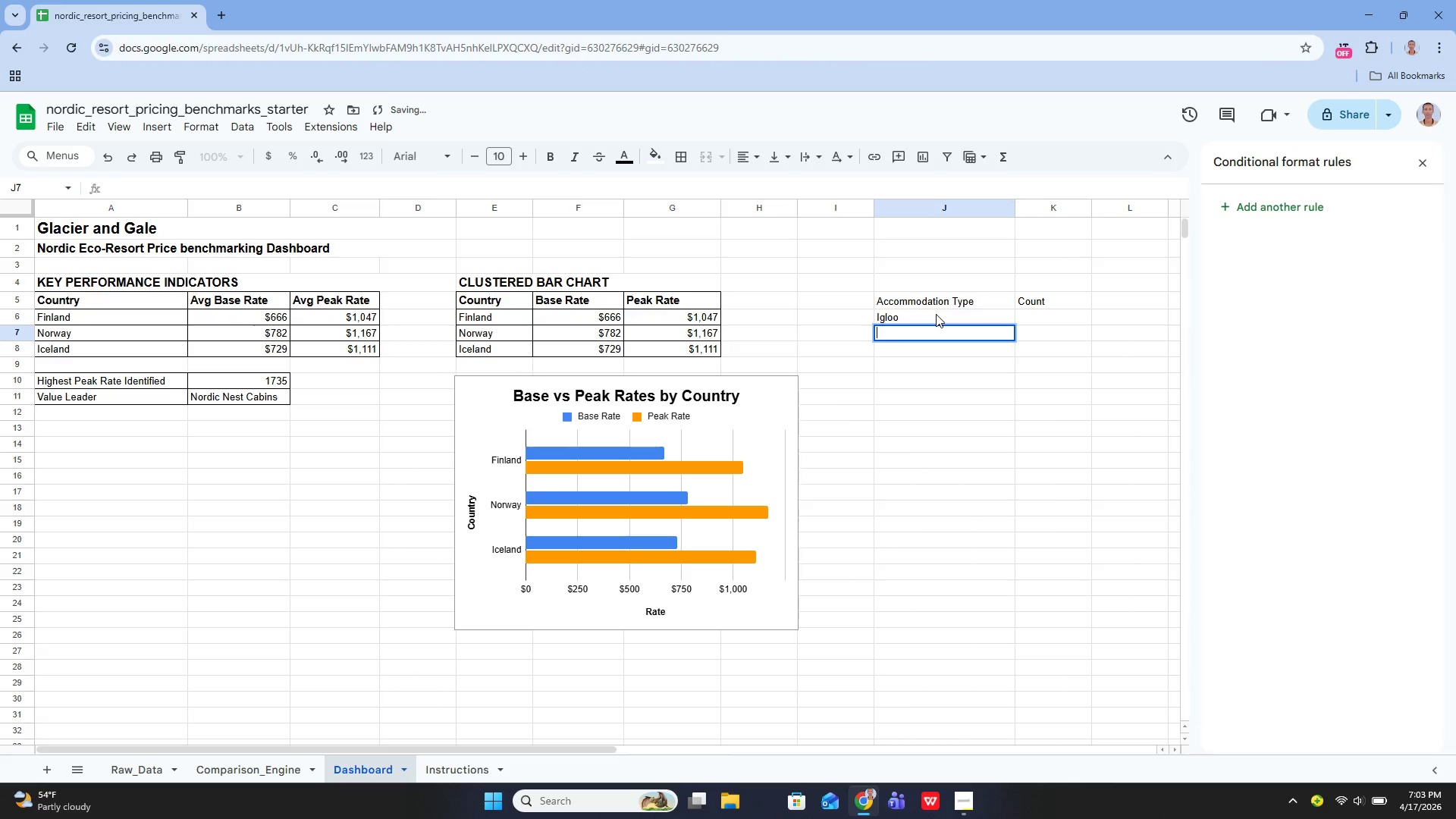 
type(Can)
key(Backspace)
type(bin)
 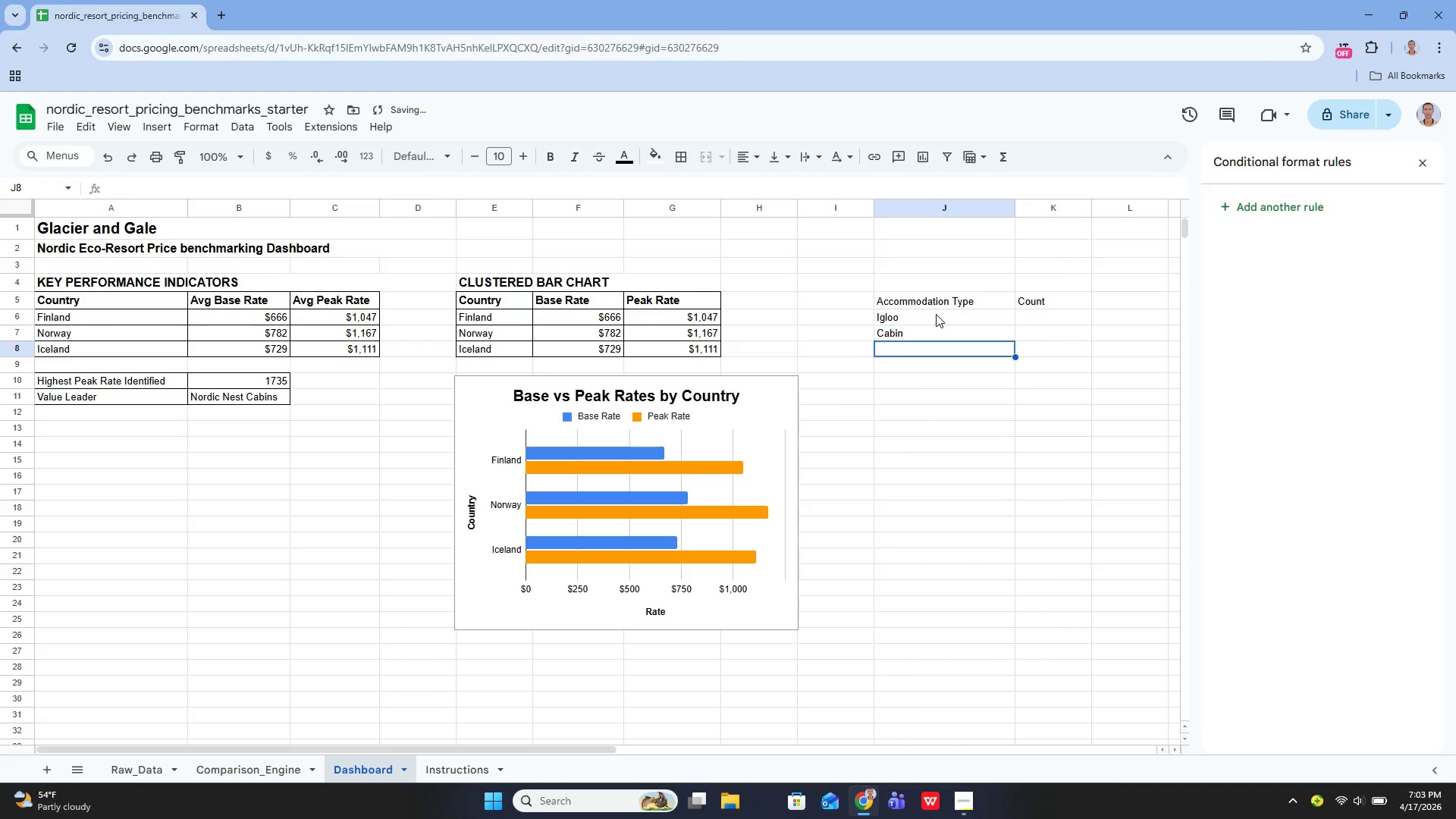 
key(Enter)
 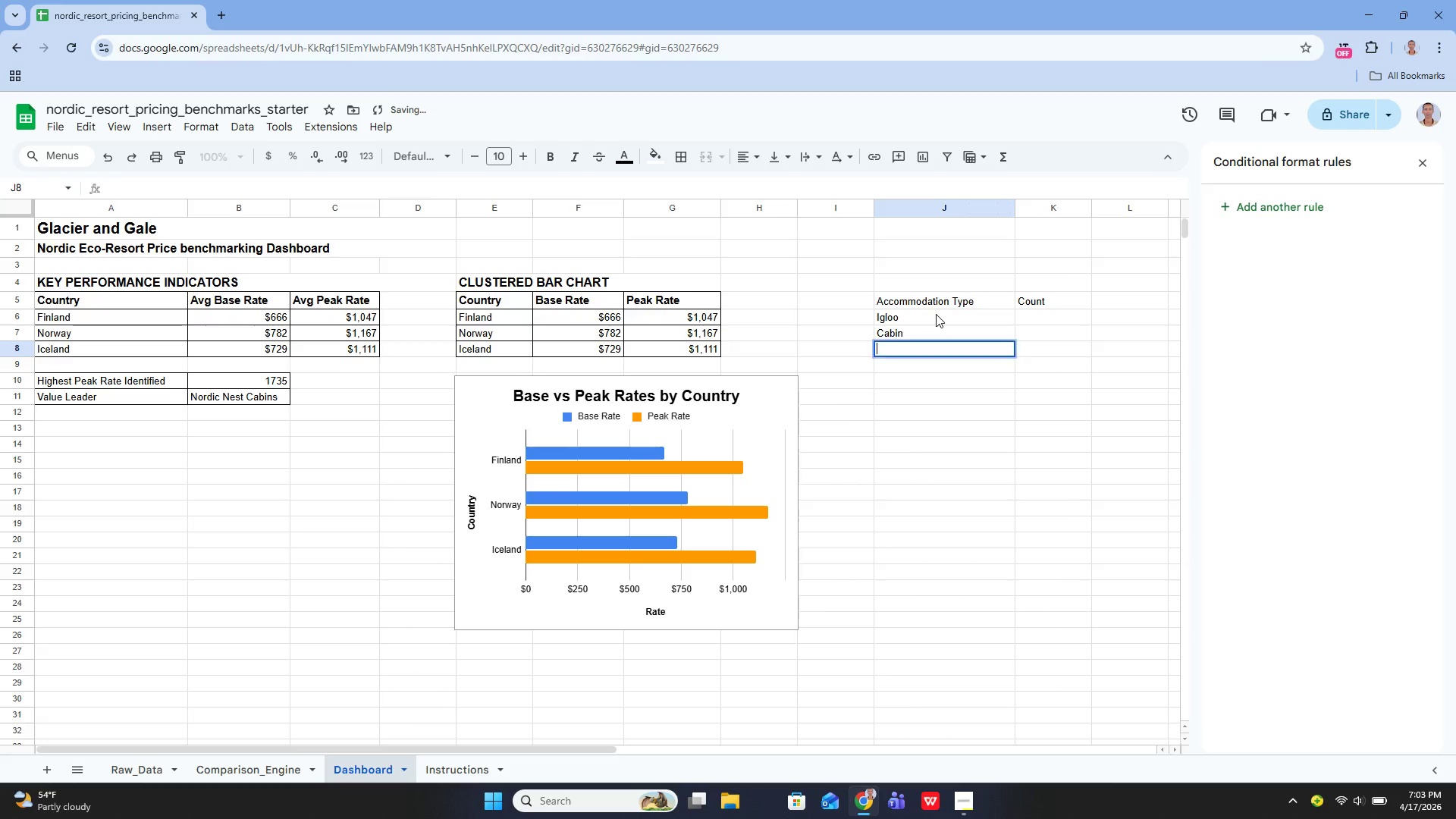 
key(Enter)
 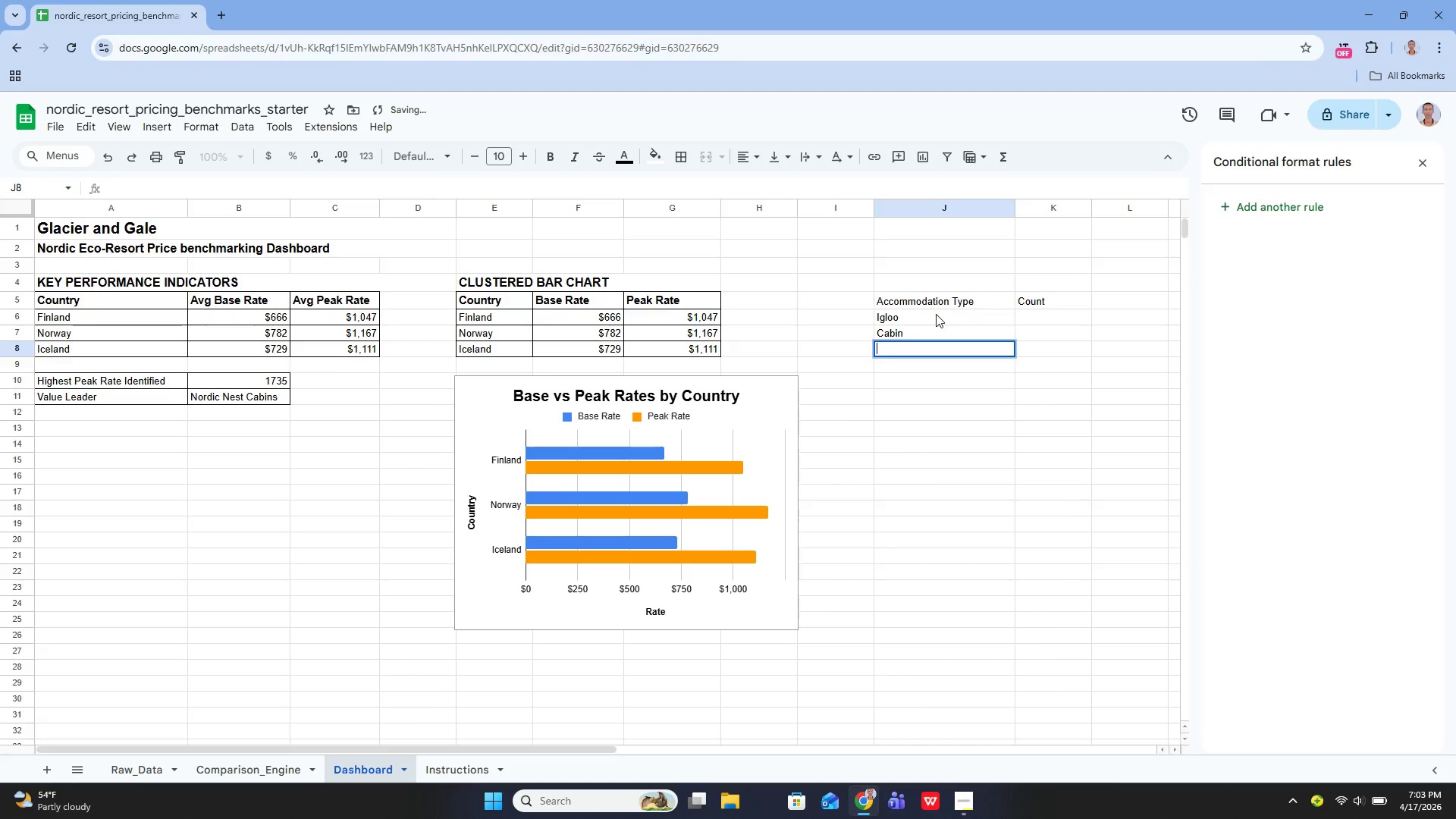 
type(Lodge)
 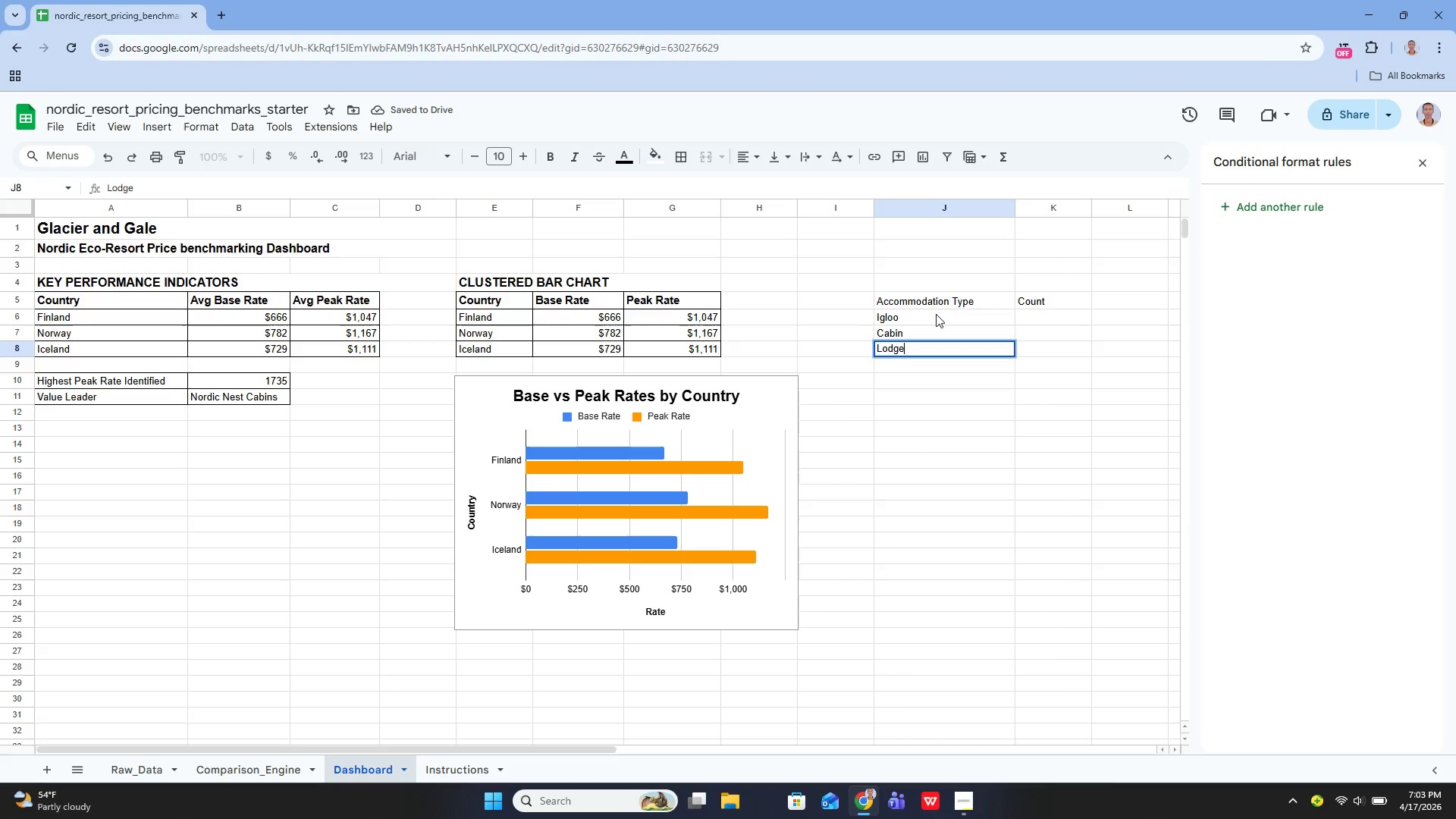 
key(Enter)
 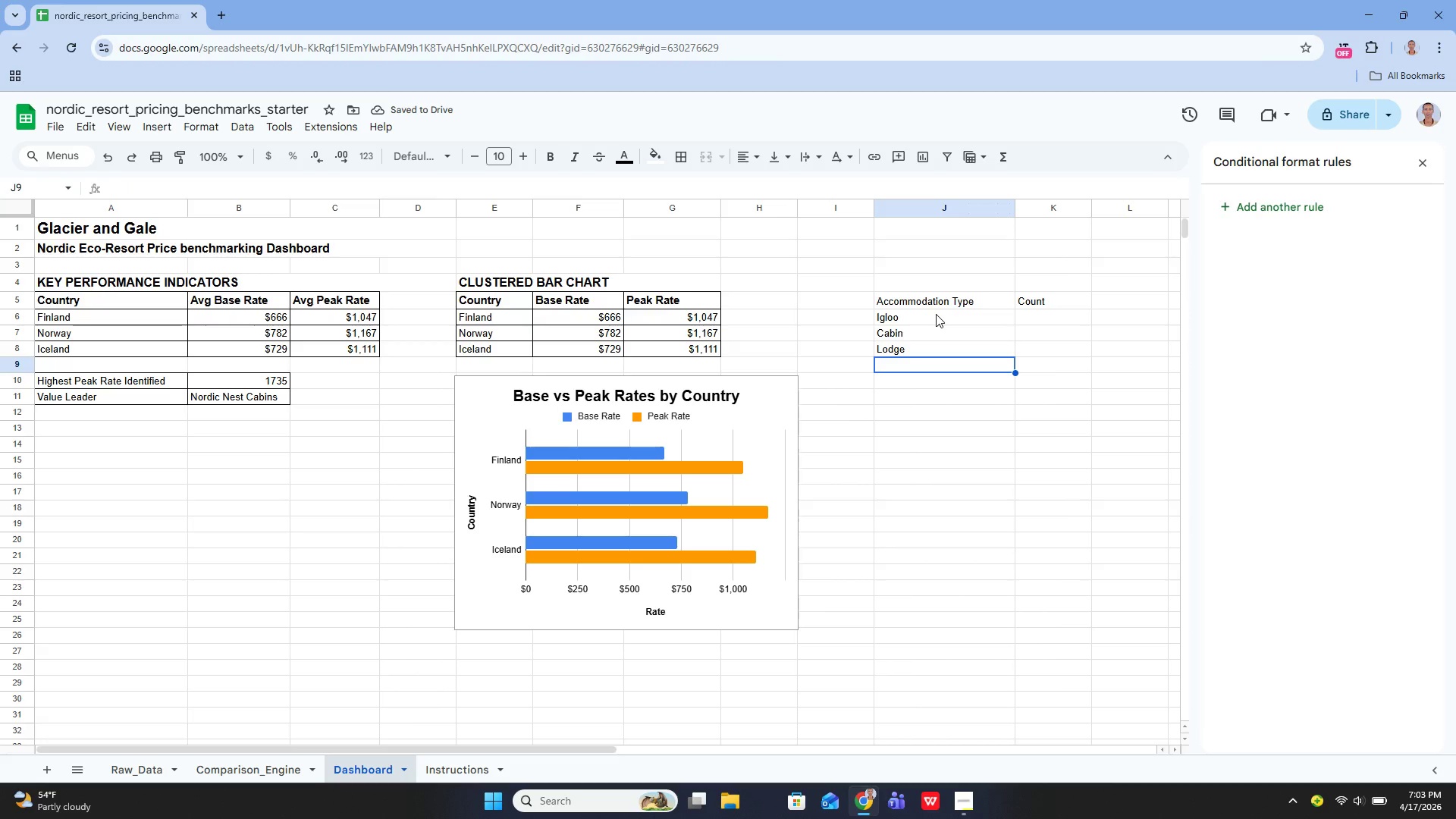 
wait(5.05)
 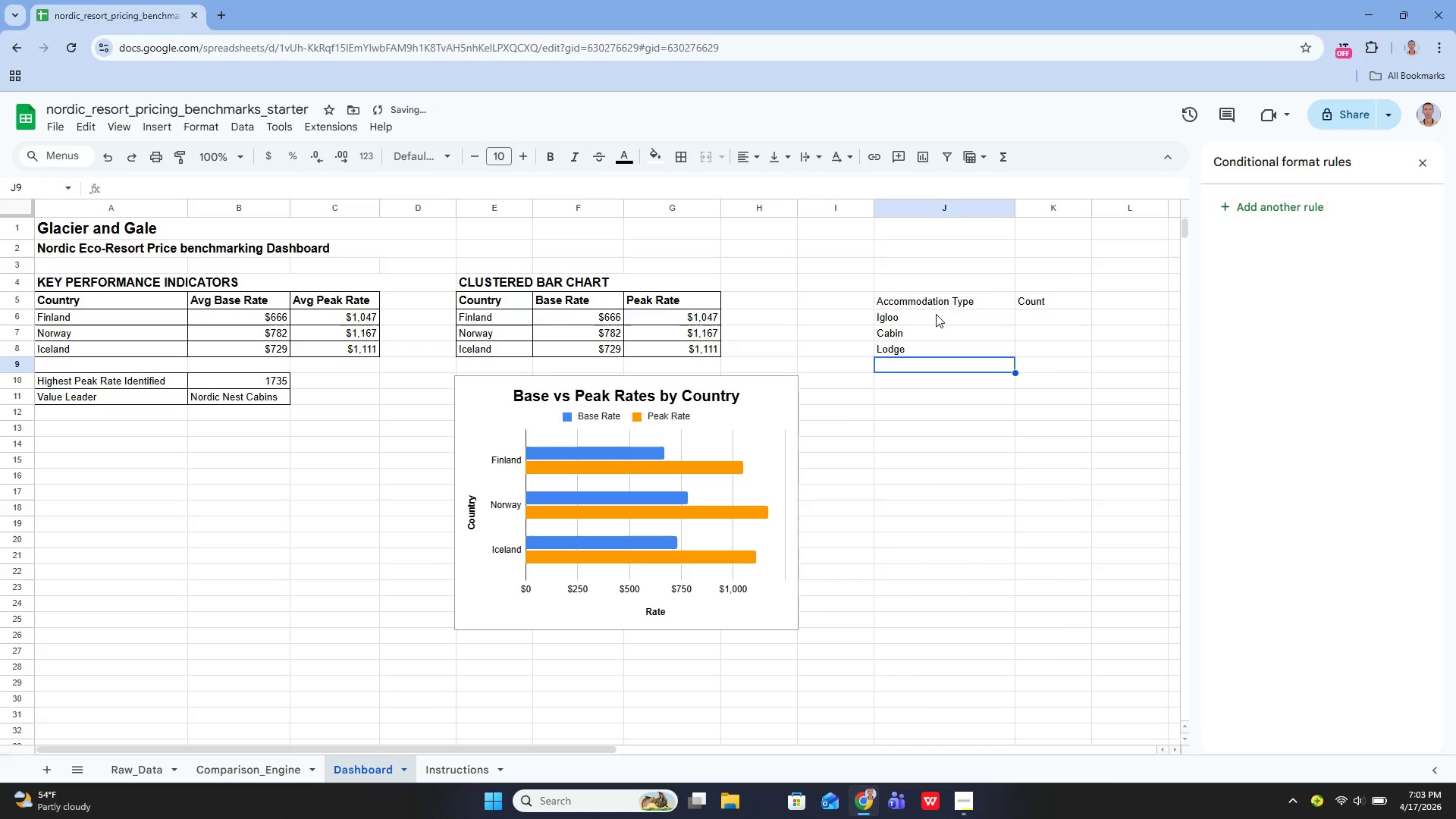 
key(ArrowUp)
 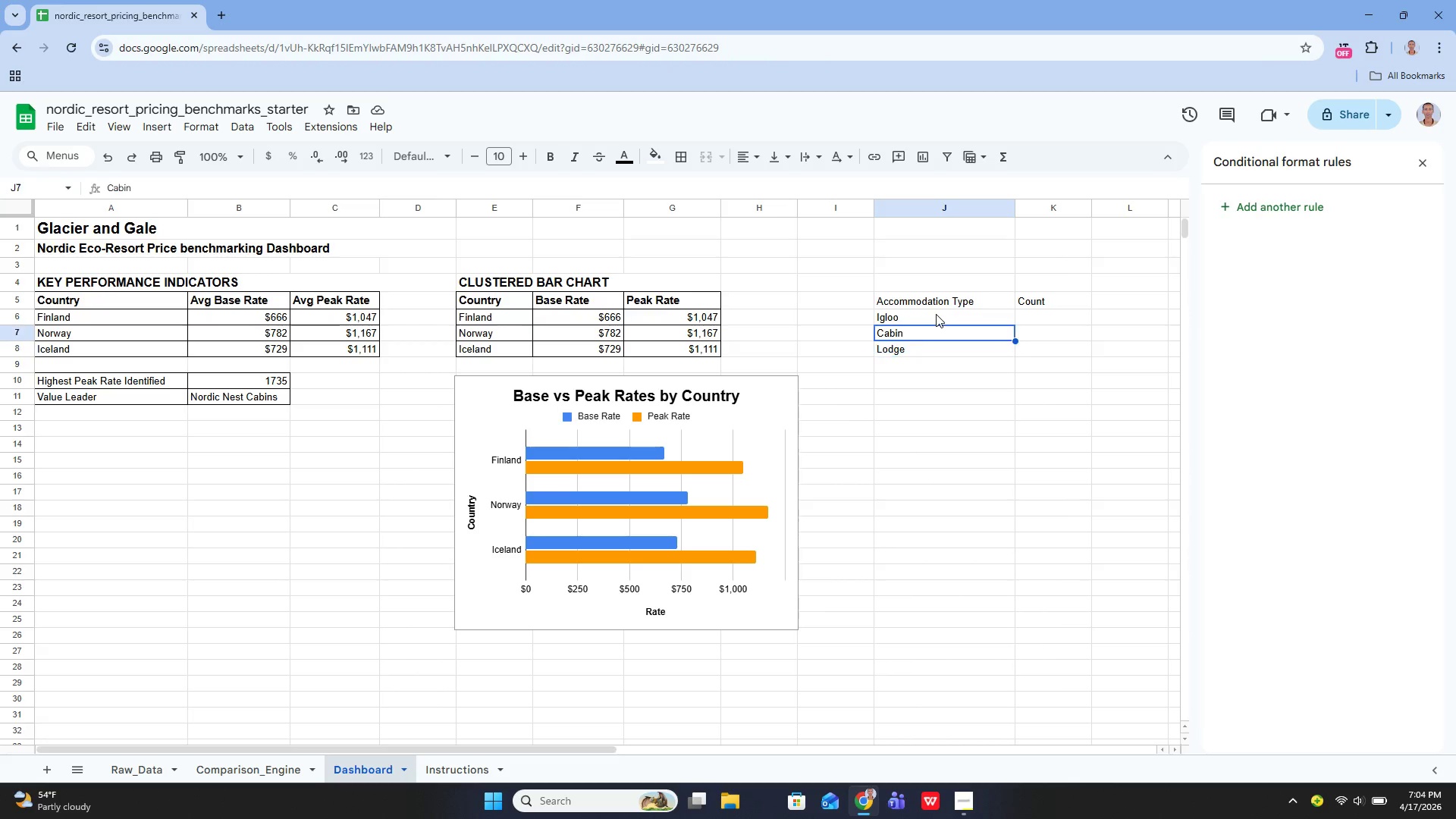 
key(ArrowUp)
 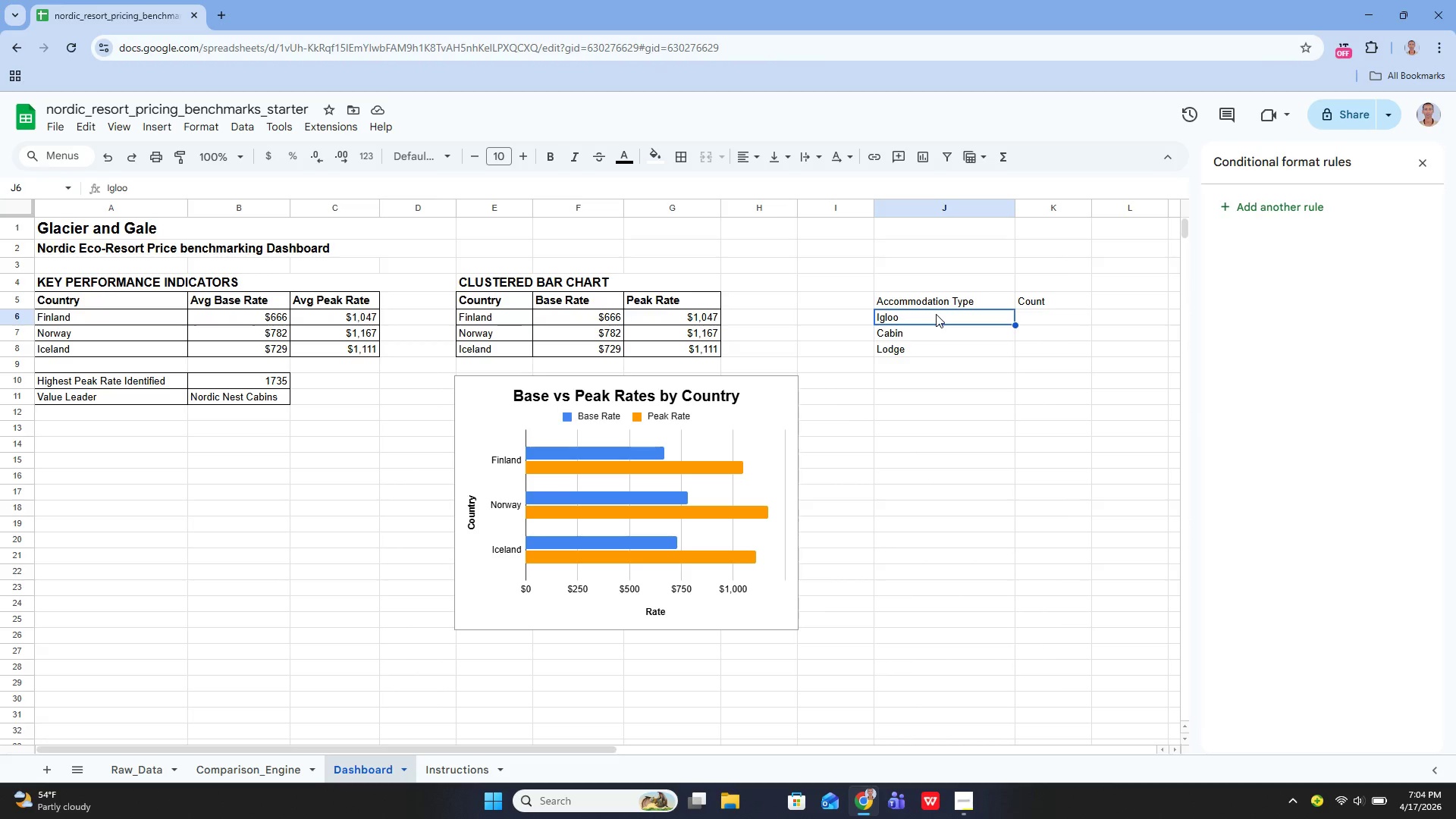 
key(ArrowUp)
 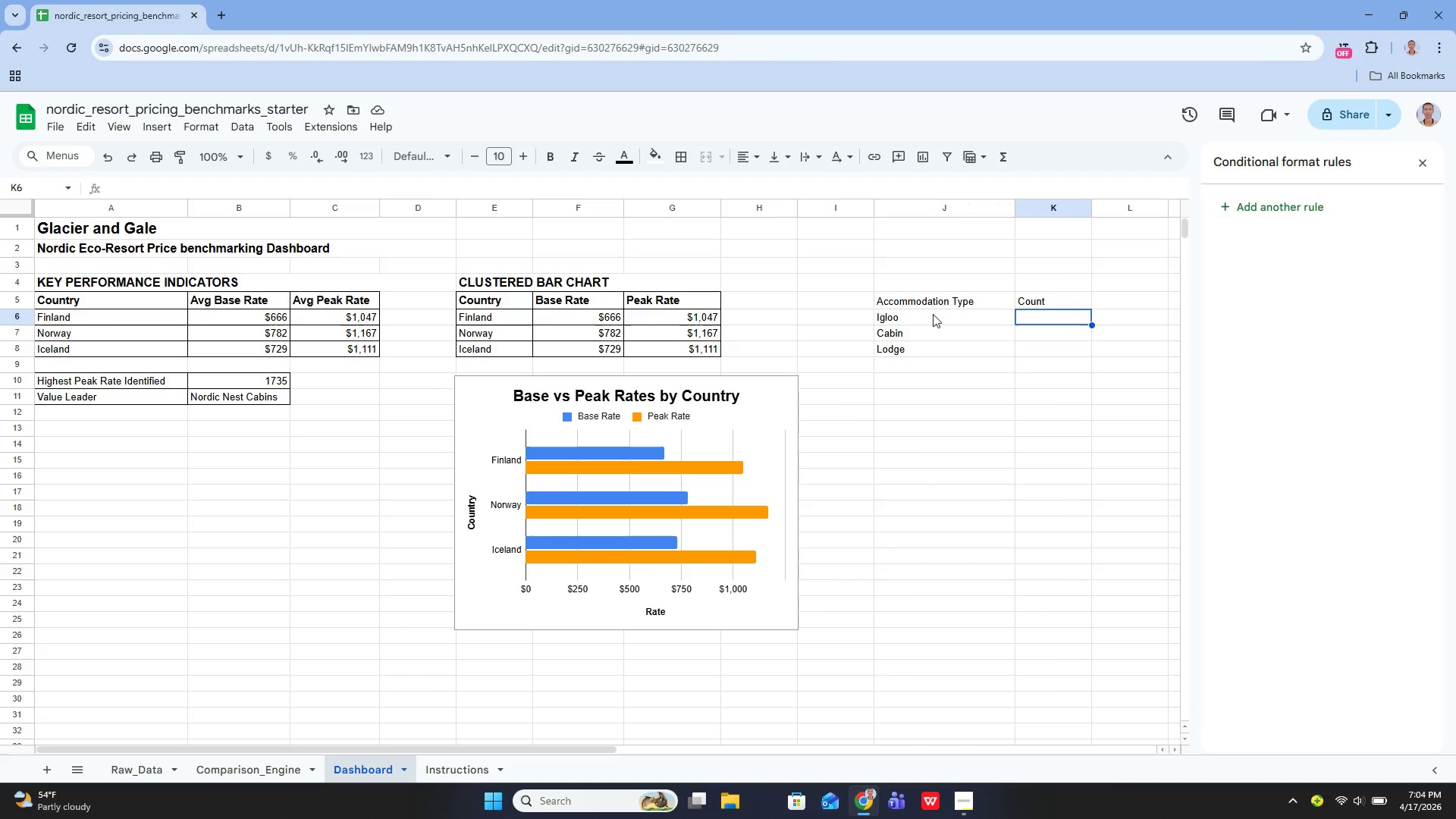 
key(ArrowRight)
 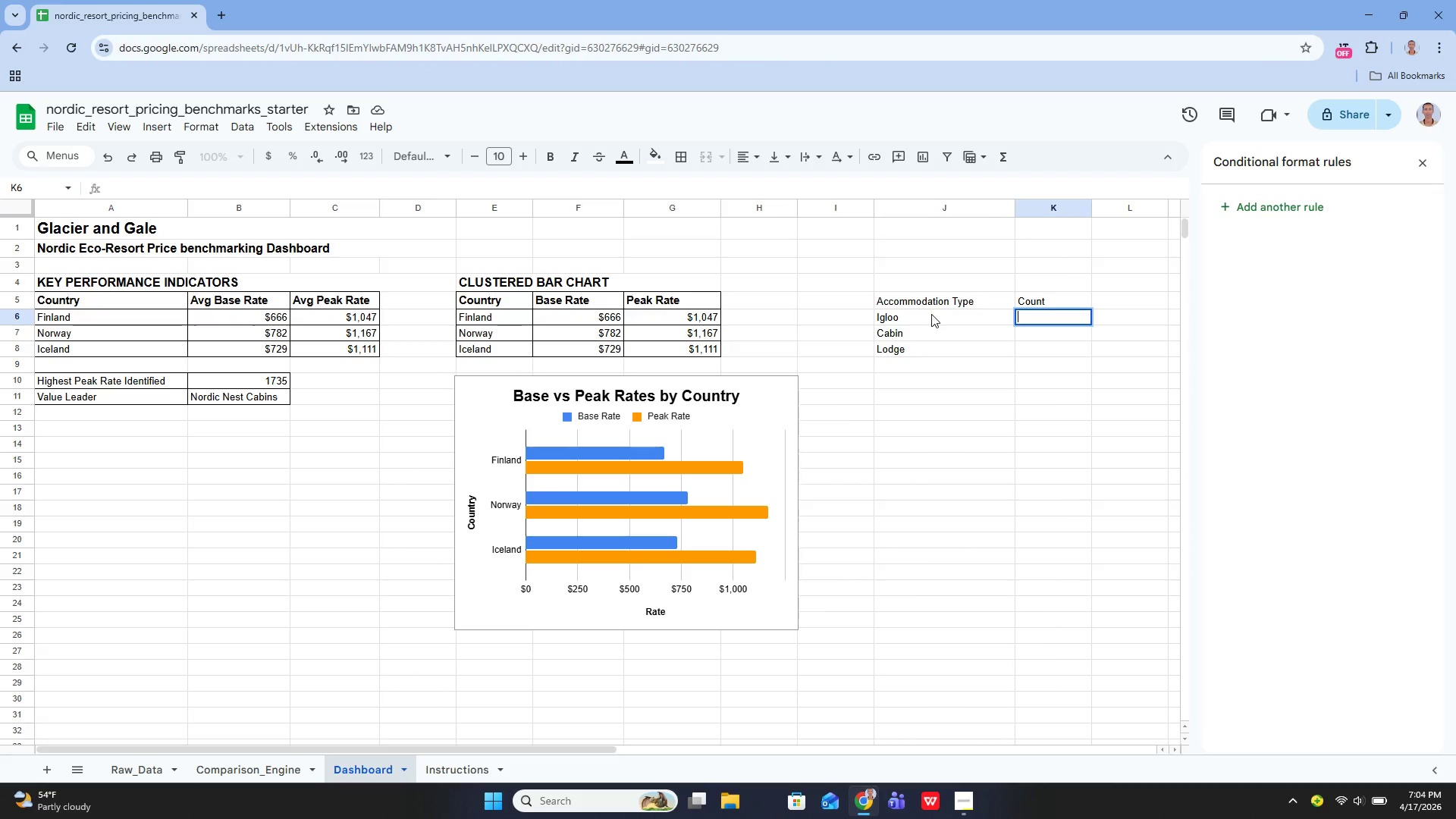 
key(Enter)
 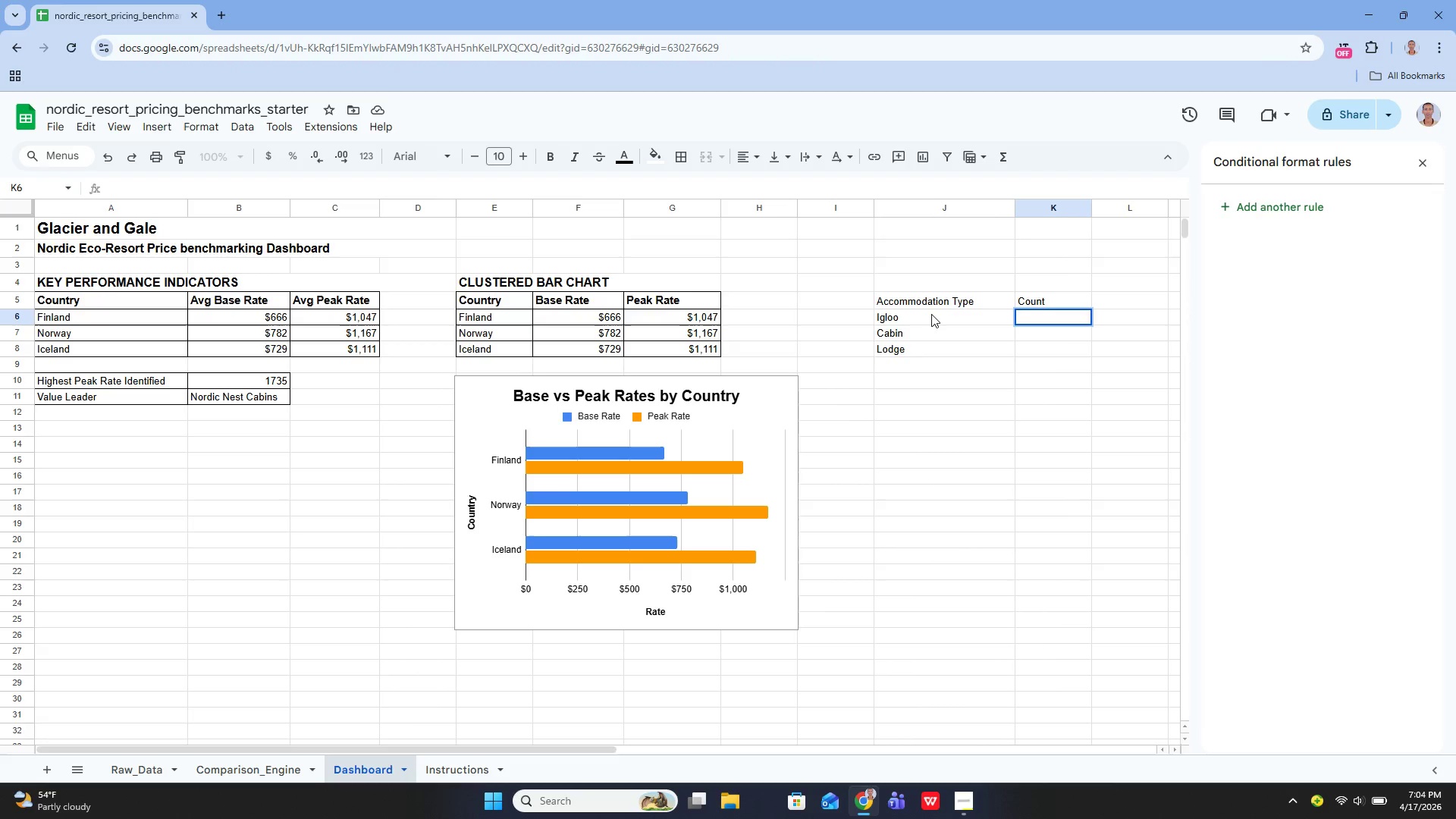 
type(=COUNTIF)
 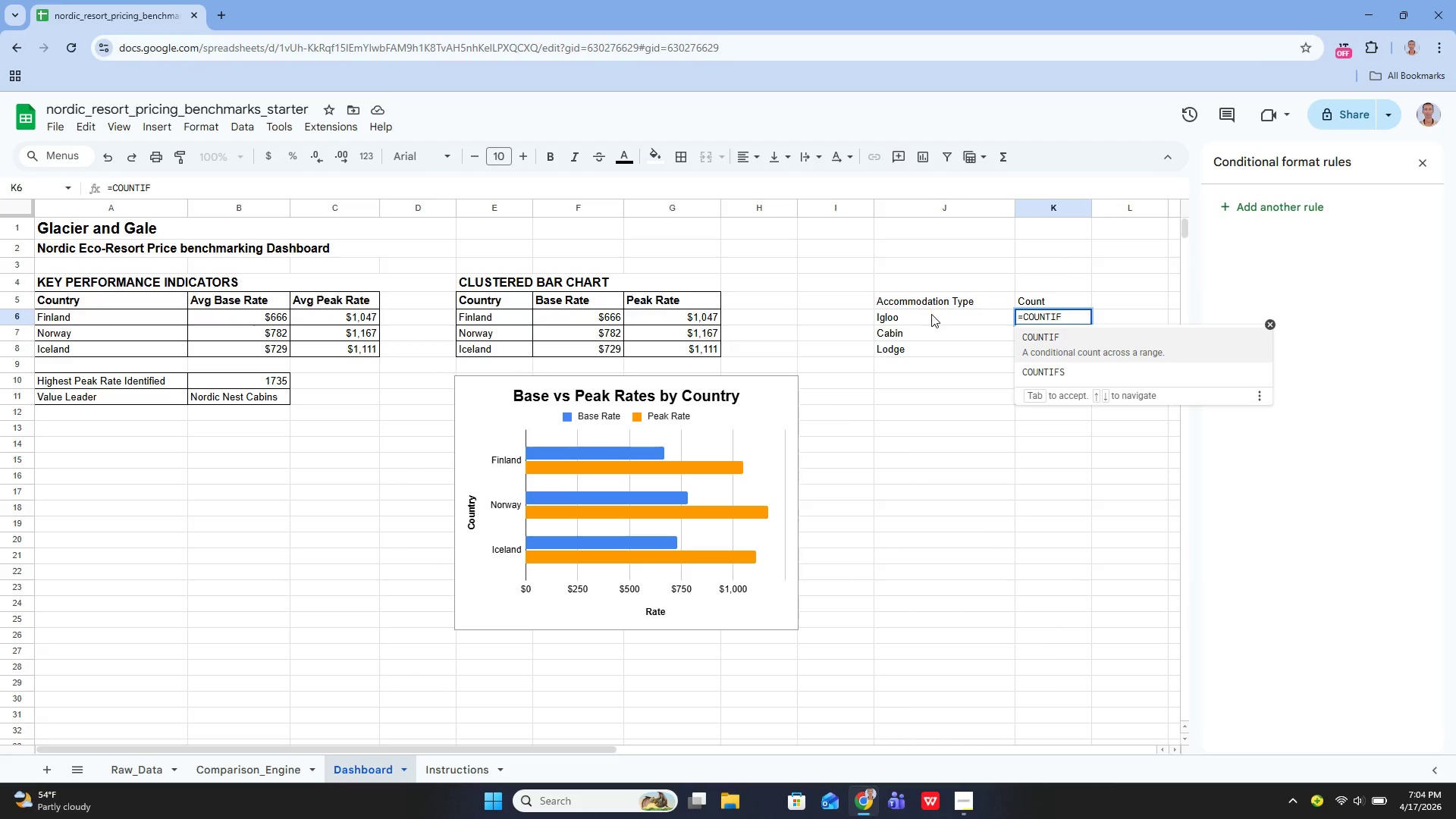 
key(Enter)
 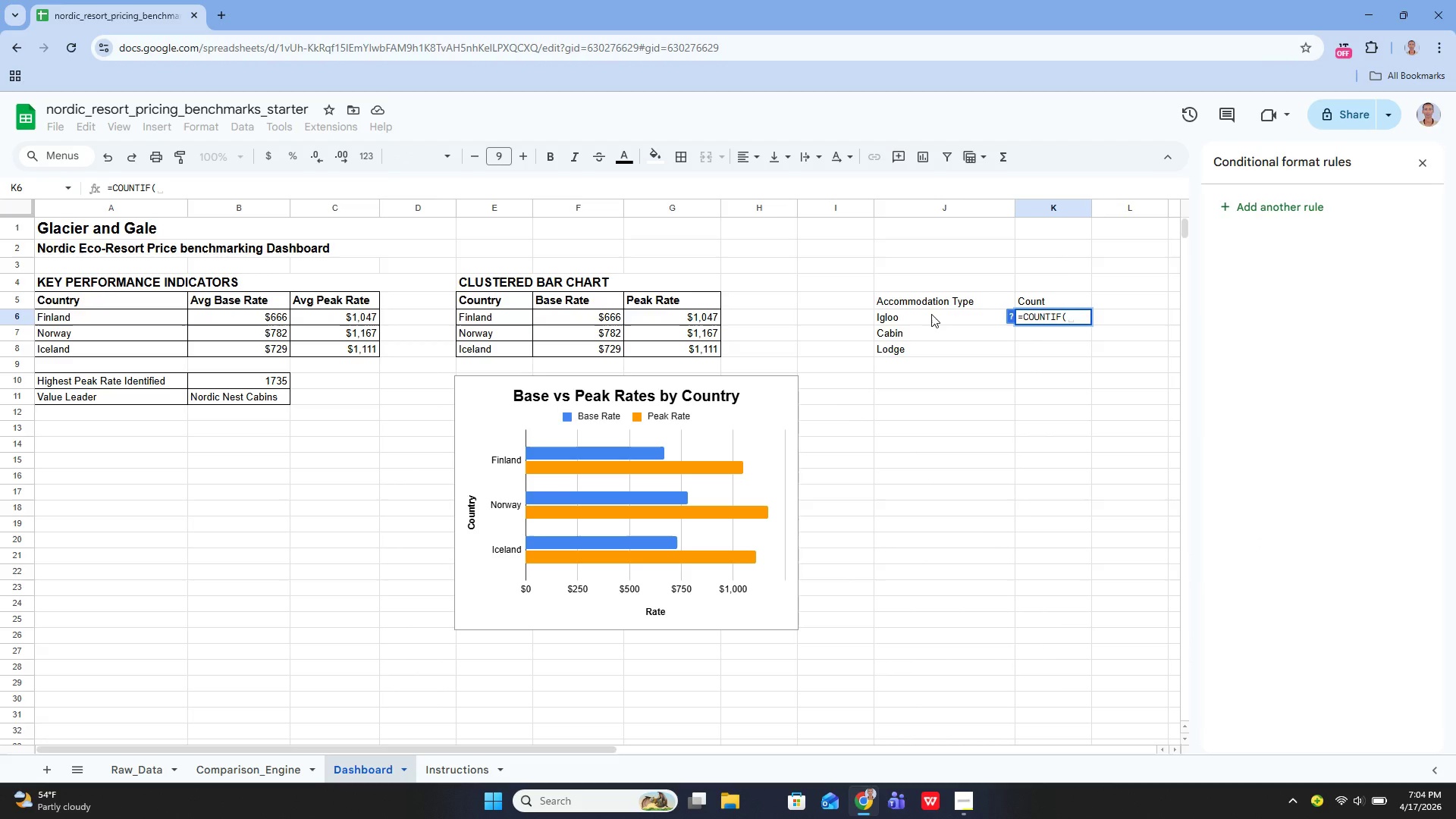 
type(Raw_Data!C2:C81, N5))
 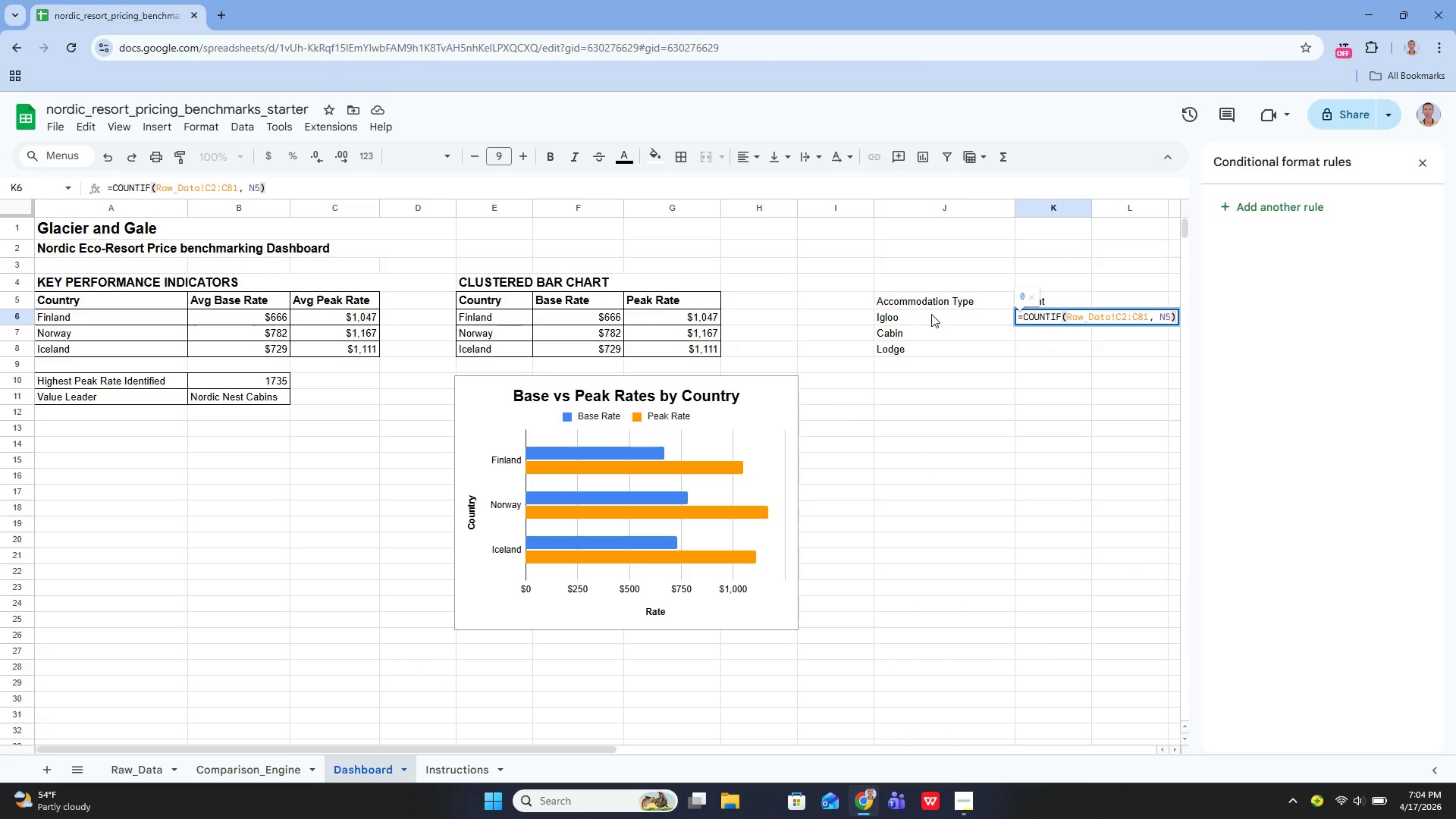 
wait(5.73)
 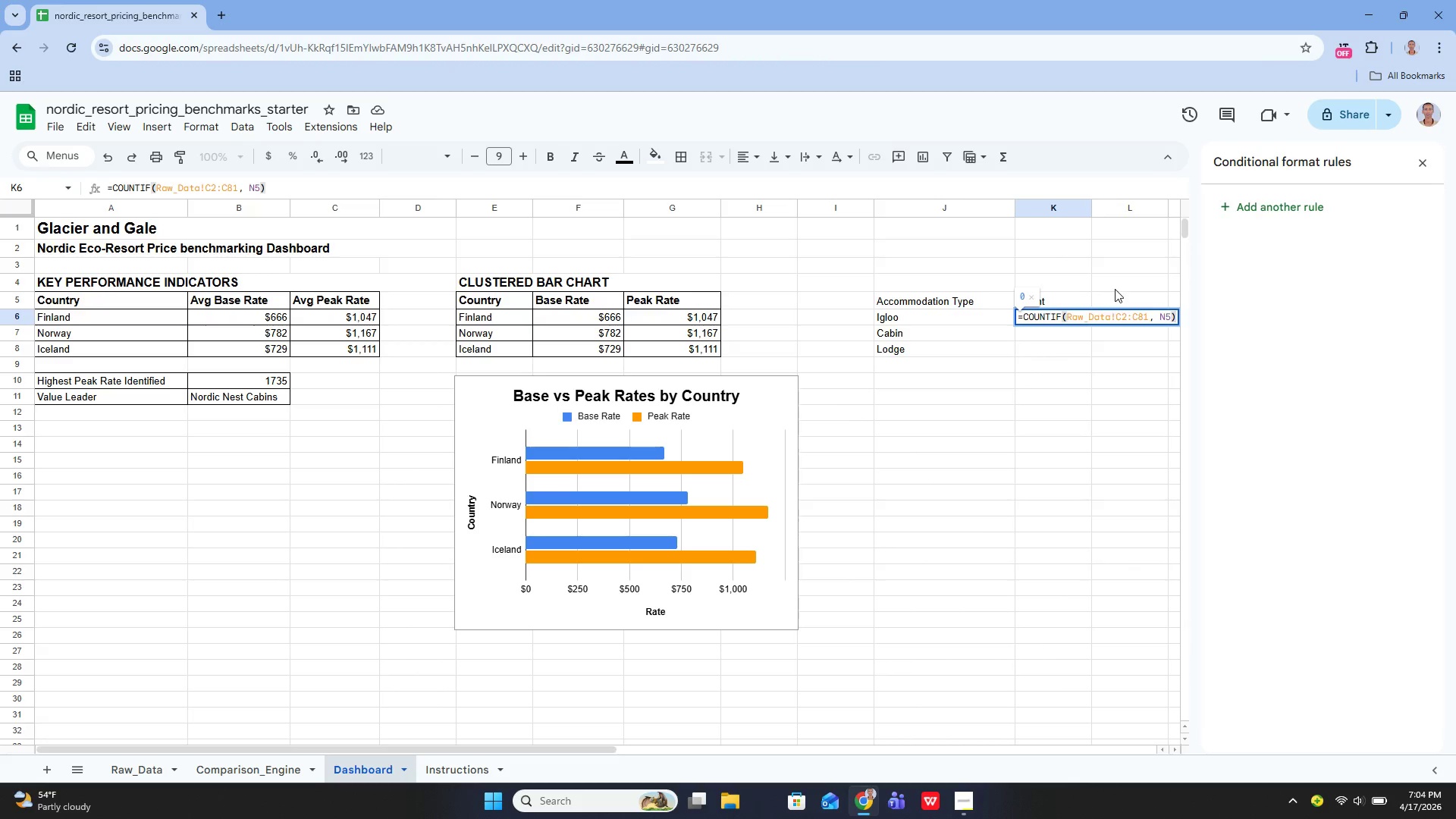 
key(Enter)
 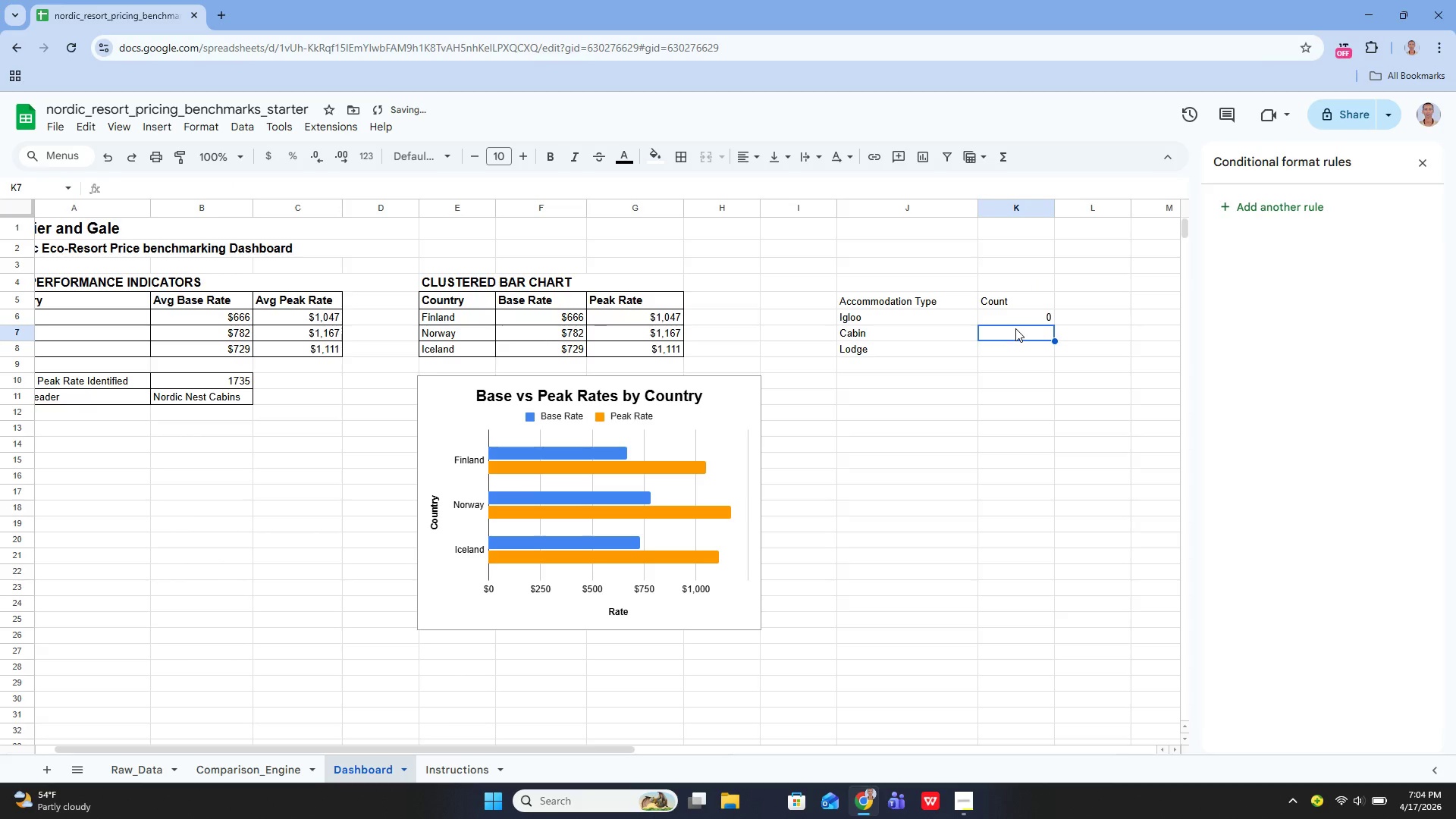 
key(ArrowUp)
 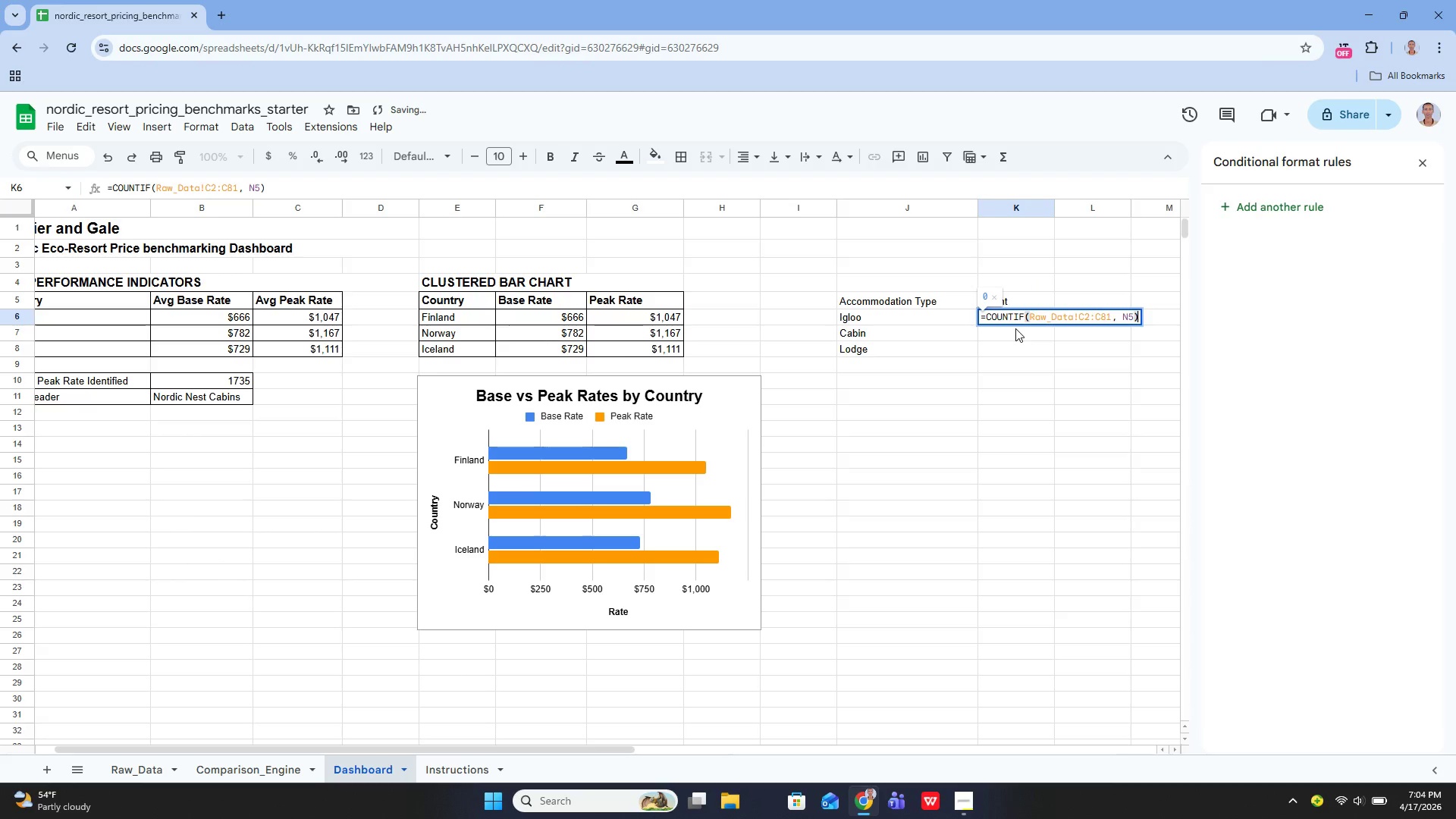 
key(Enter)
 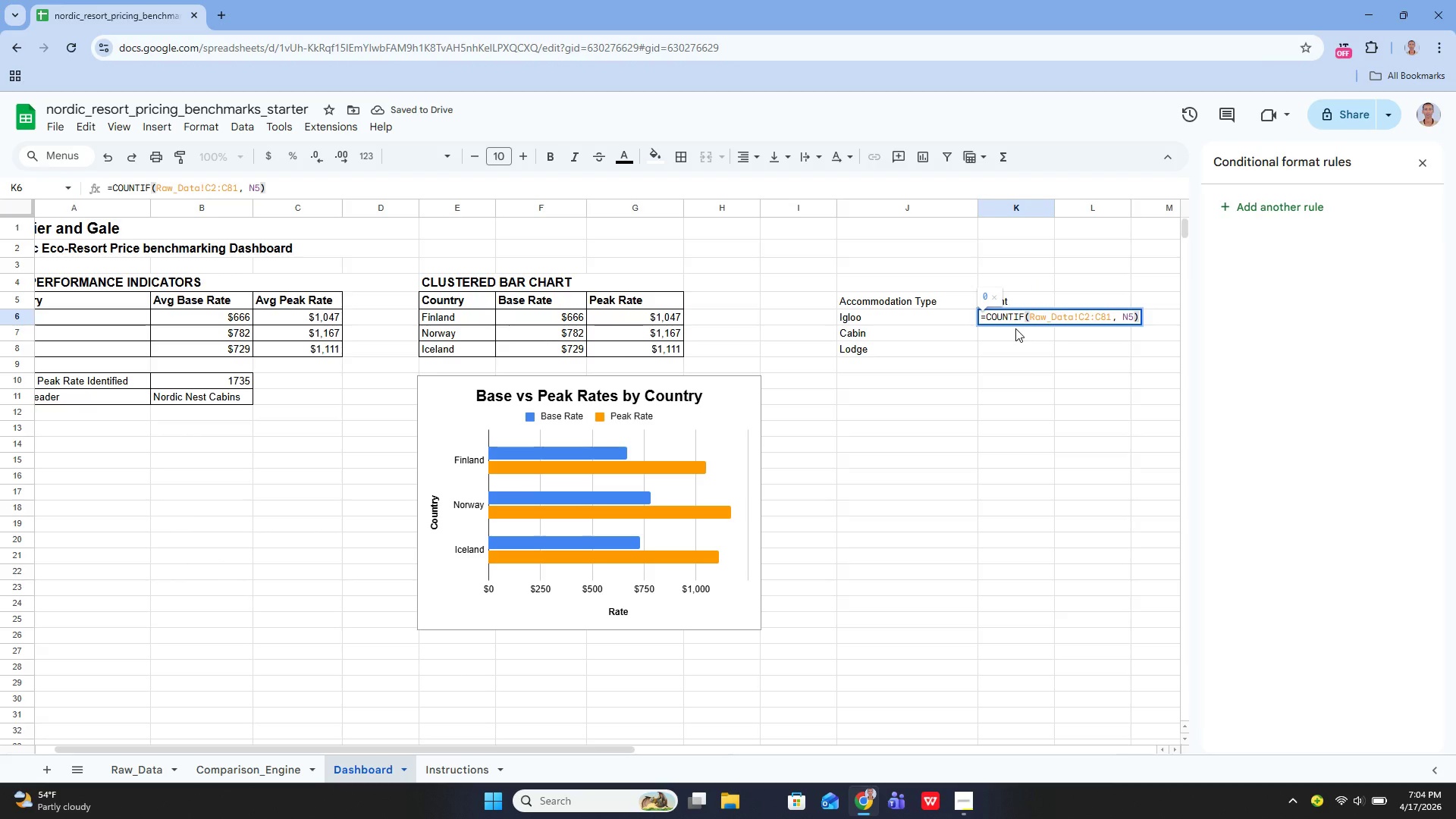 
key(ArrowLeft)
 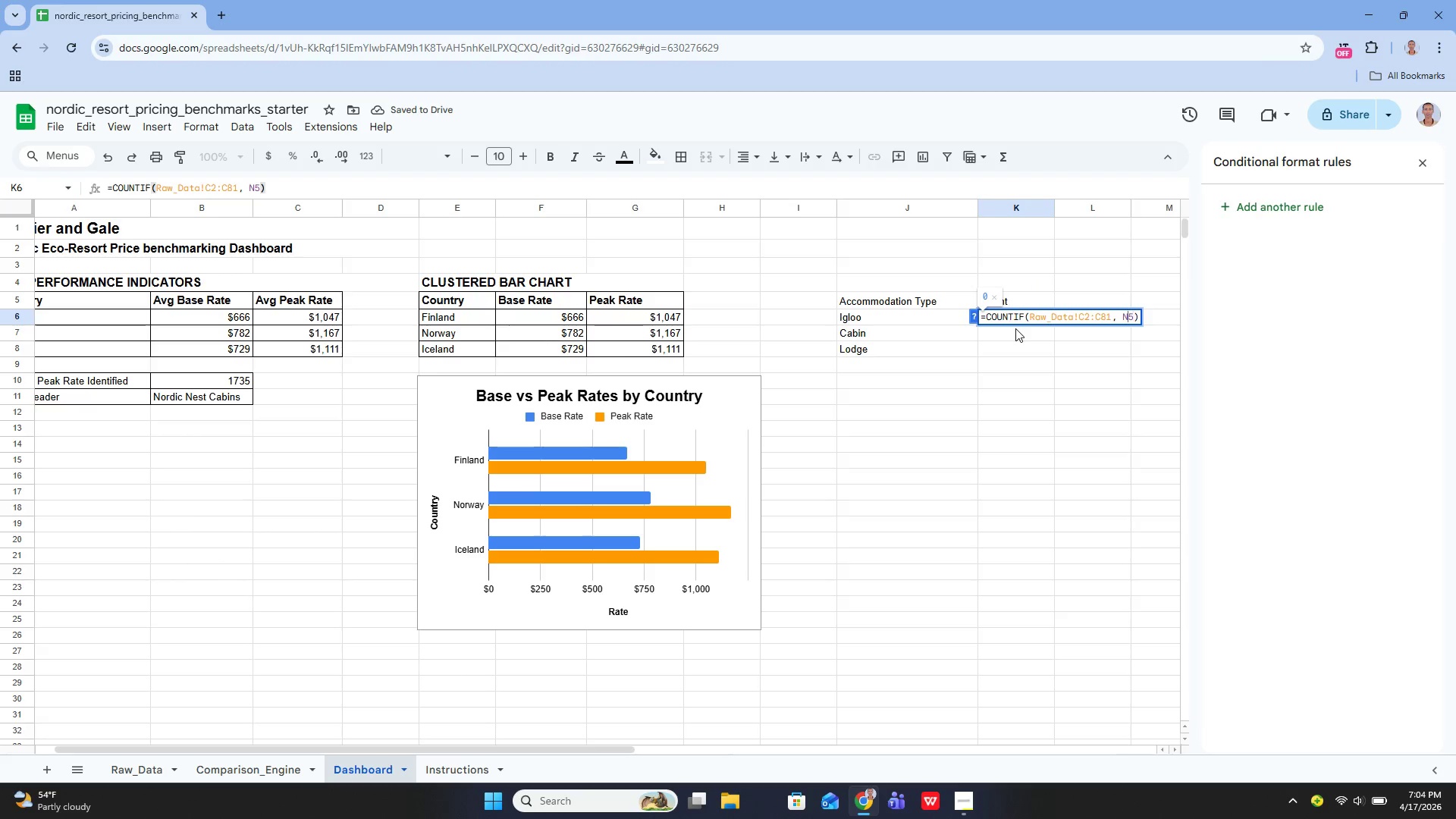 
key(ArrowLeft)
 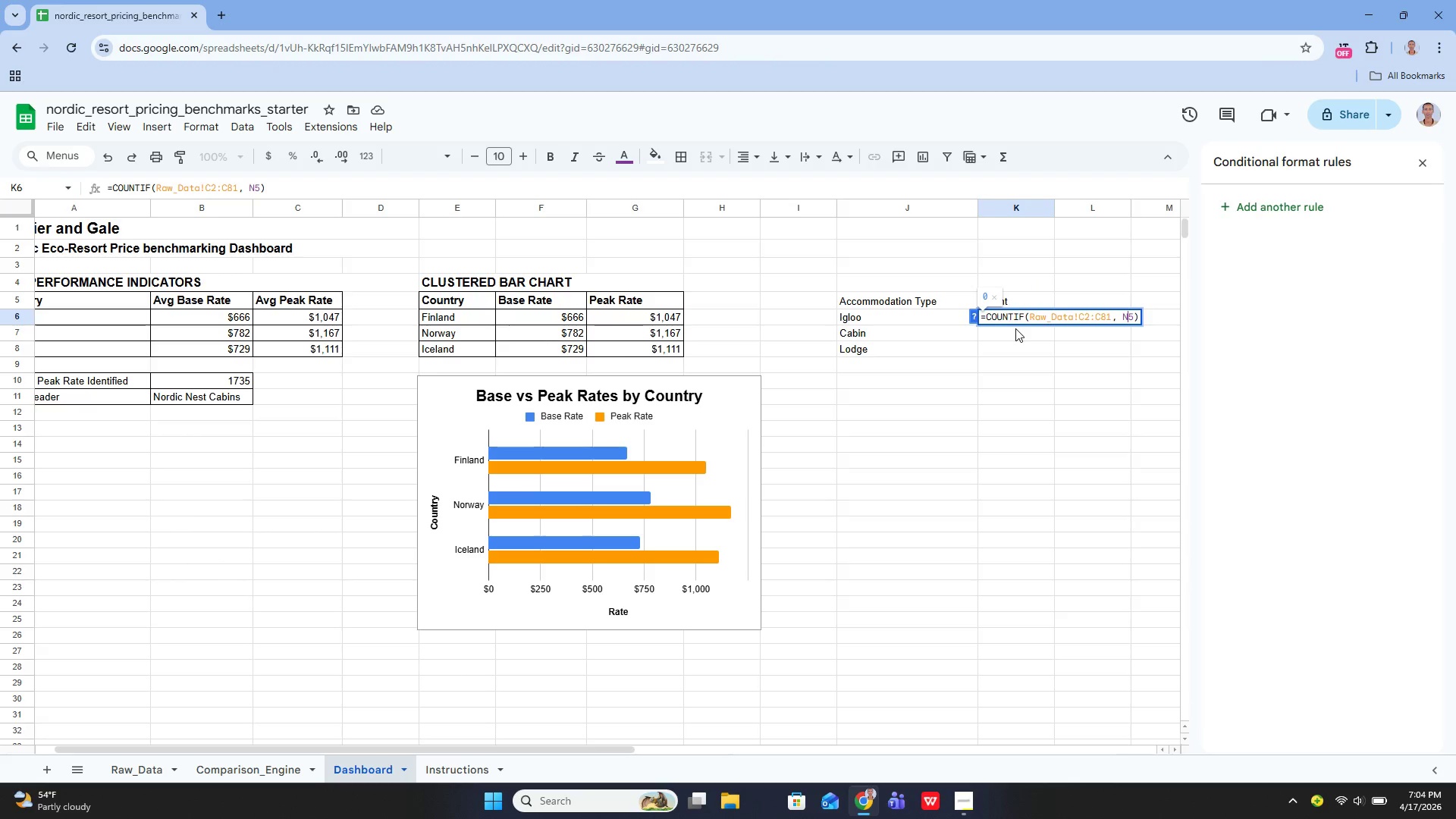 
key(Backspace)
 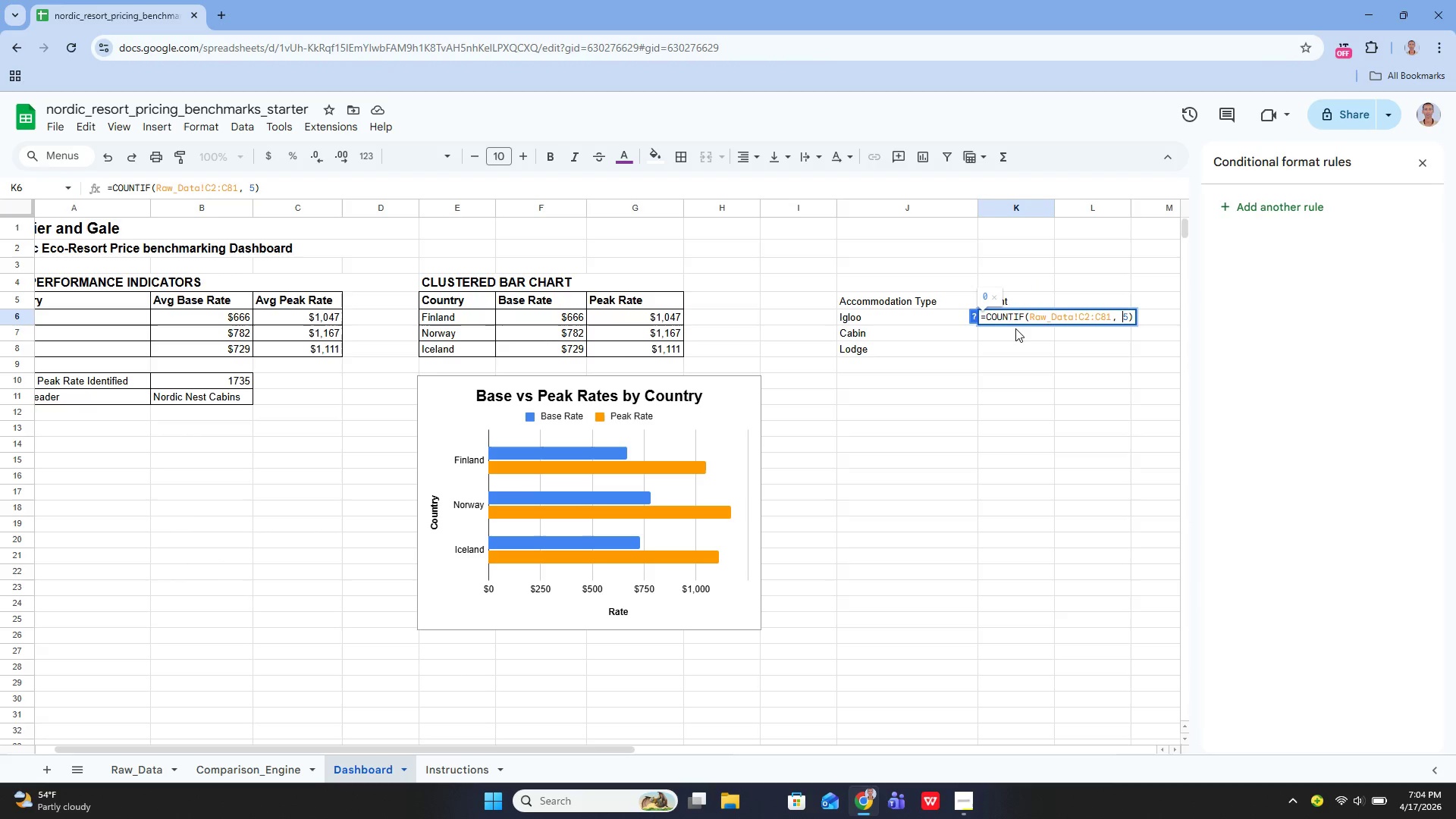 
key(Shift+ShiftLeft)
 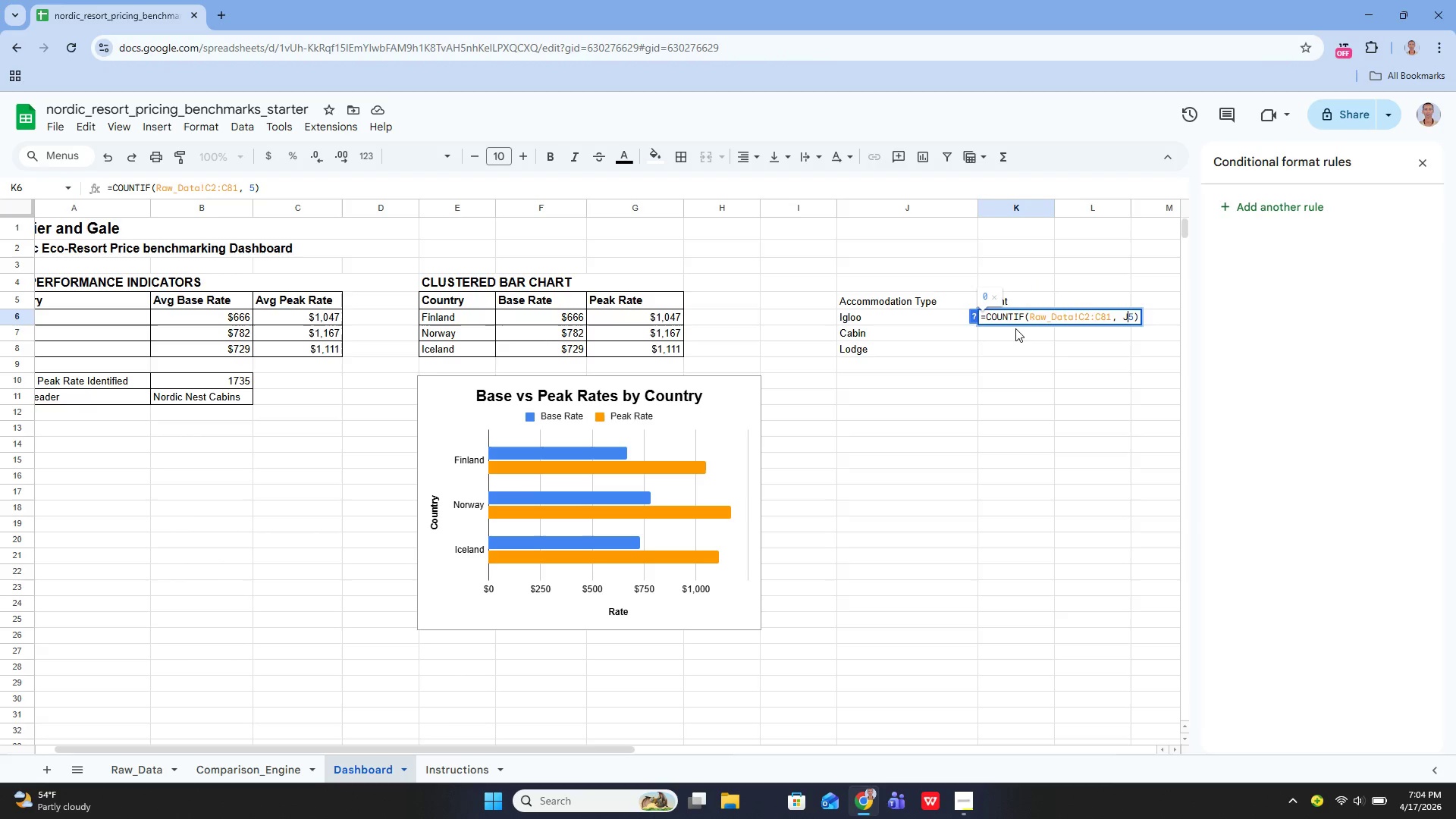 
key(Shift+J)
 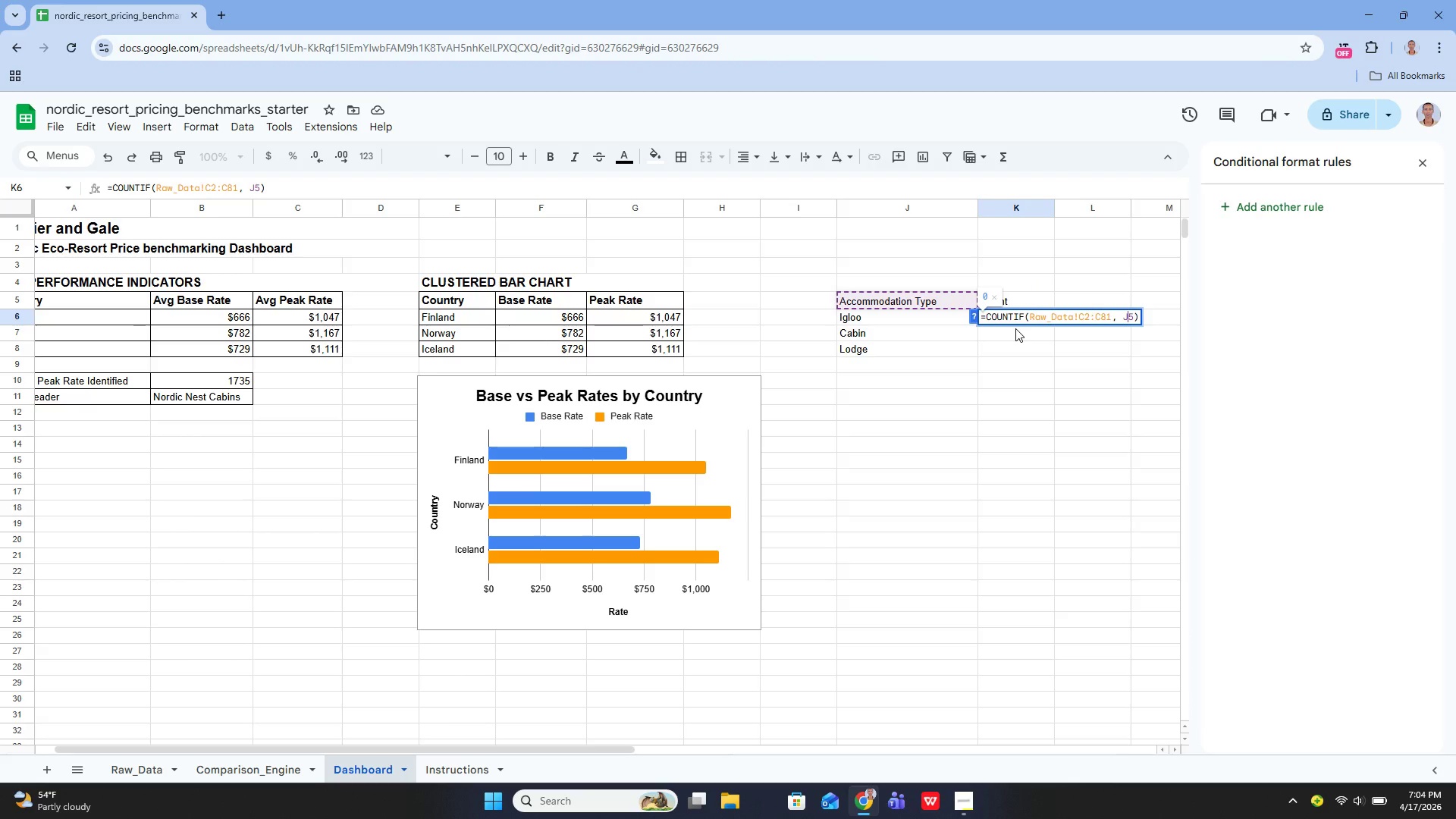 
key(Backspace)
 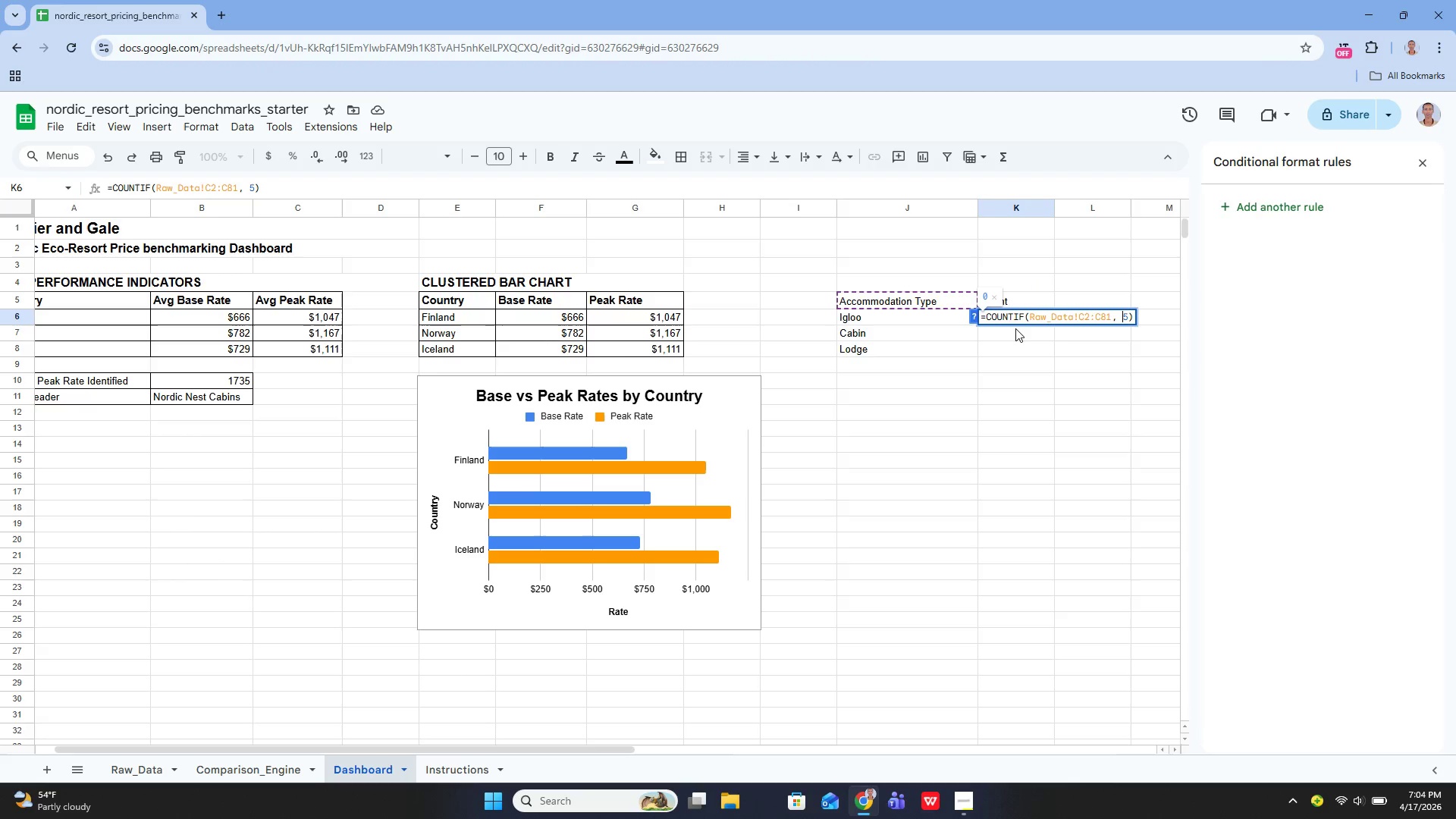 
key(Shift+6)
 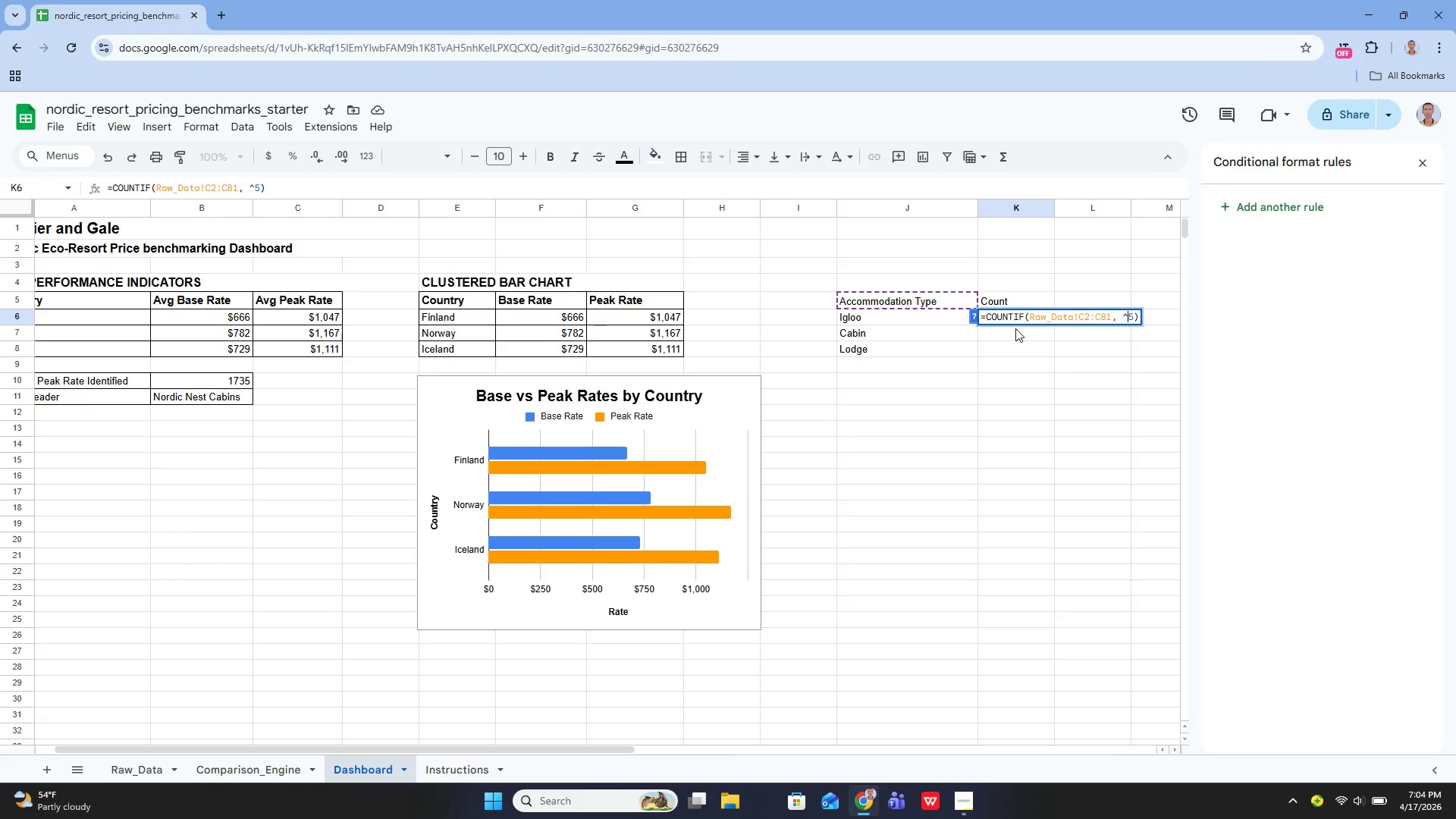 
key(Backspace)
 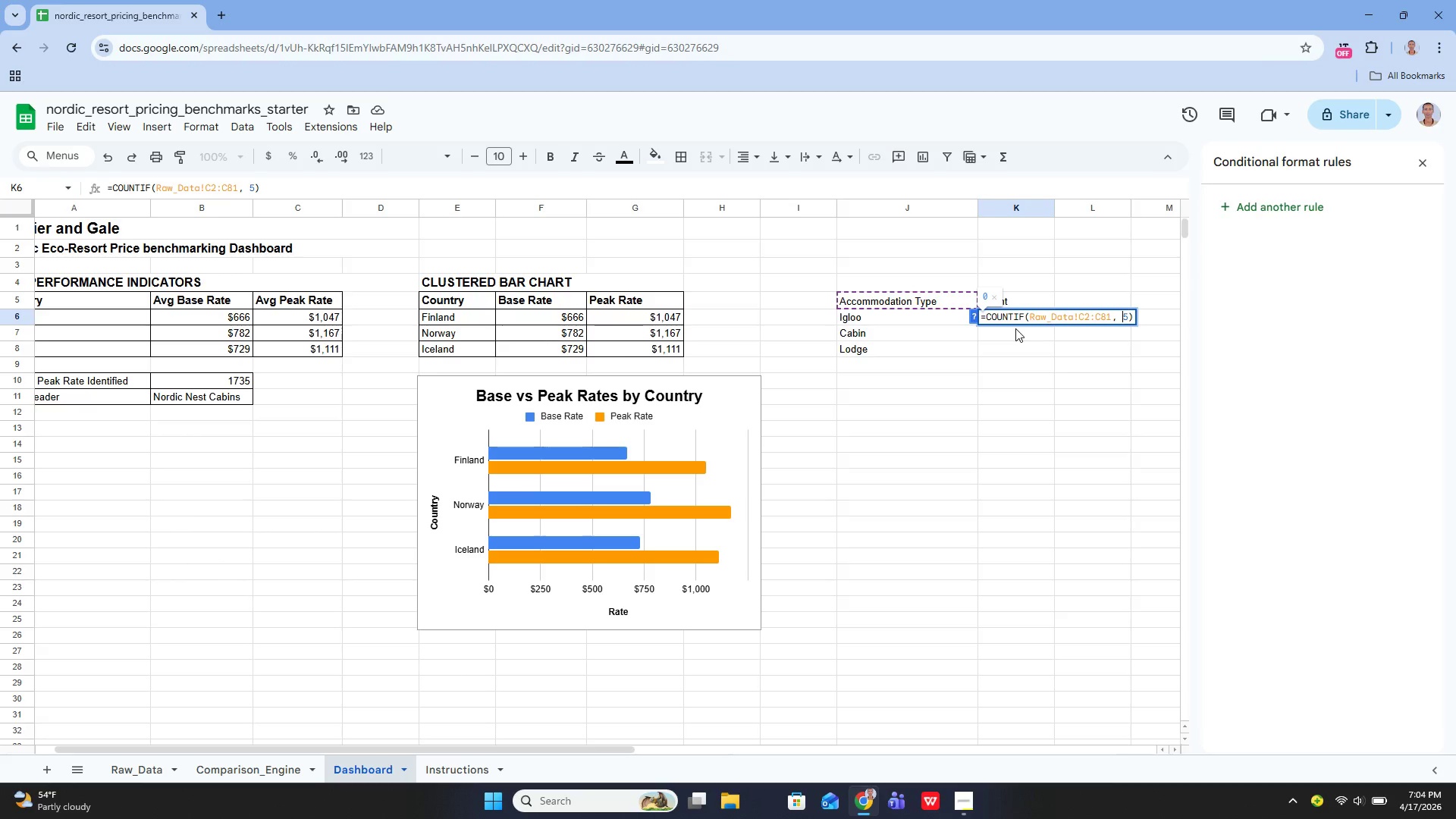 
key(Shift+J)
 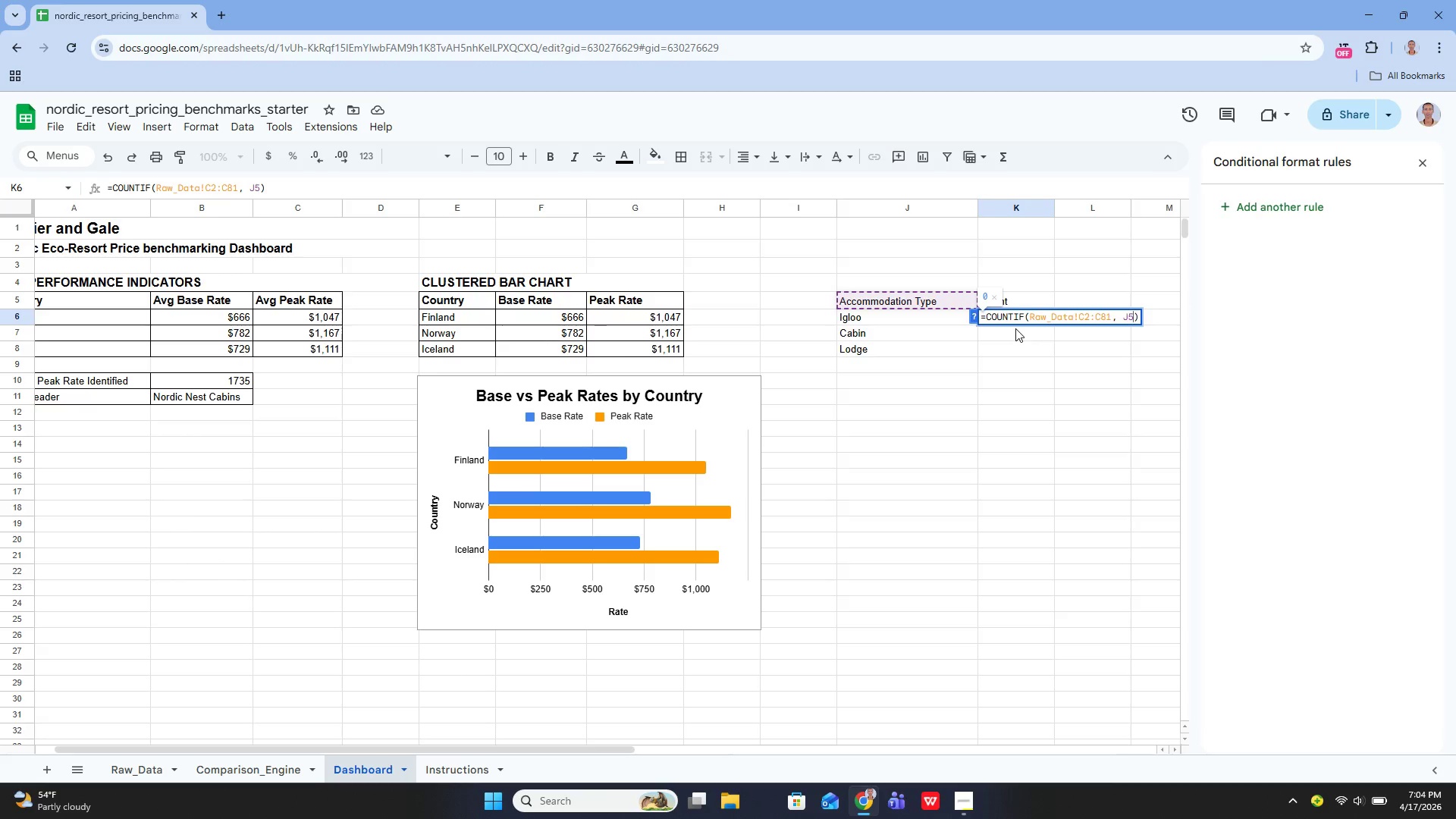 
key(ArrowRight)
 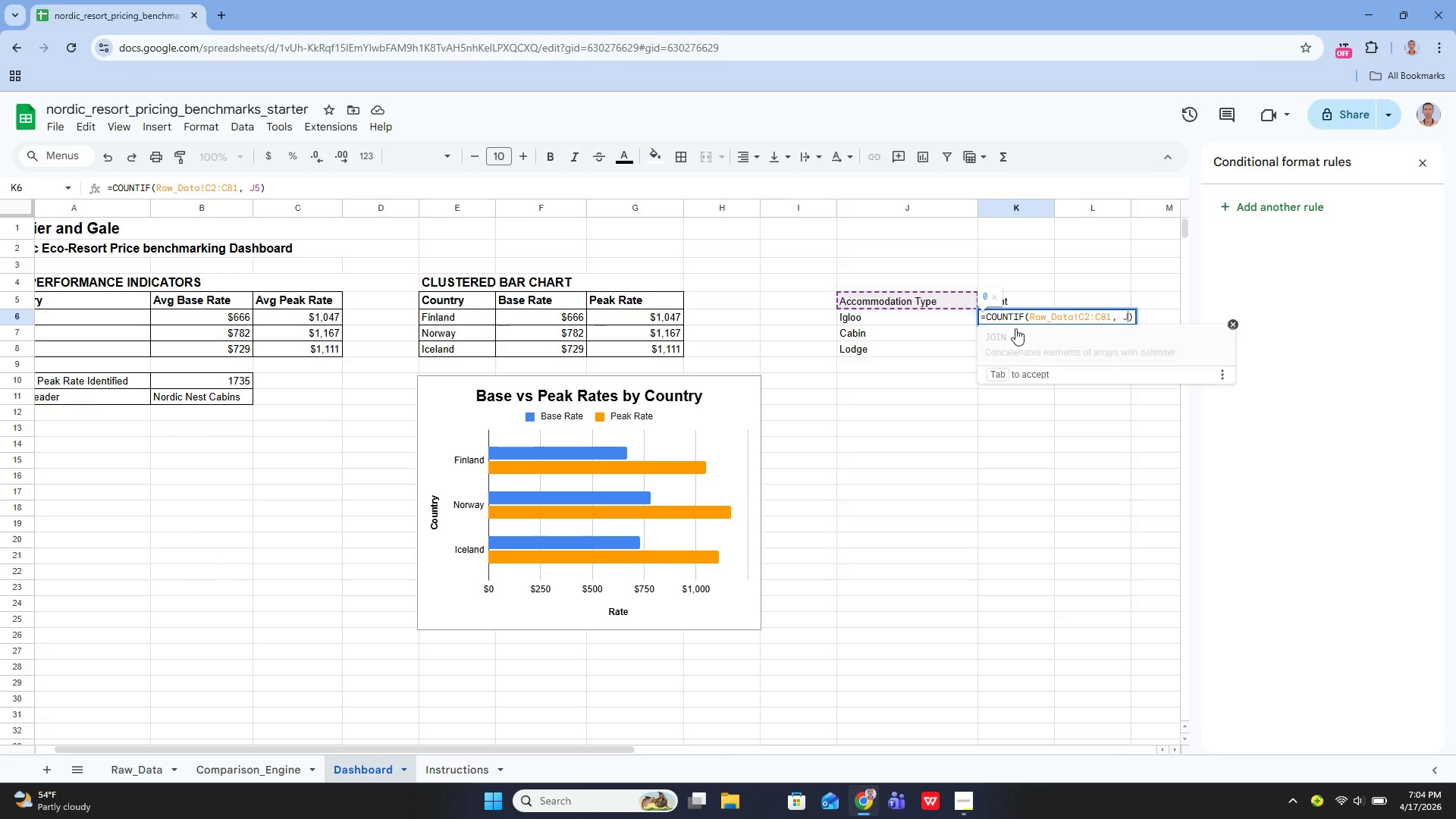 
key(Backspace)
 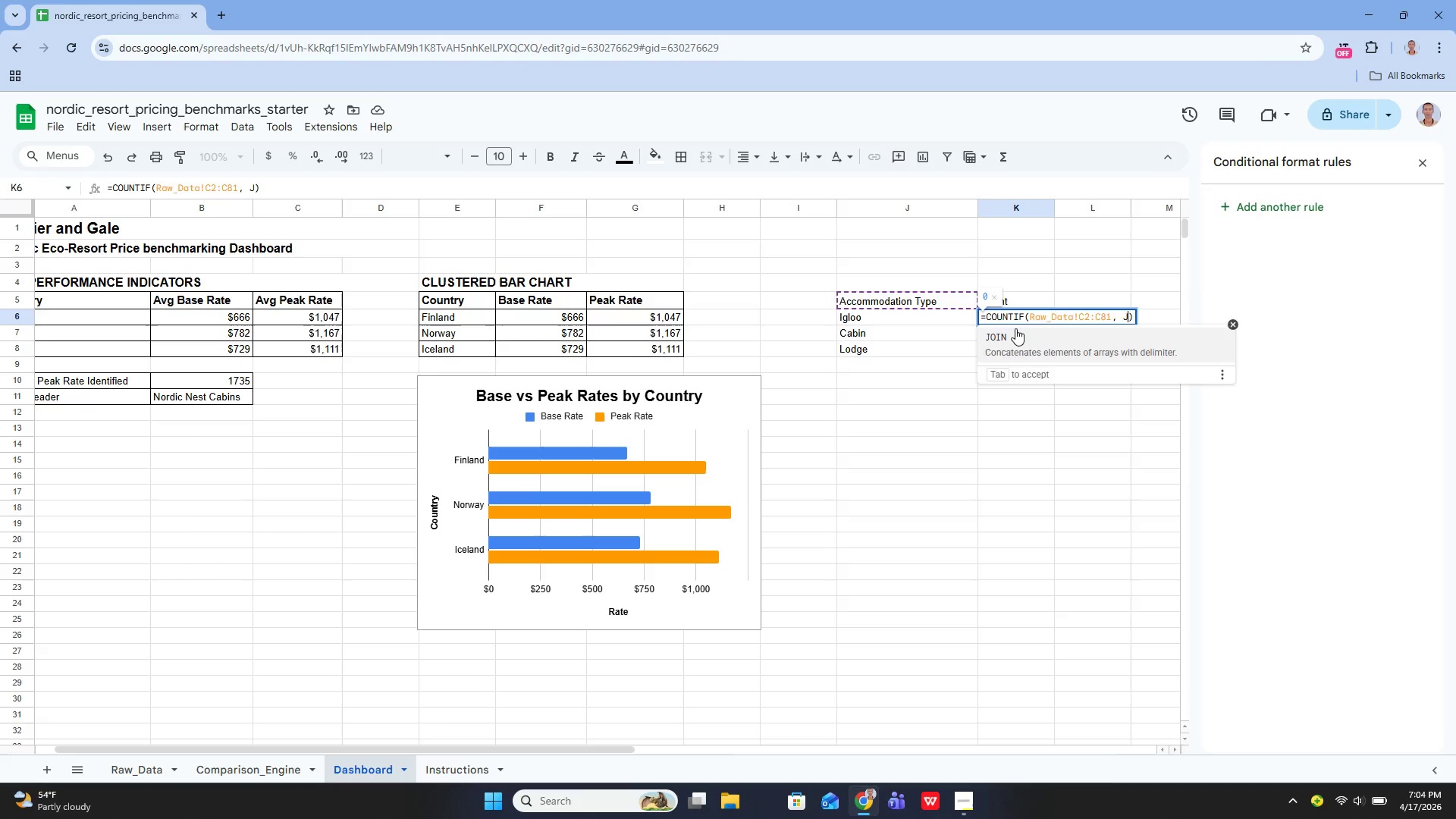 
key(6)
 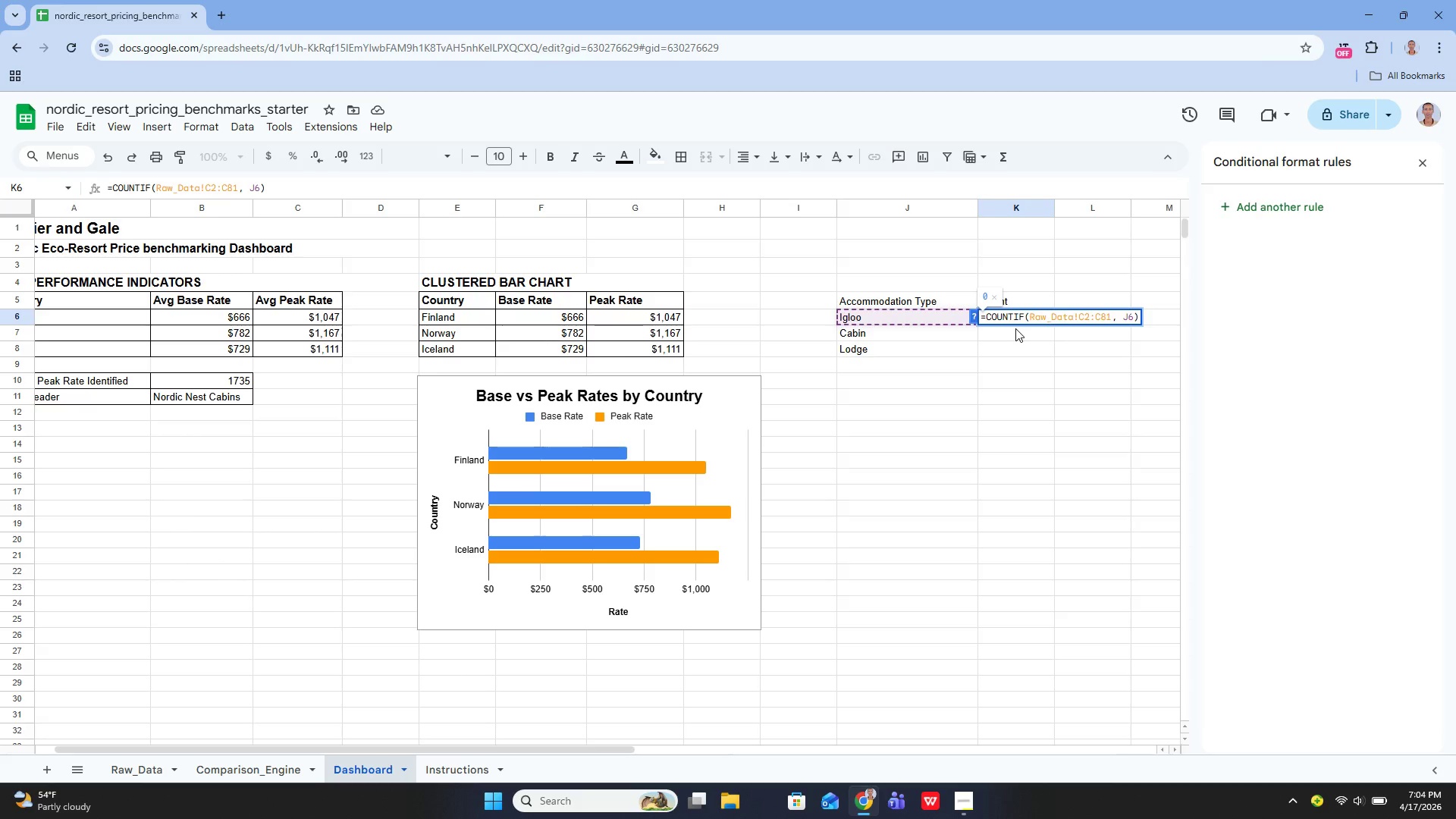 
wait(13.08)
 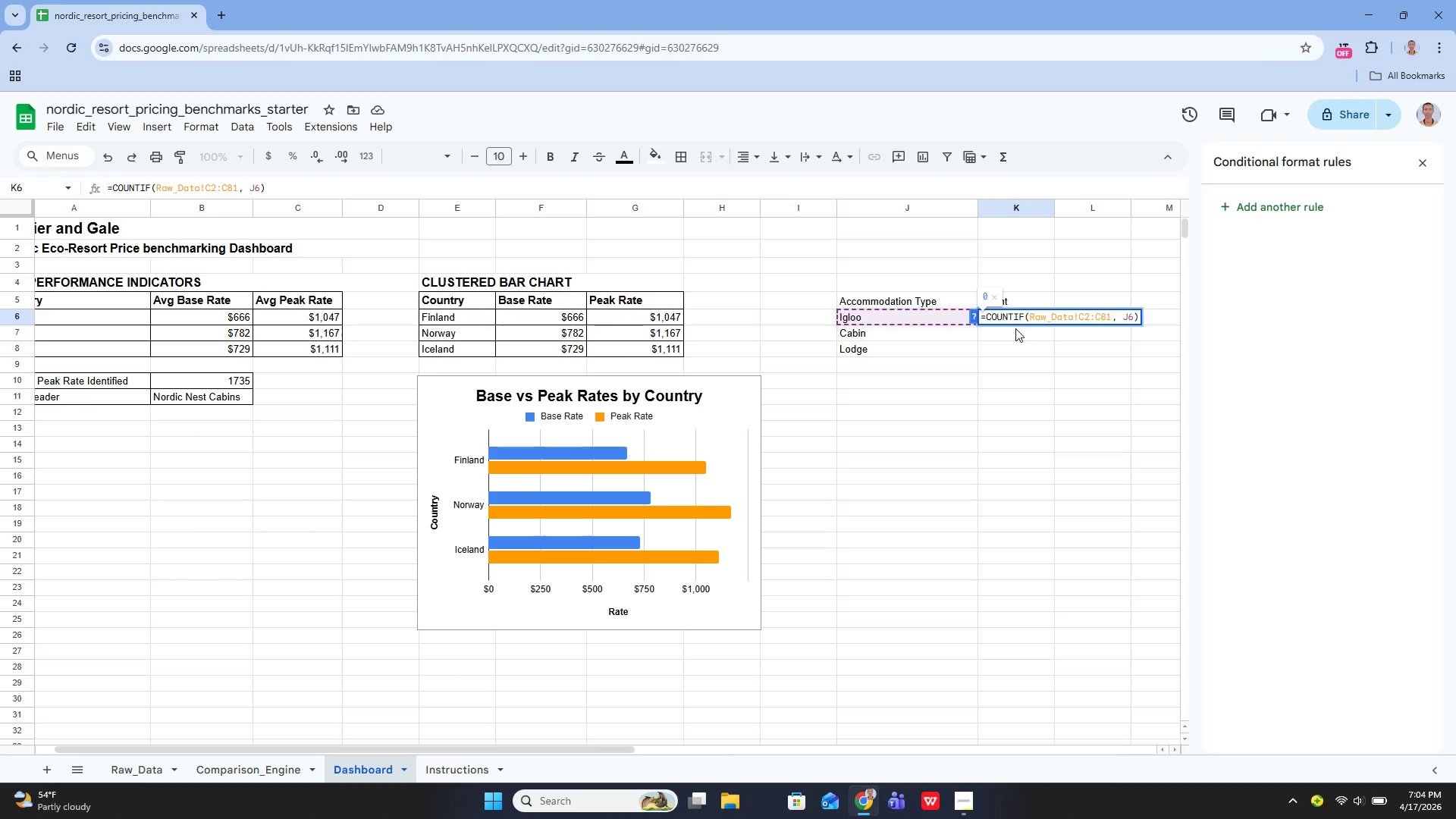 
key(Enter)
 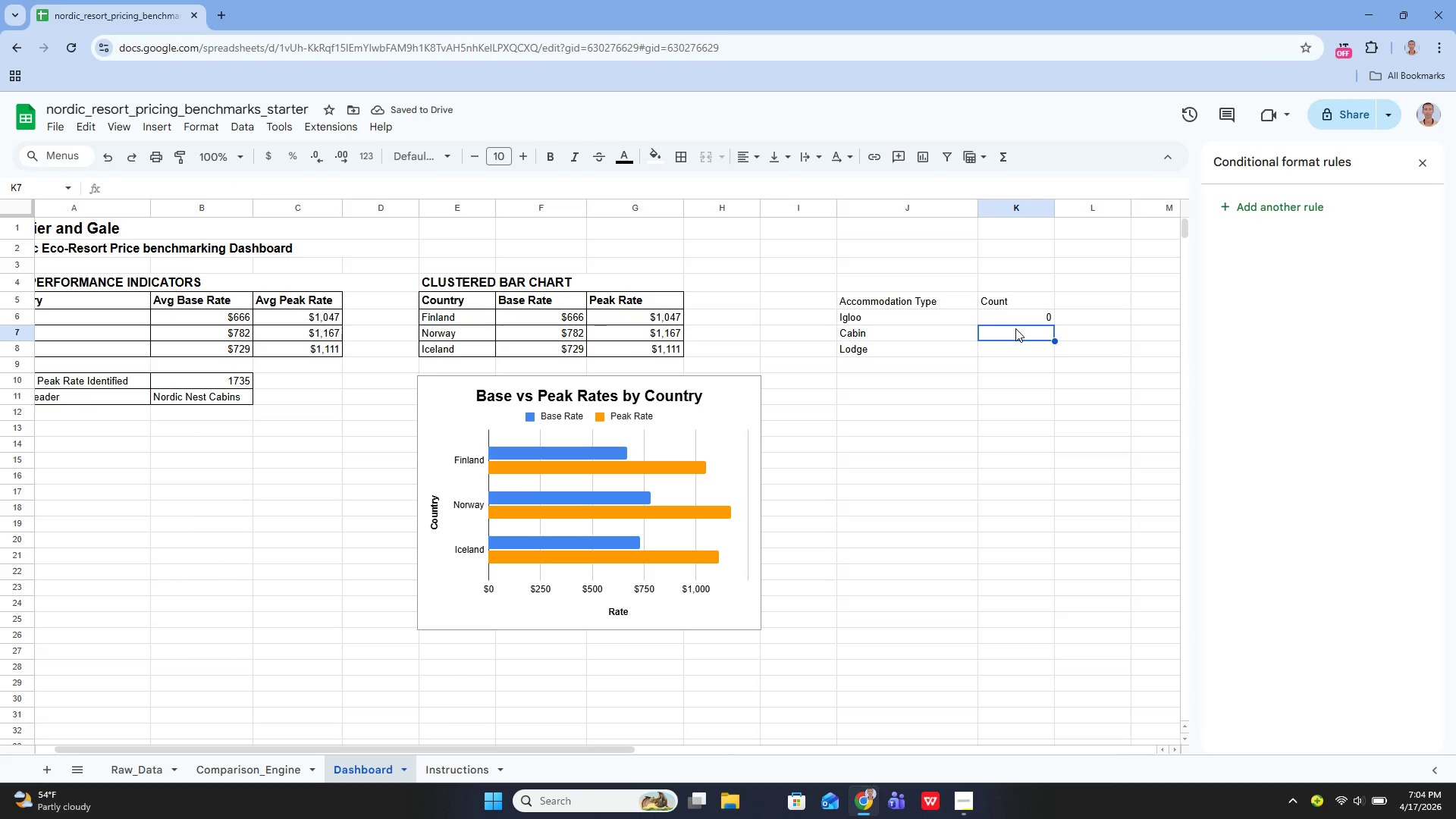 
wait(8.3)
 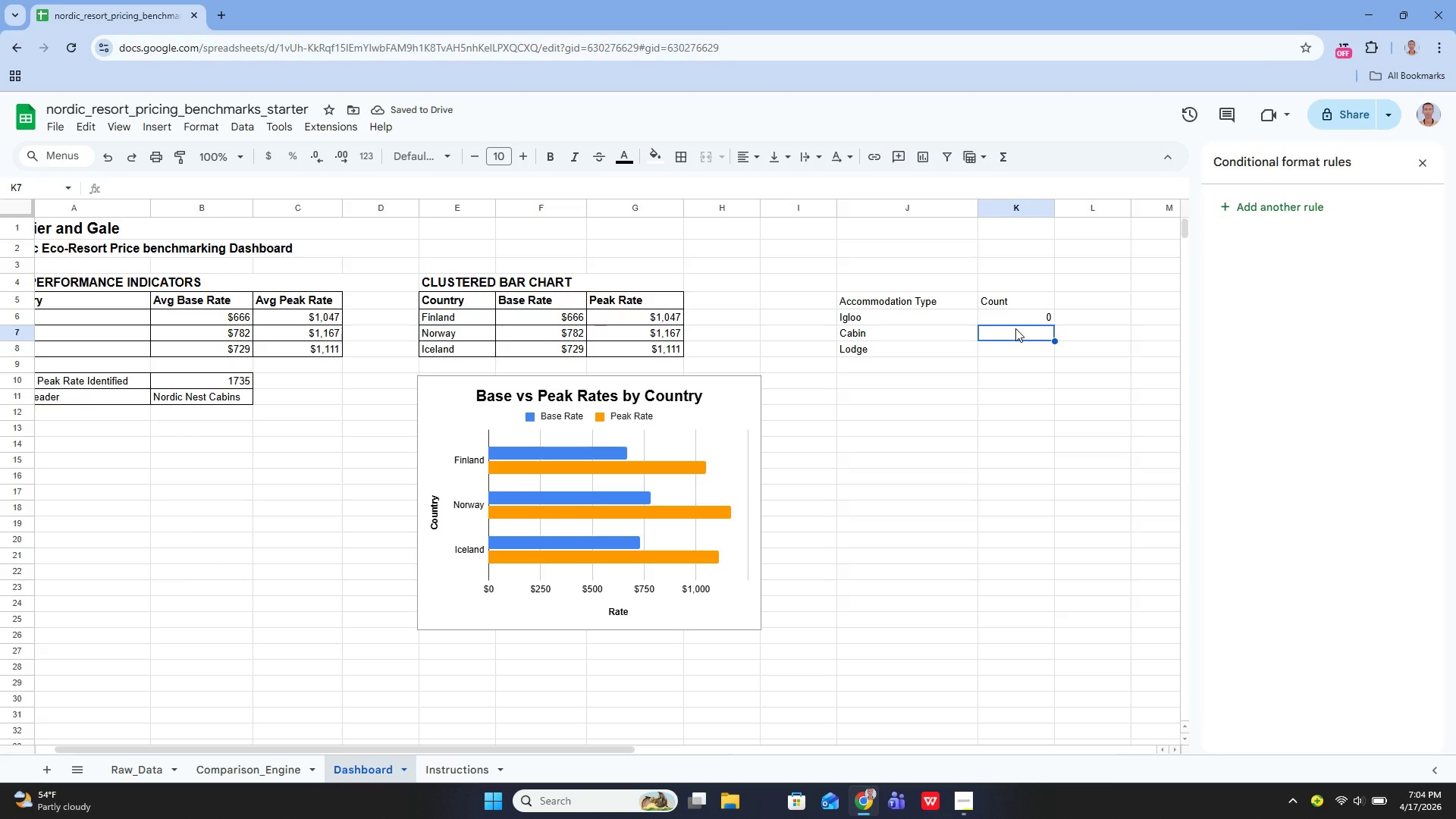 
left_click([130, 773])
 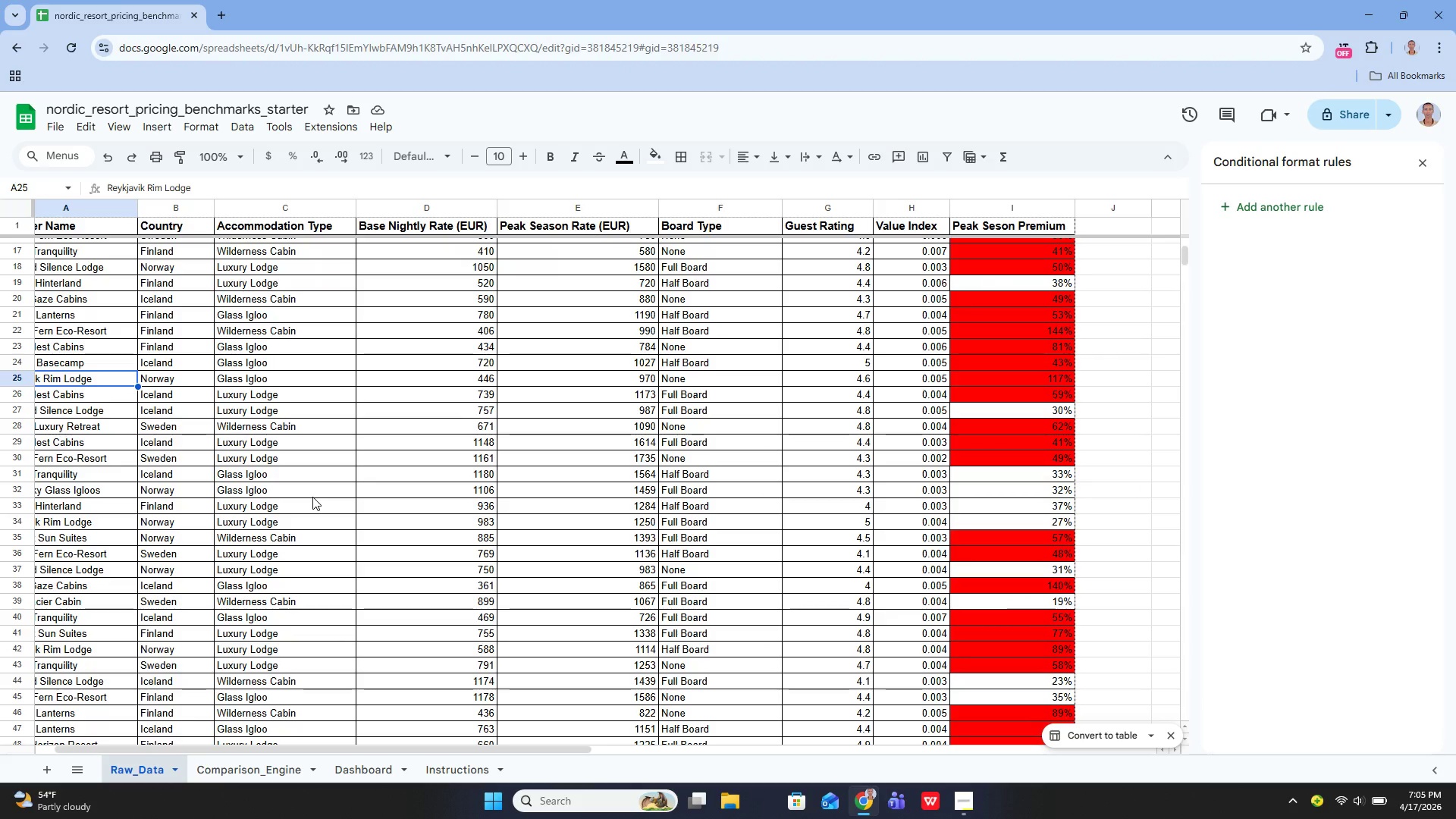 
wait(17.33)
 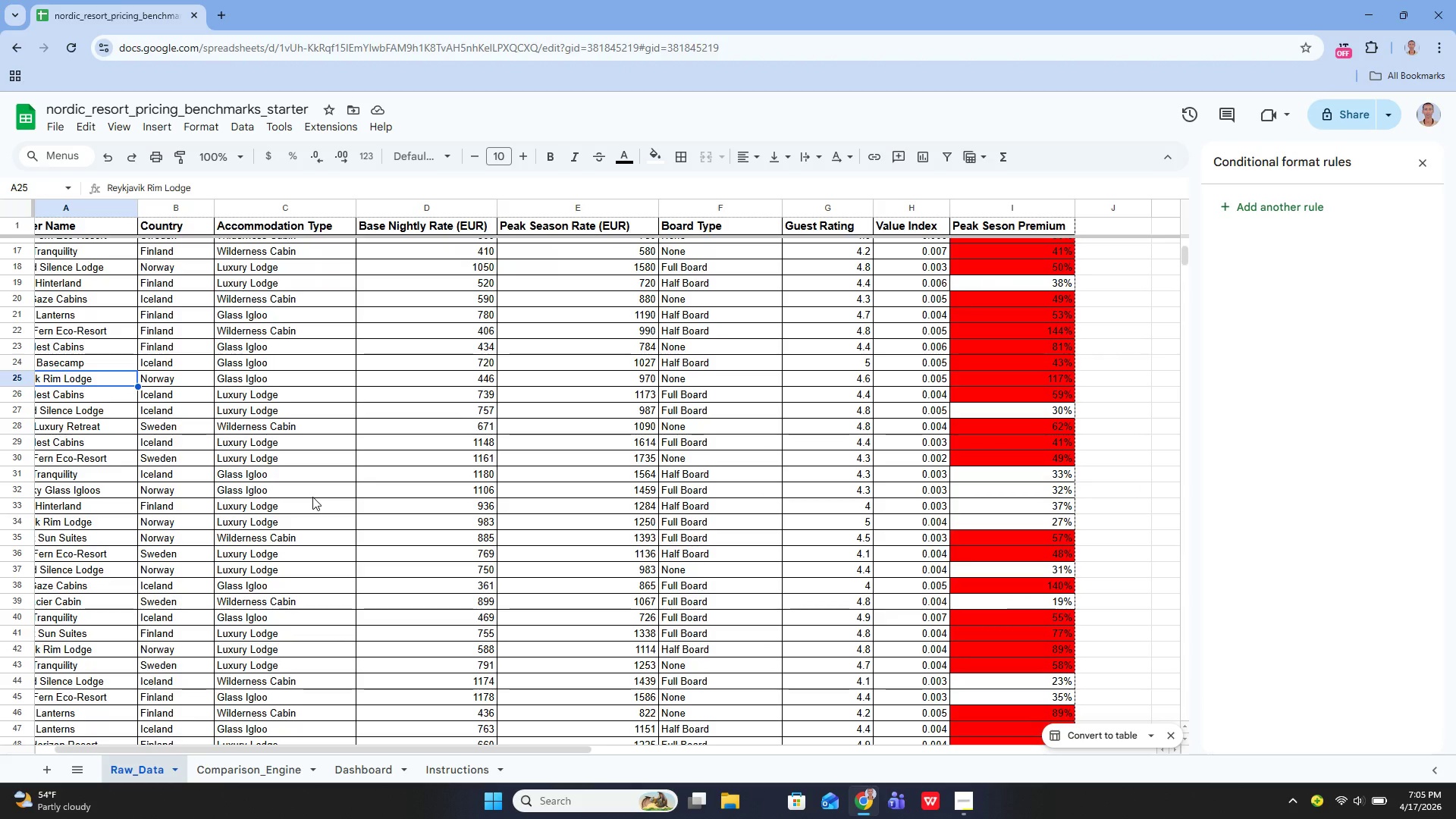 
left_click([359, 767])
 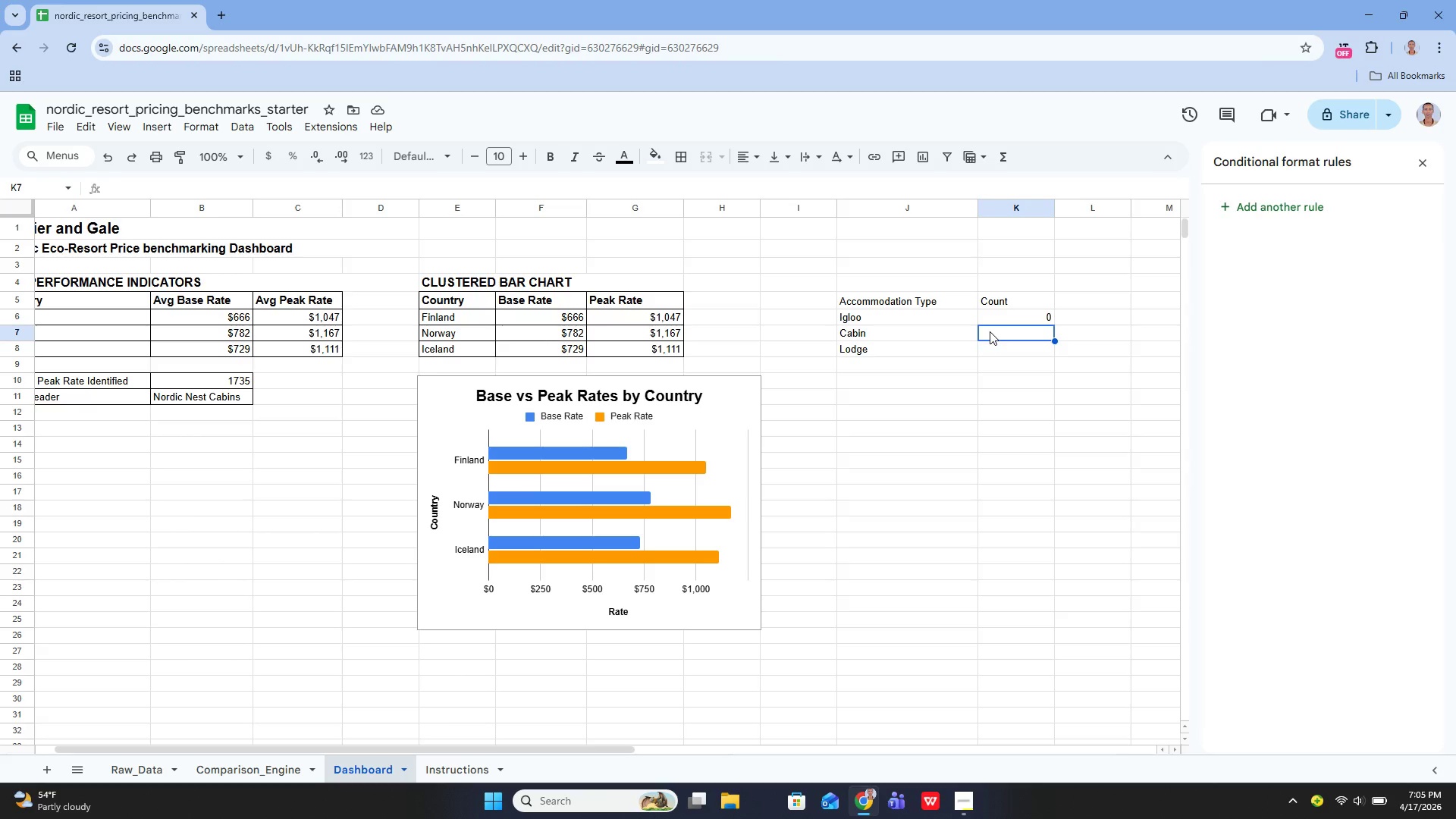 
left_click([996, 311])
 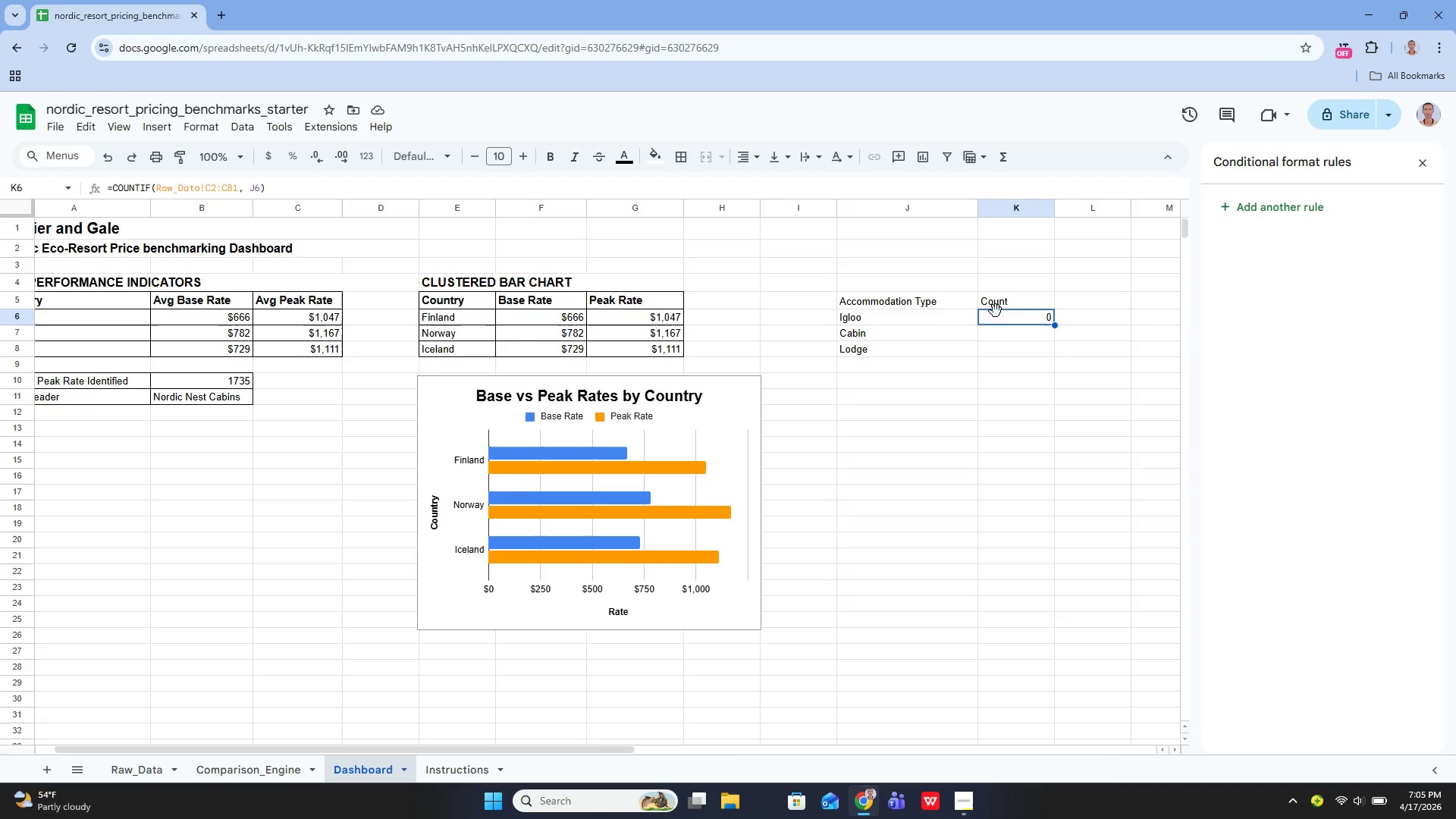 
key(Enter)
 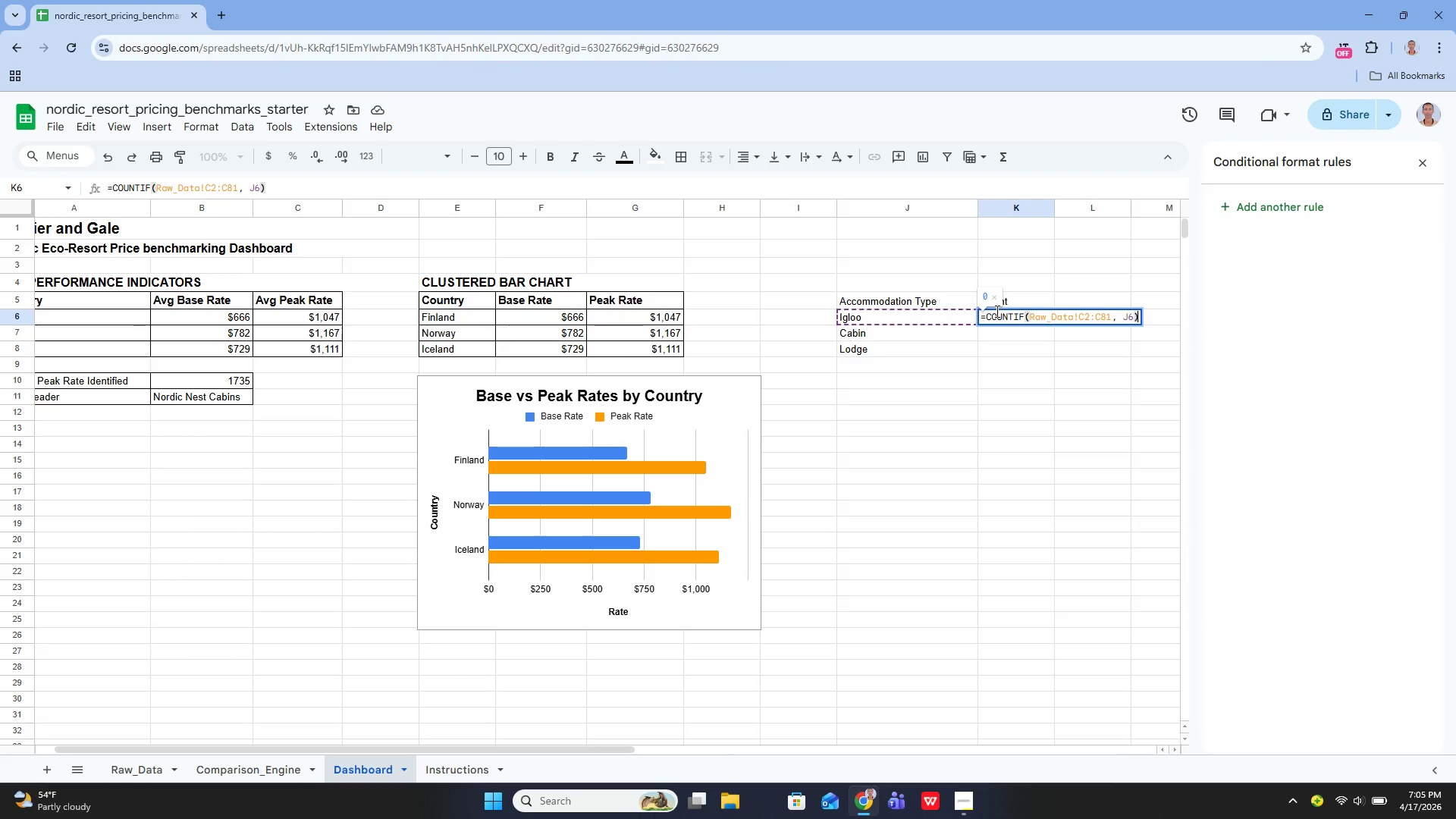 
key(ArrowLeft)
 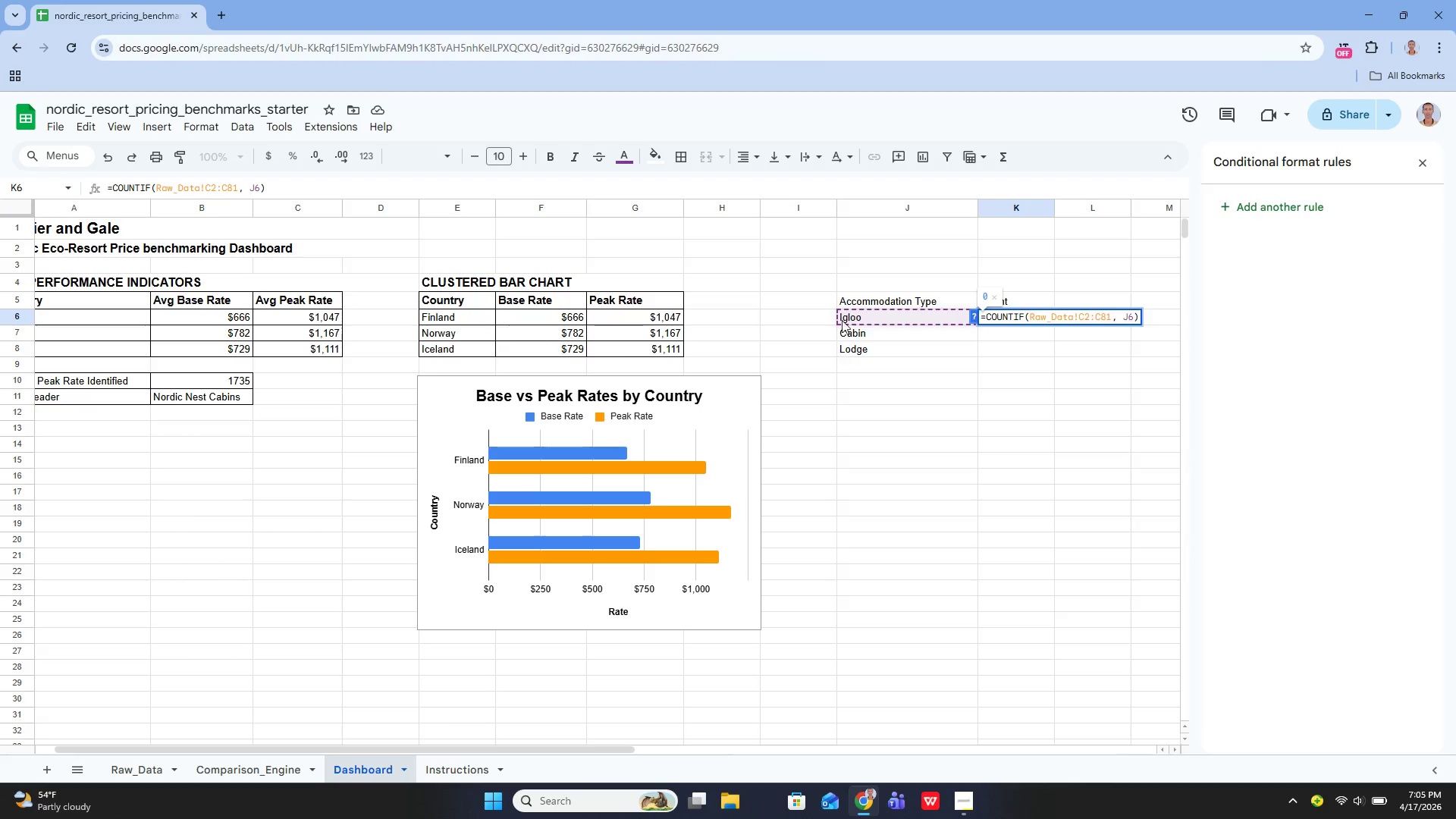 
left_click([854, 317])
 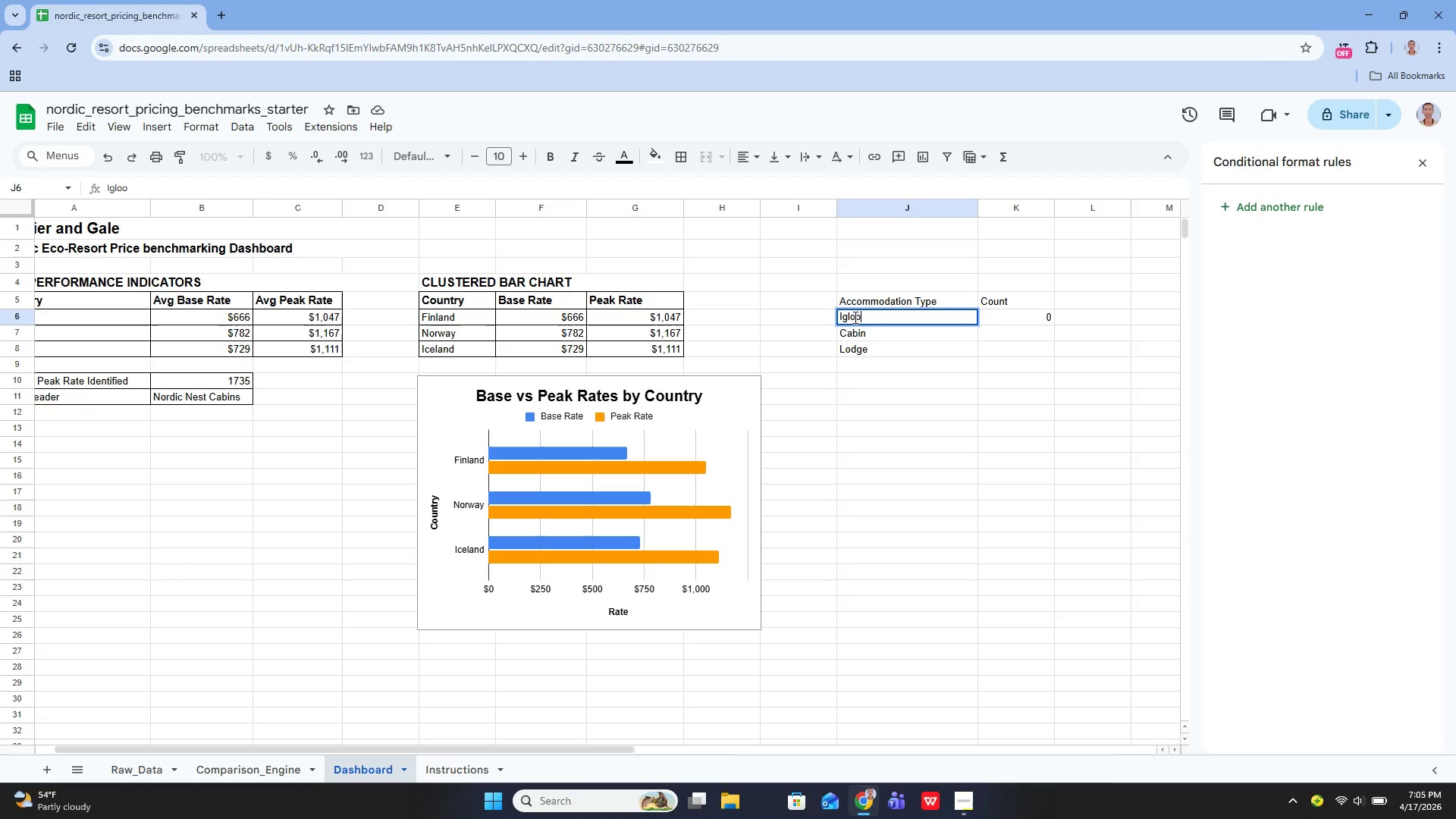 
key(Enter)
 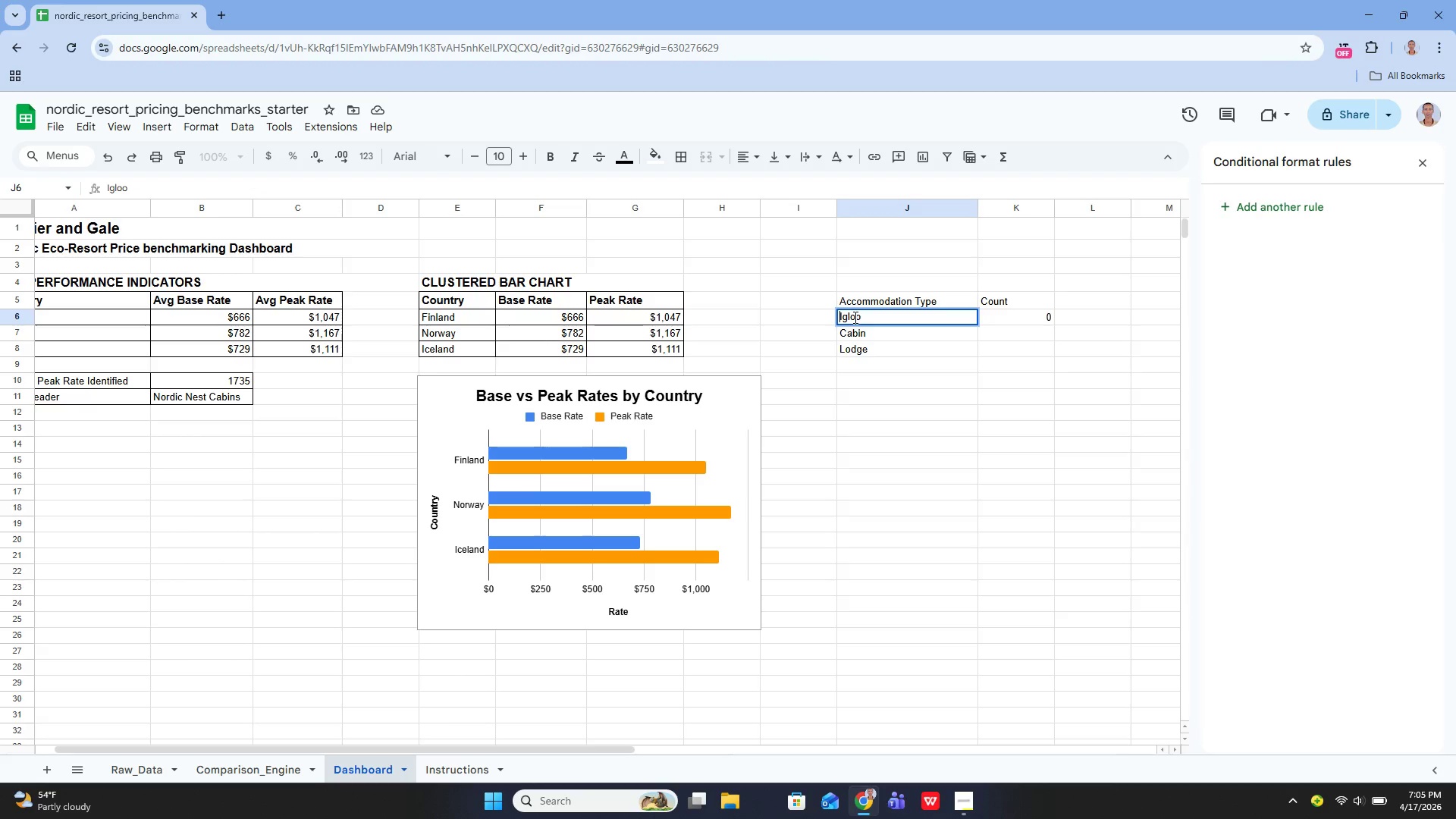 
key(ArrowUp)
 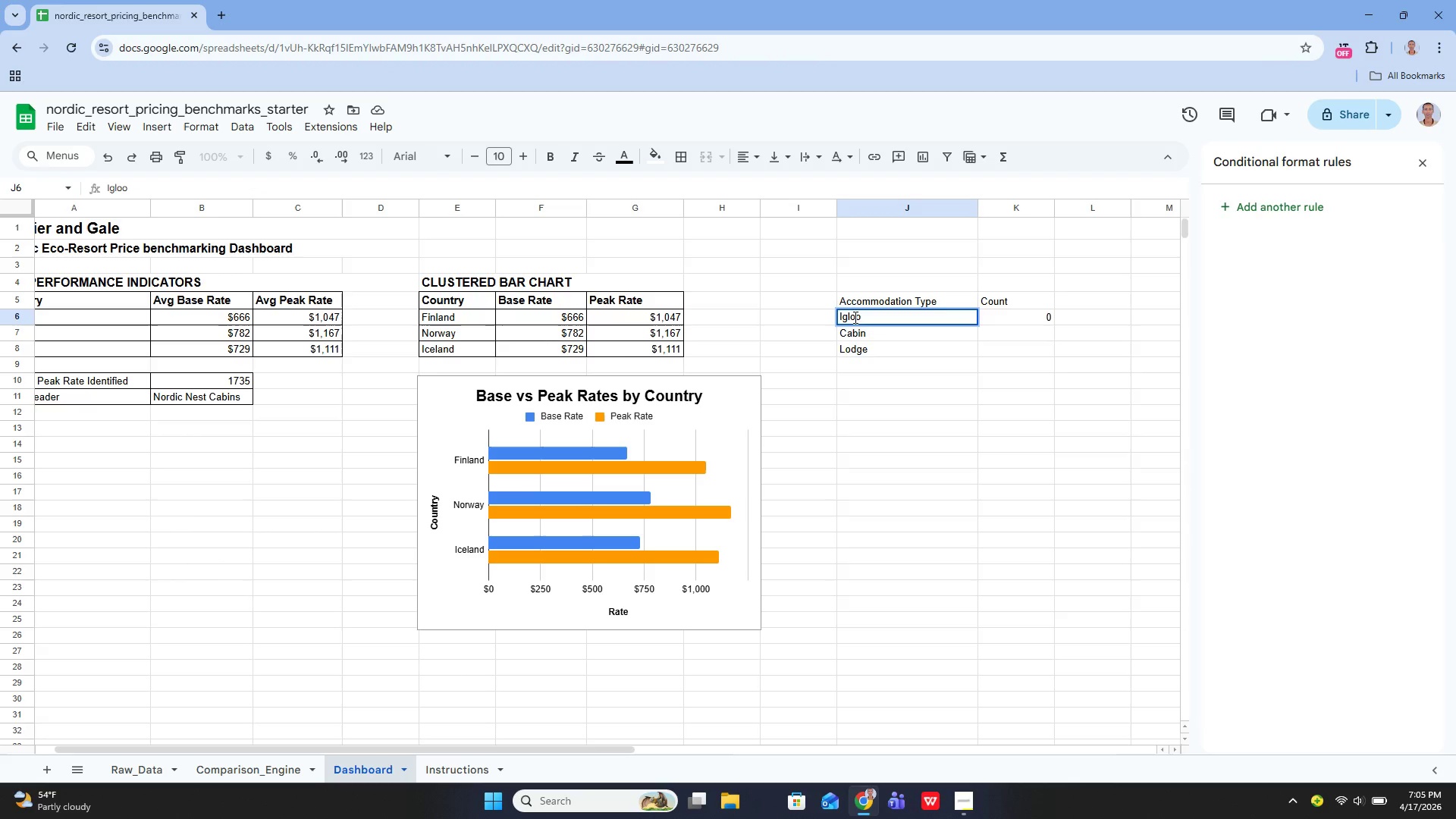 
type(Glass)
 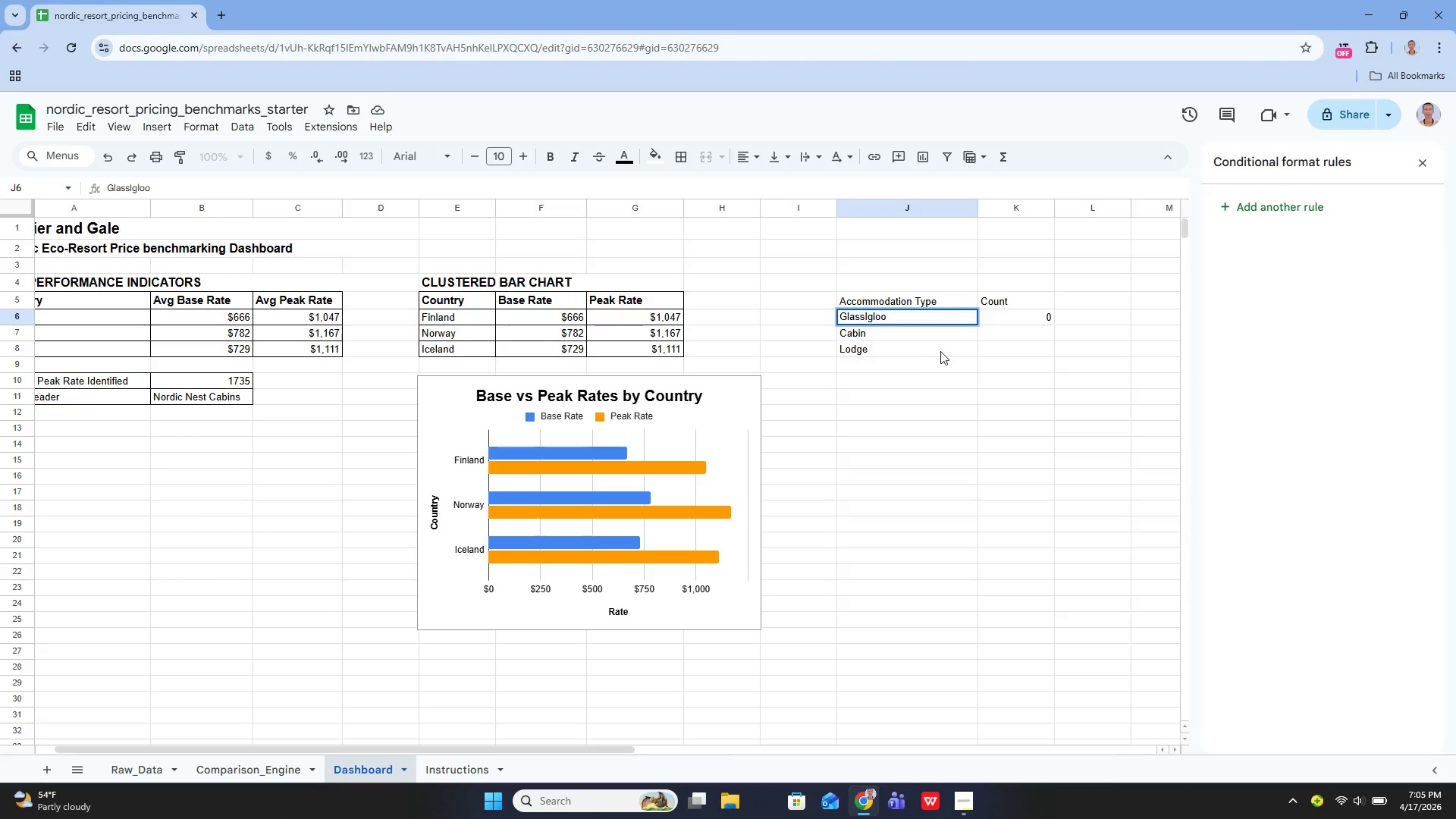 
key(Space)
 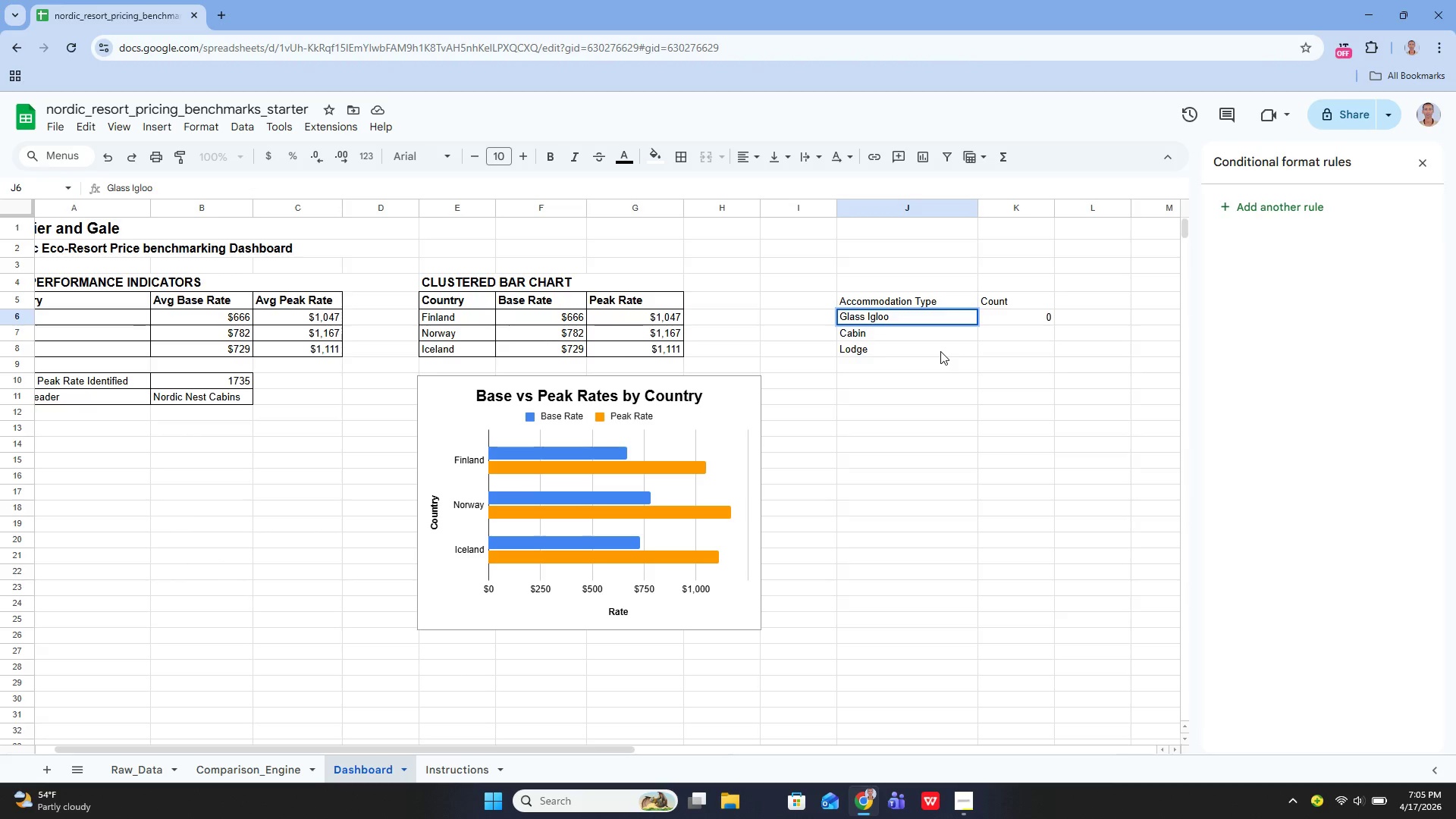 
key(Enter)
 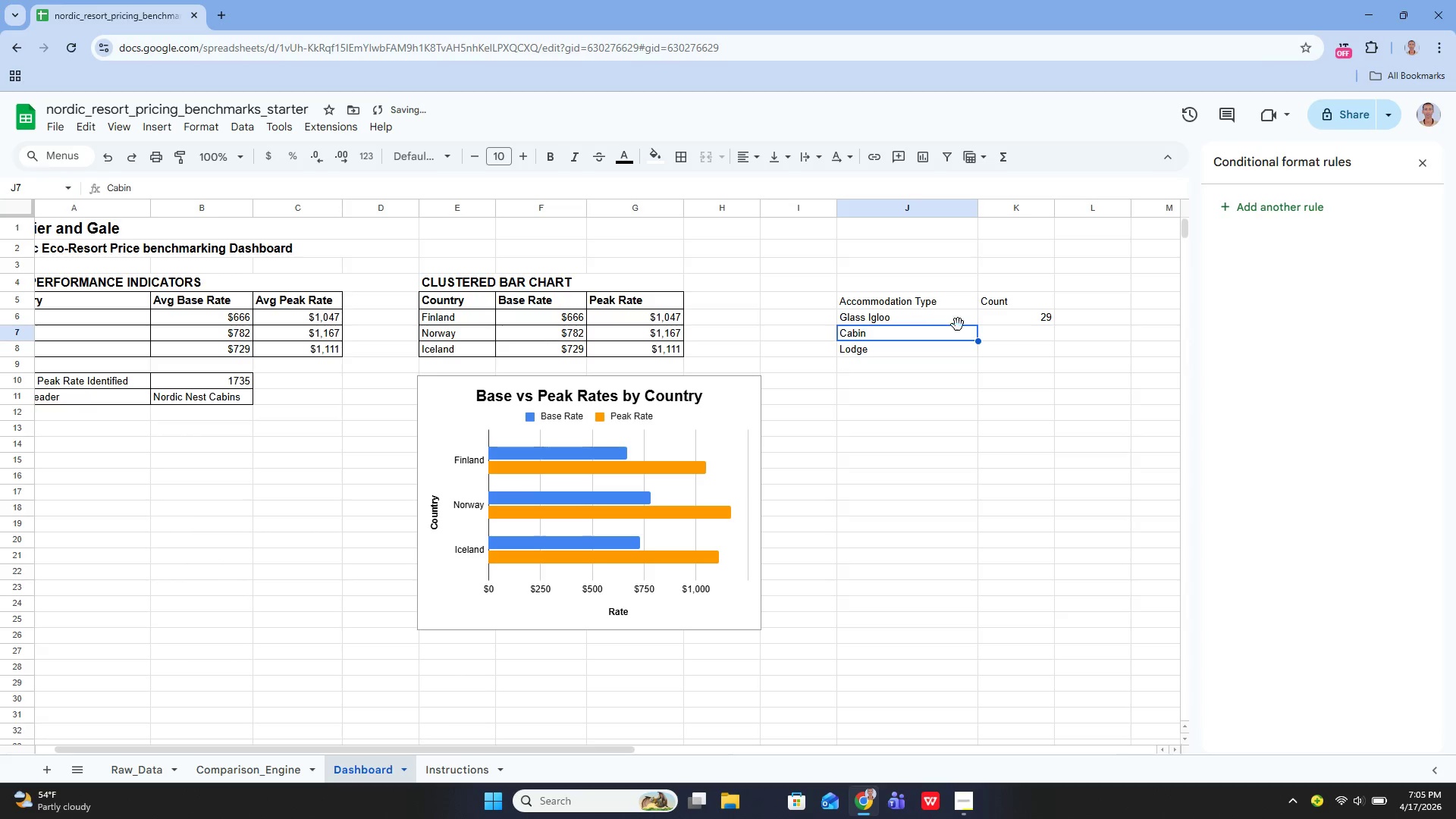 
left_click([988, 323])
 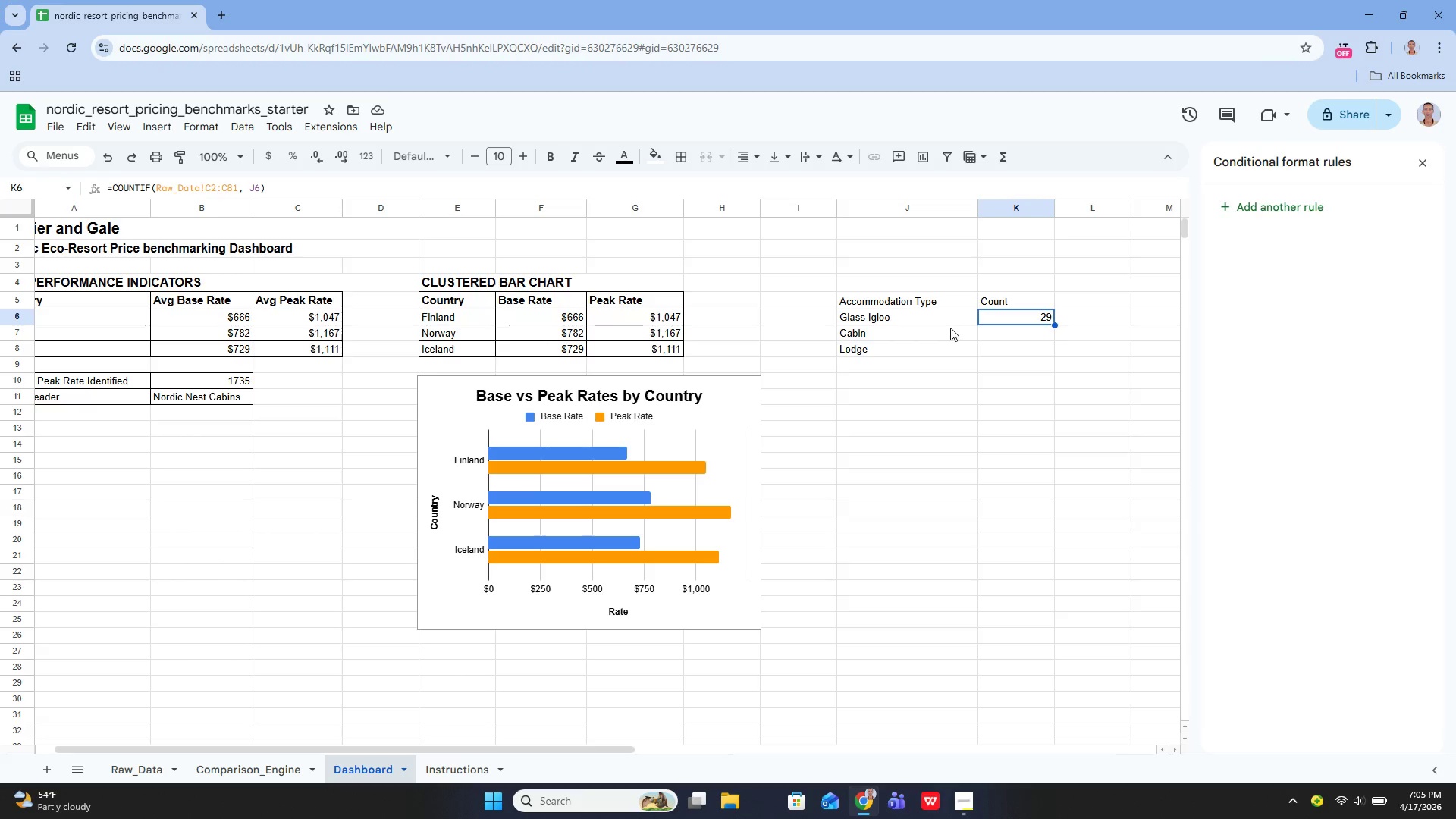 
left_click([1027, 337])
 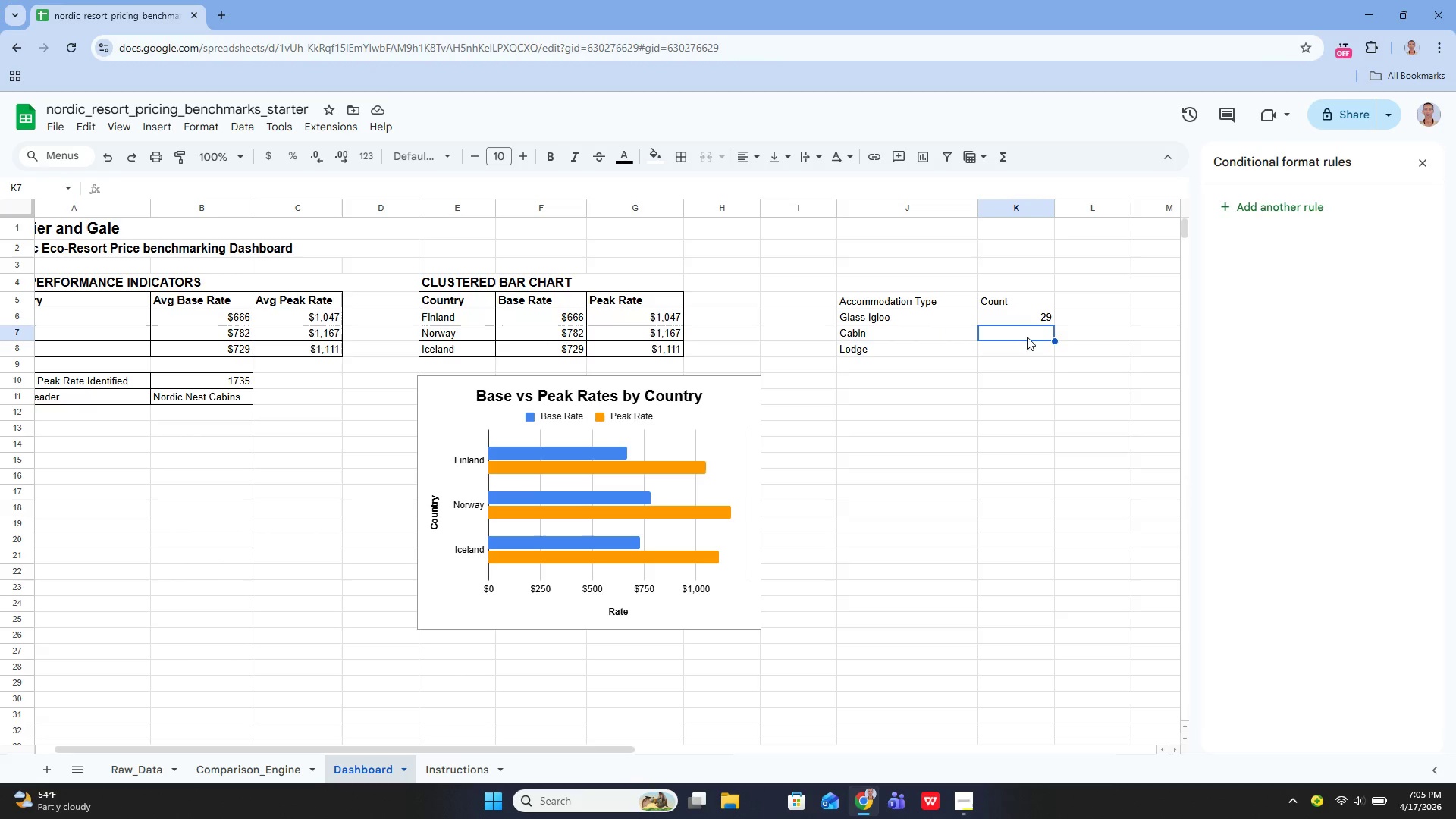 
key(Enter)
 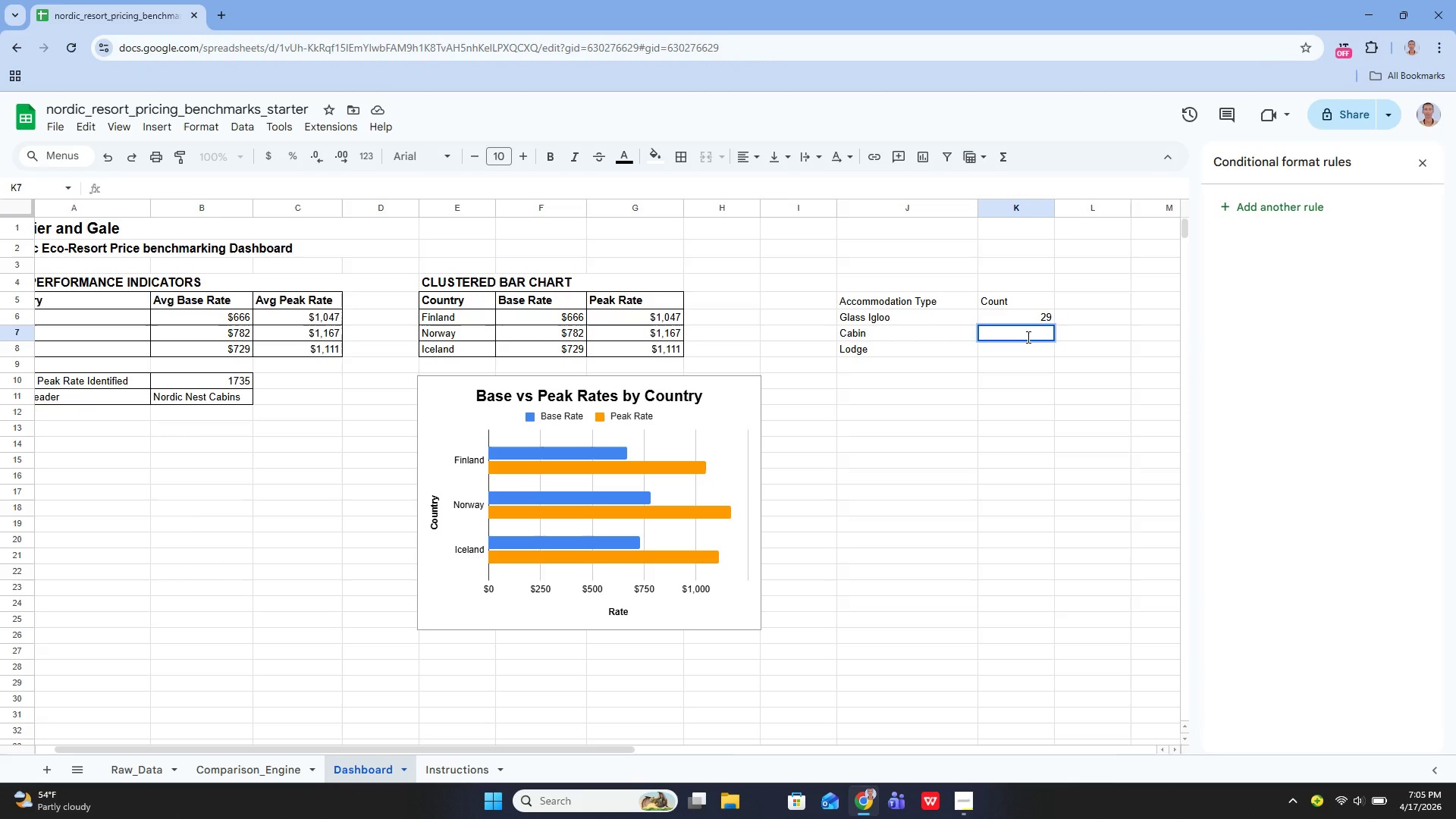 
wait(5.05)
 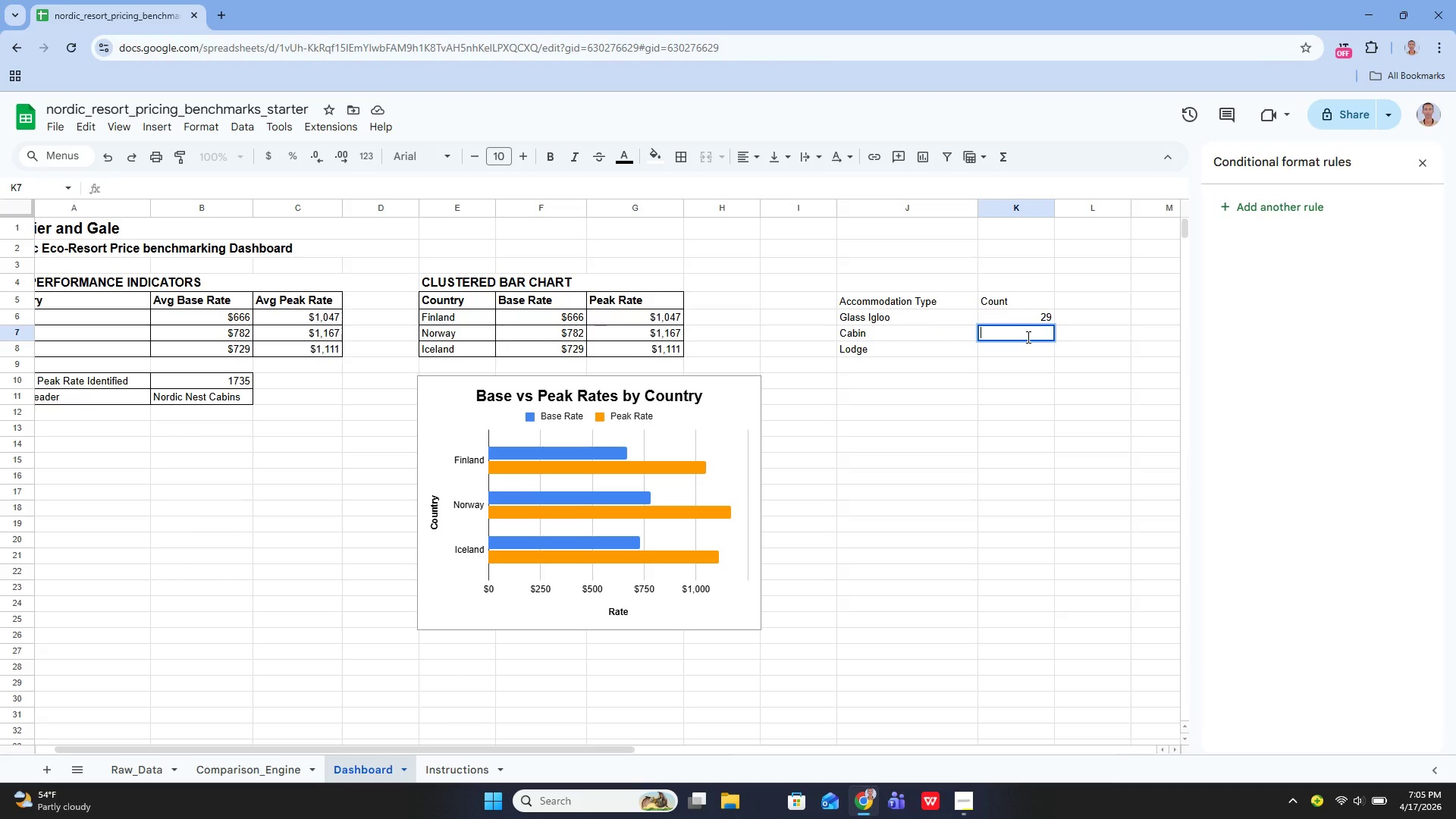 
type(Co)
key(Backspace)
key(Backspace)
key(Backspace)
type(=Count)
 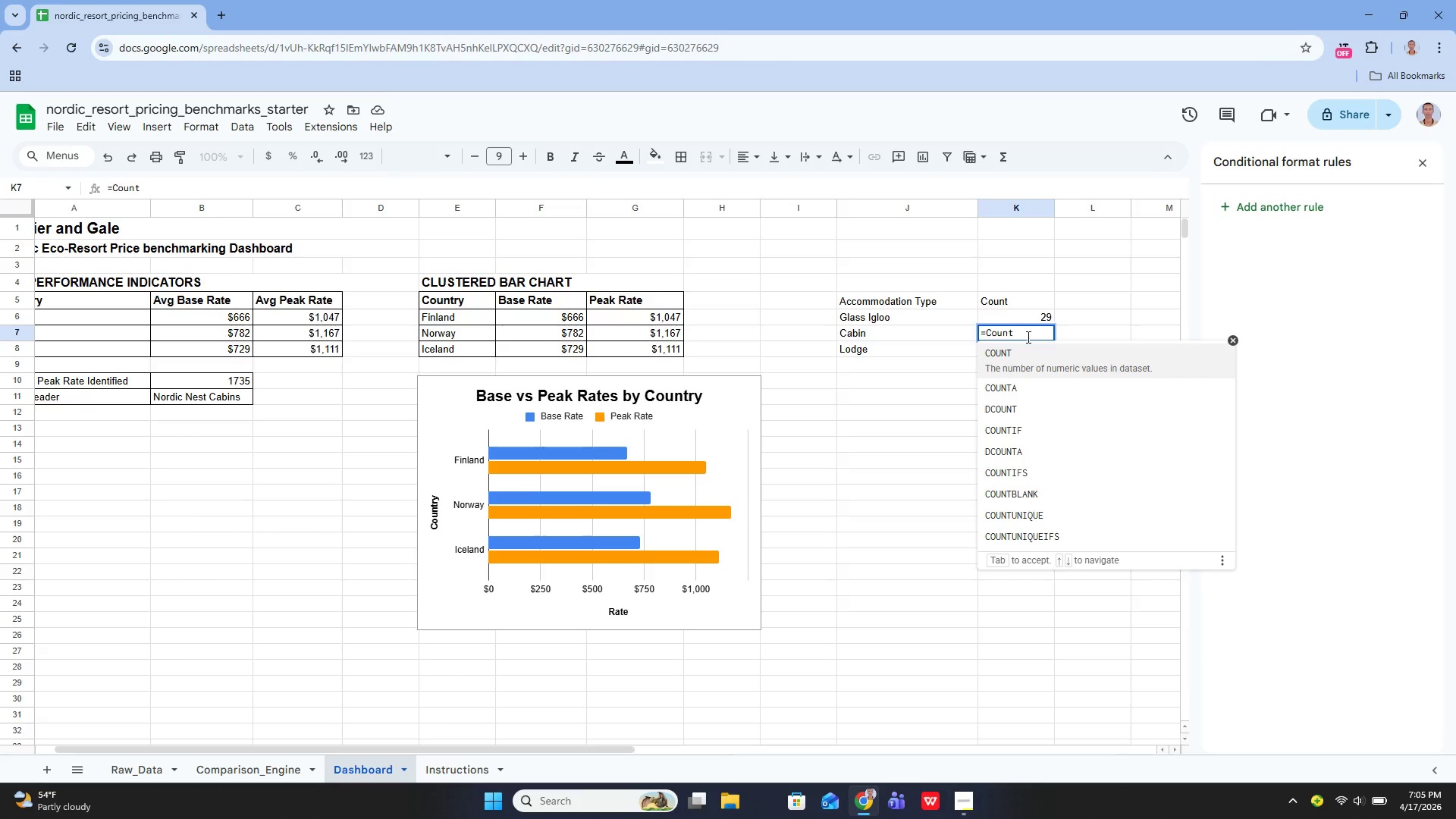 
key(ArrowDown)
 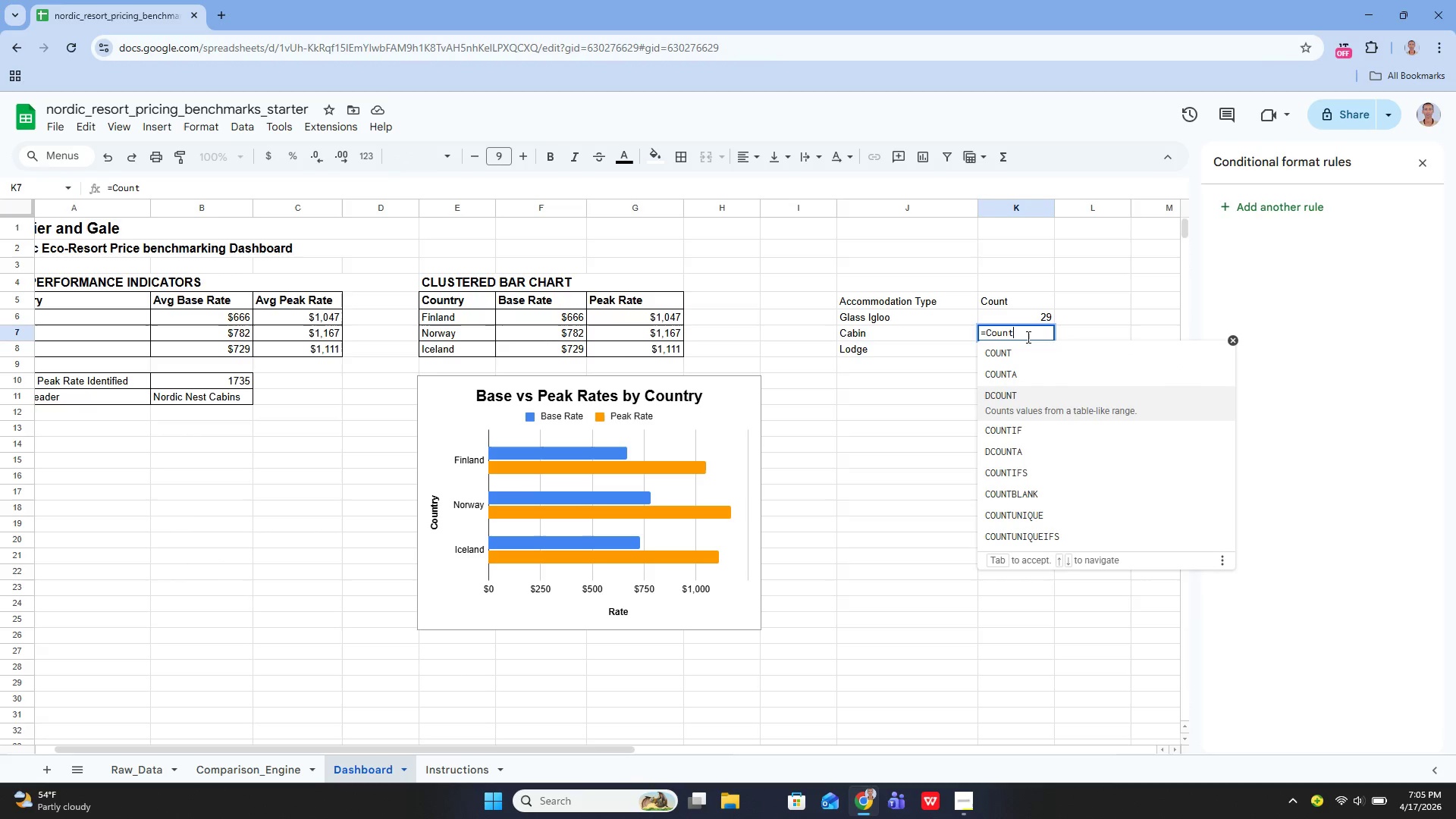 
key(ArrowDown)
 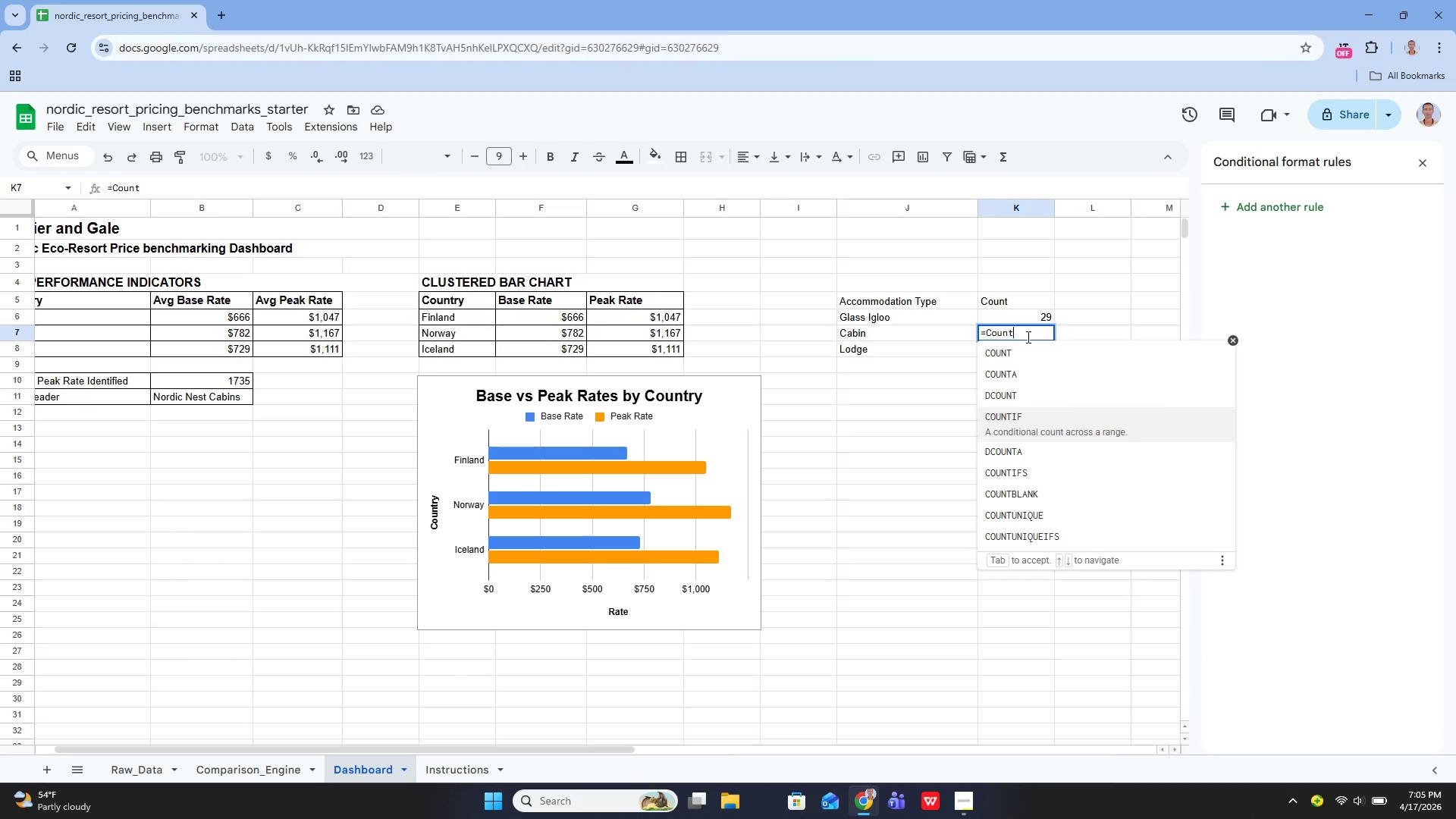 
key(ArrowDown)
 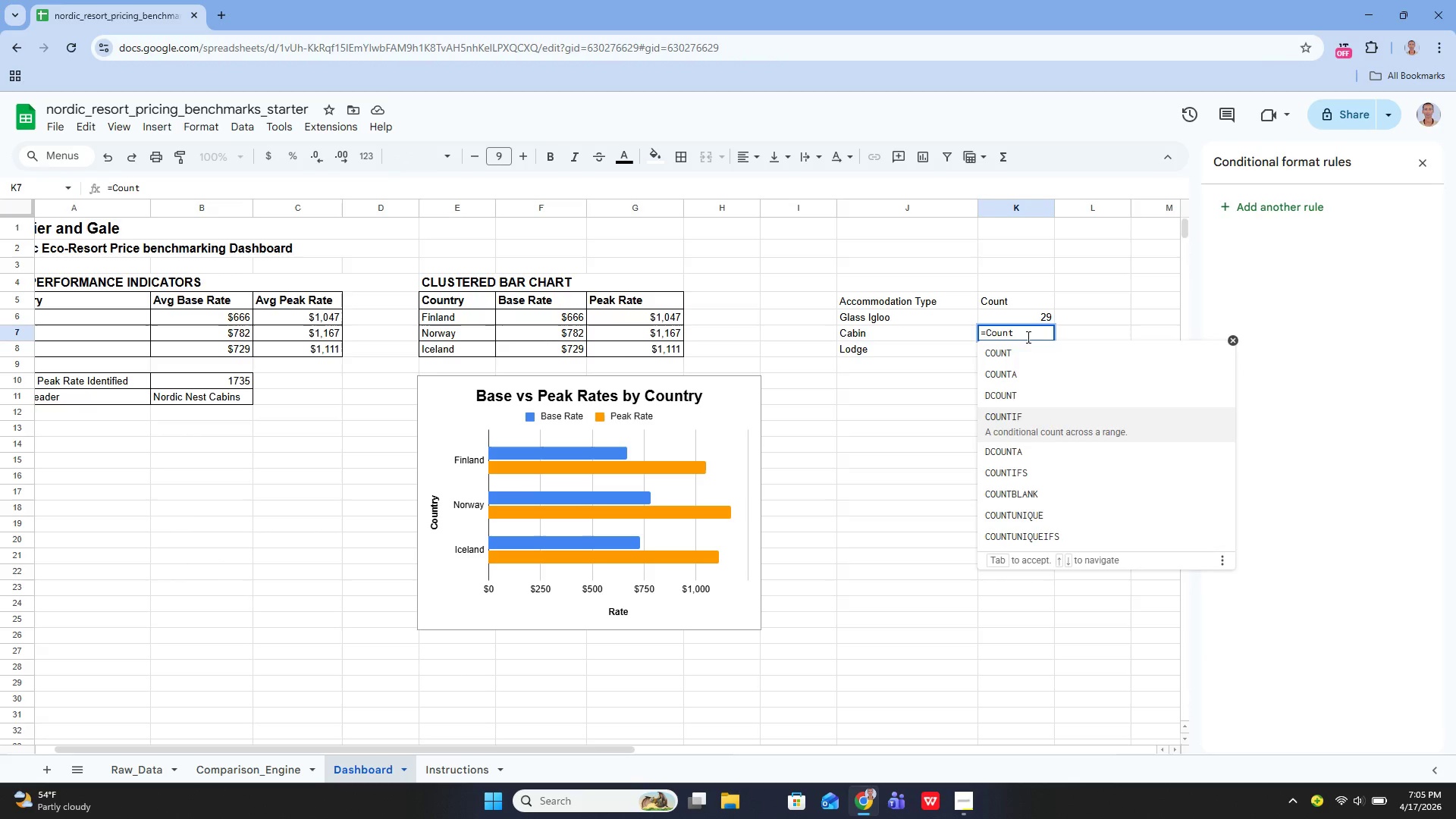 
key(Enter)
 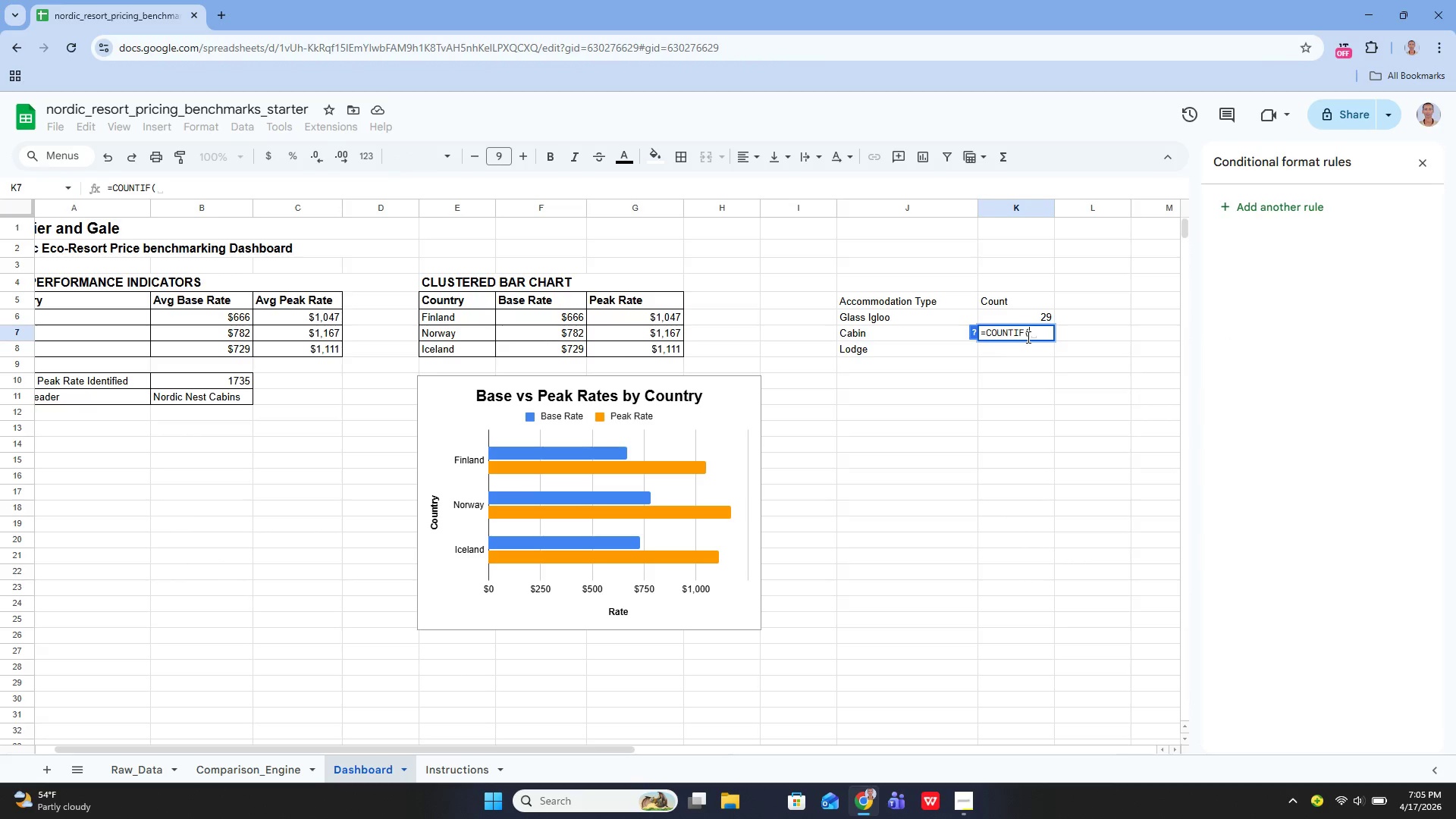 
type(Raw_Data!C2:C81, N6))
 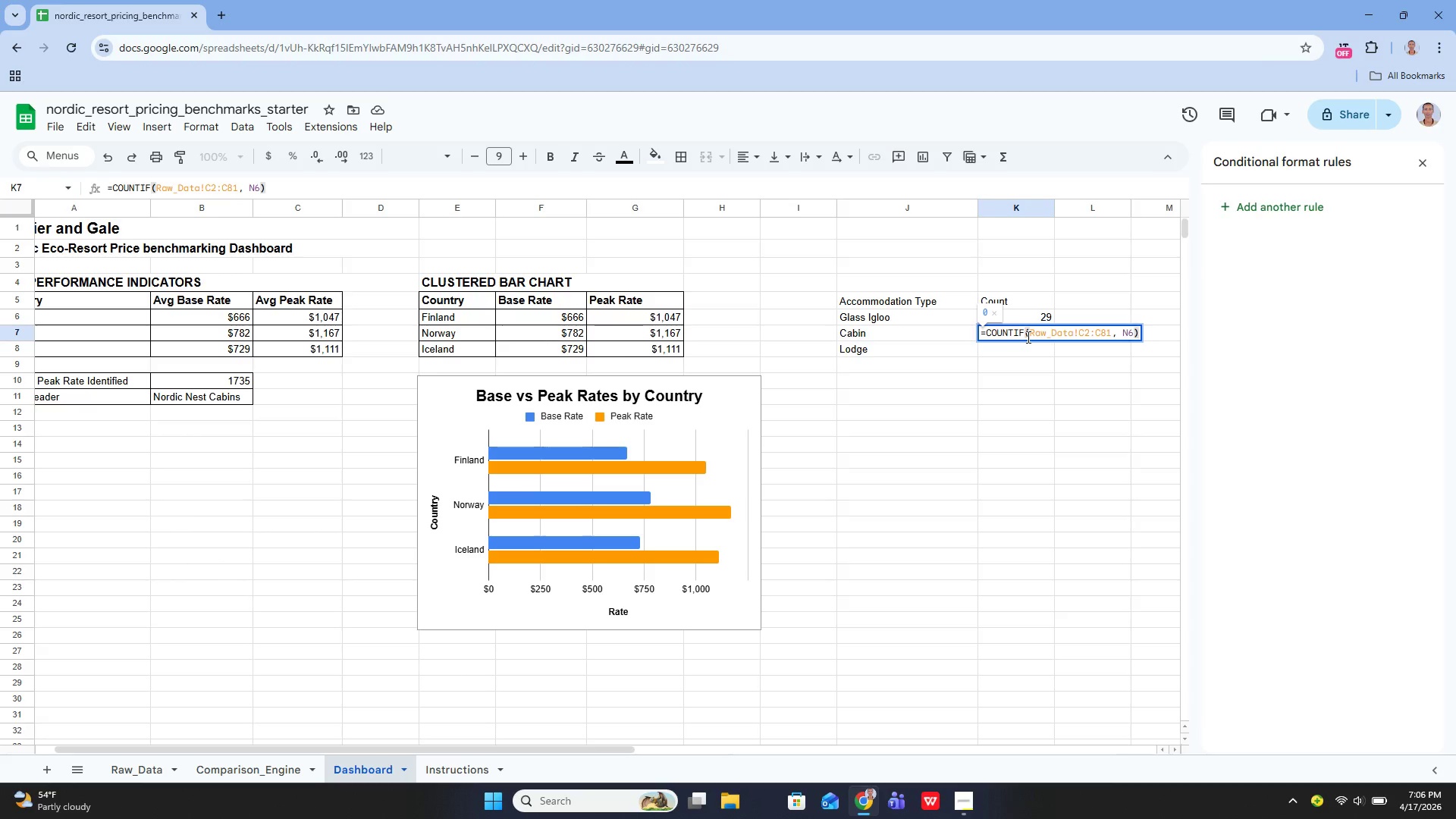 
key(Enter)
 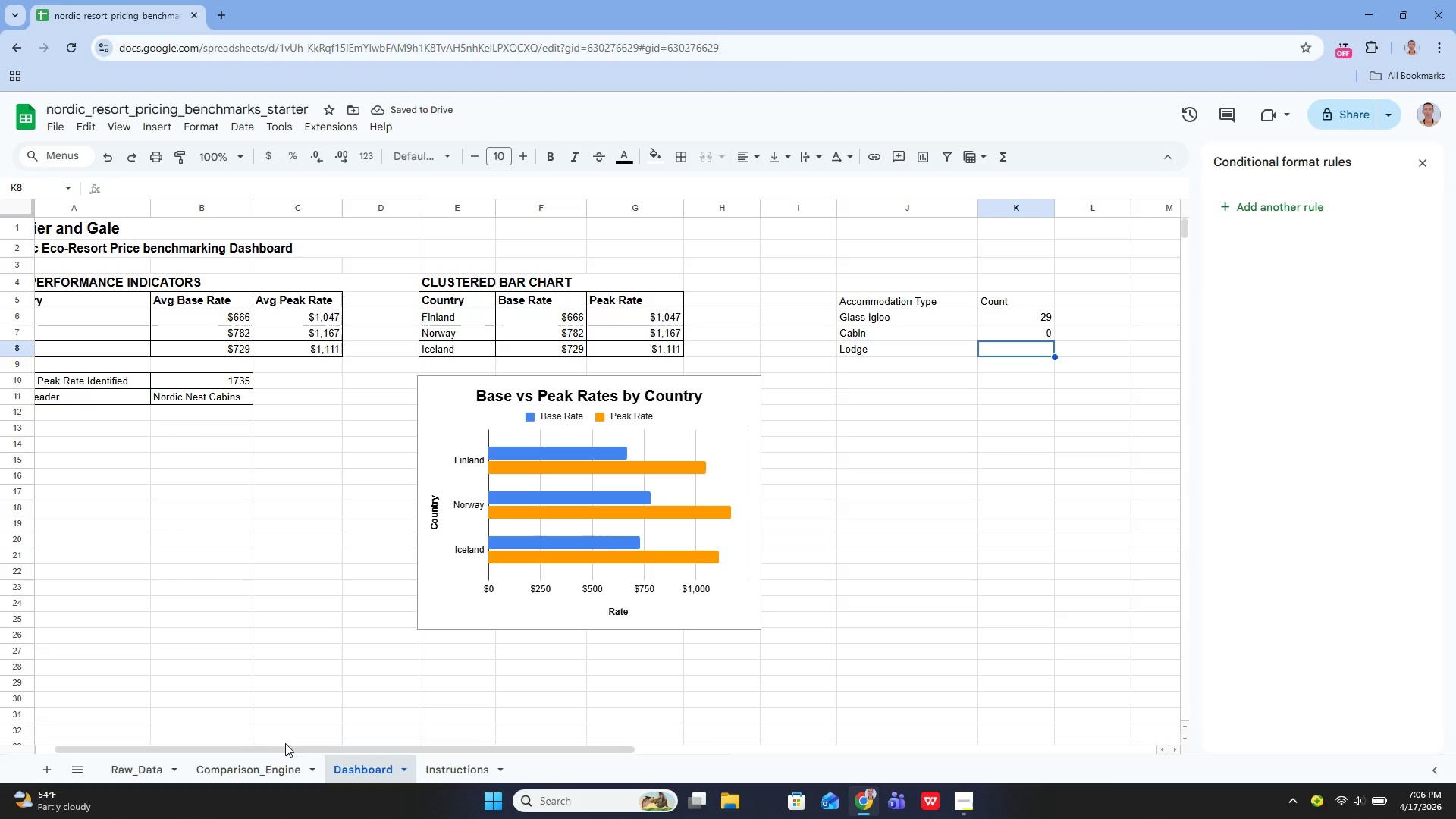 
left_click([128, 761])
 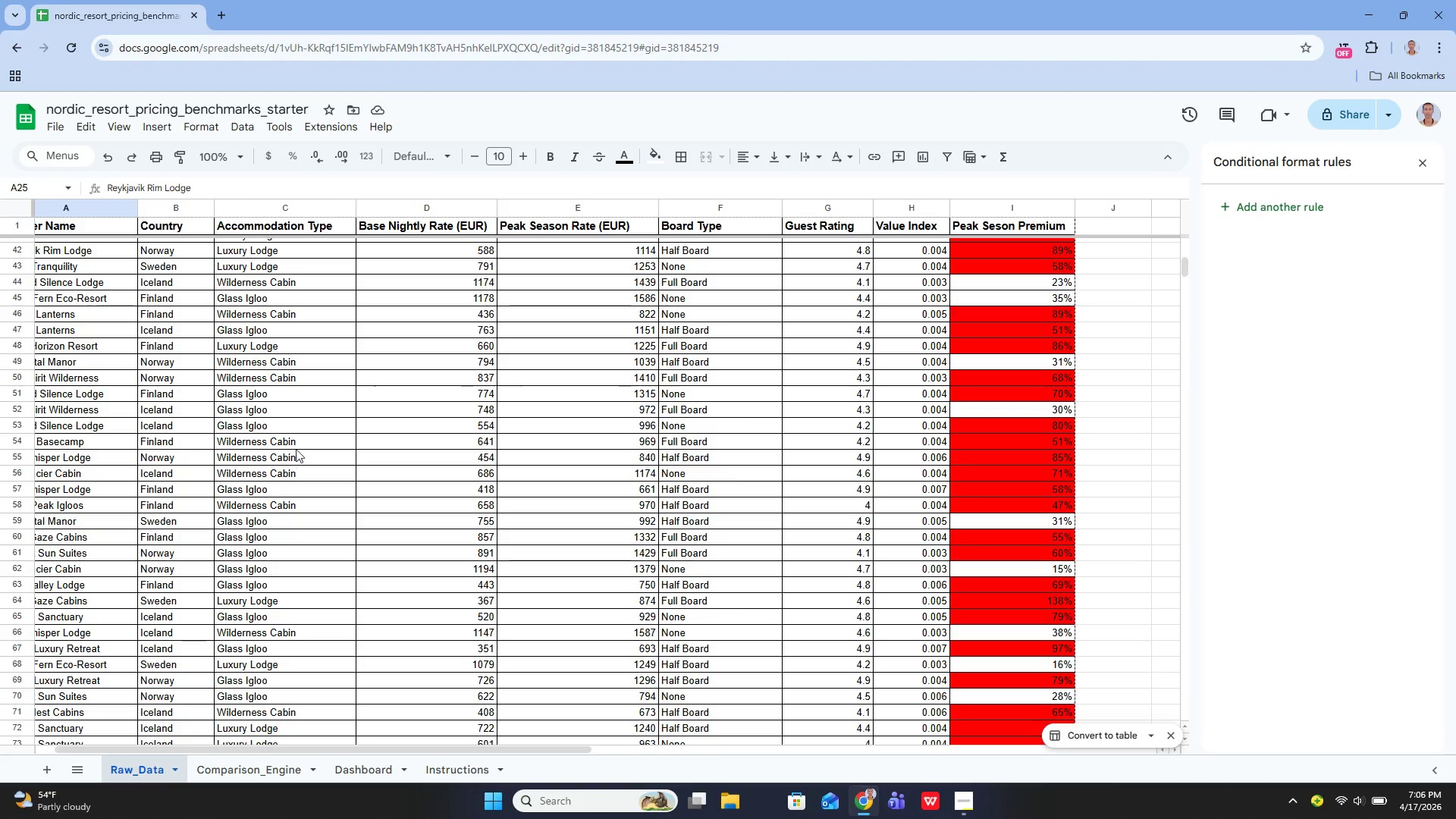 
wait(5.22)
 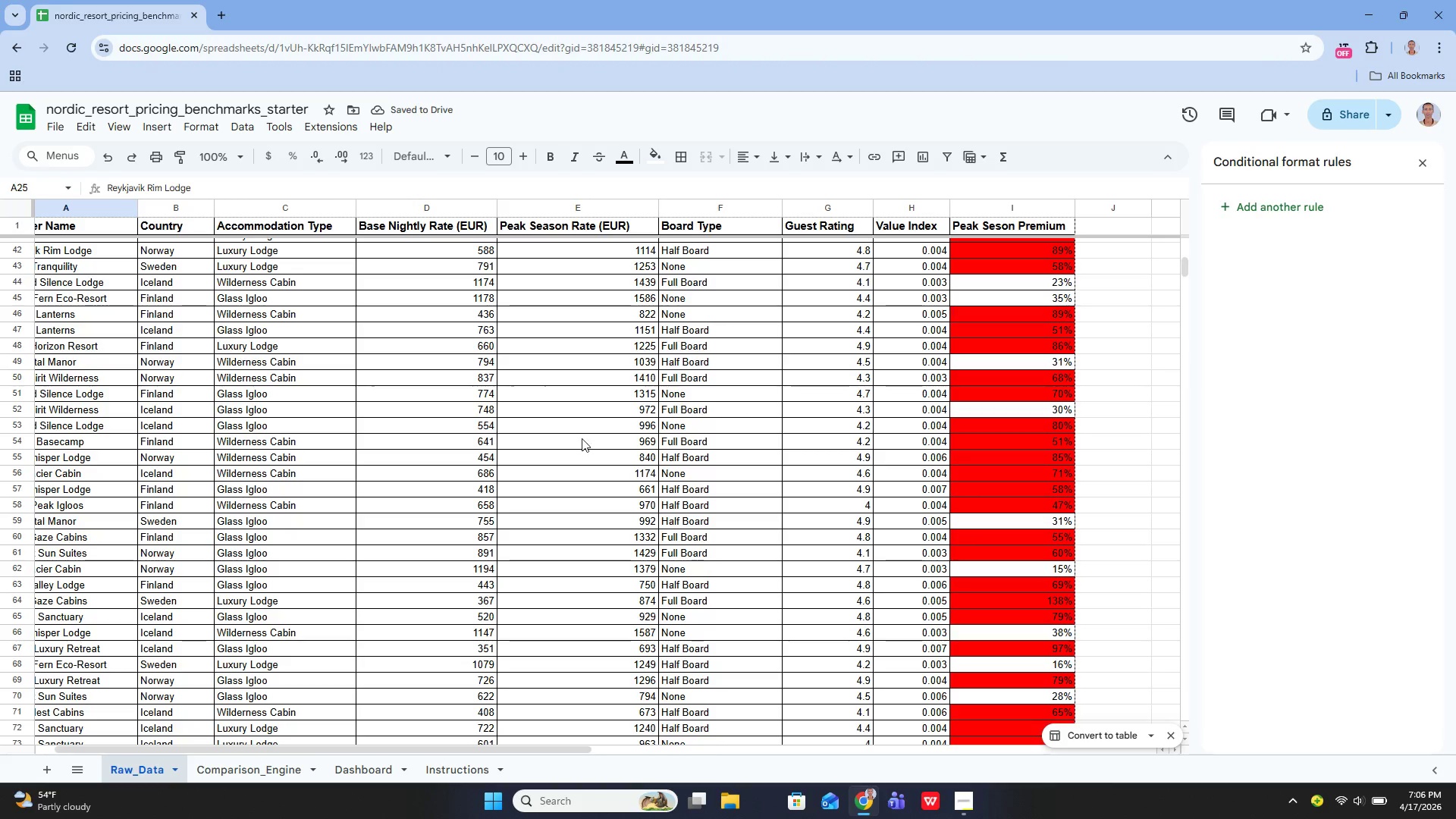 
left_click([298, 441])
 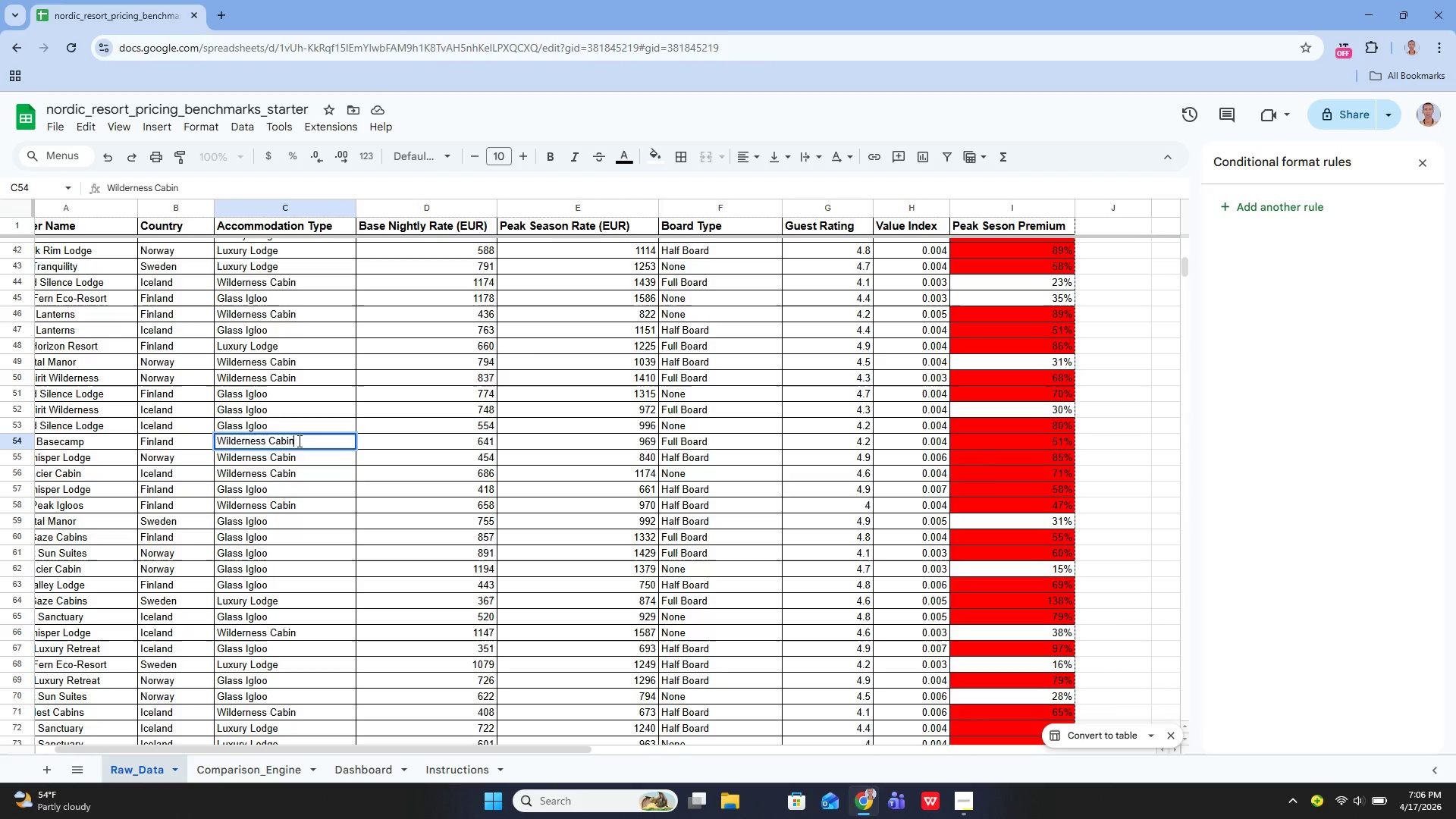 
key(Enter)
 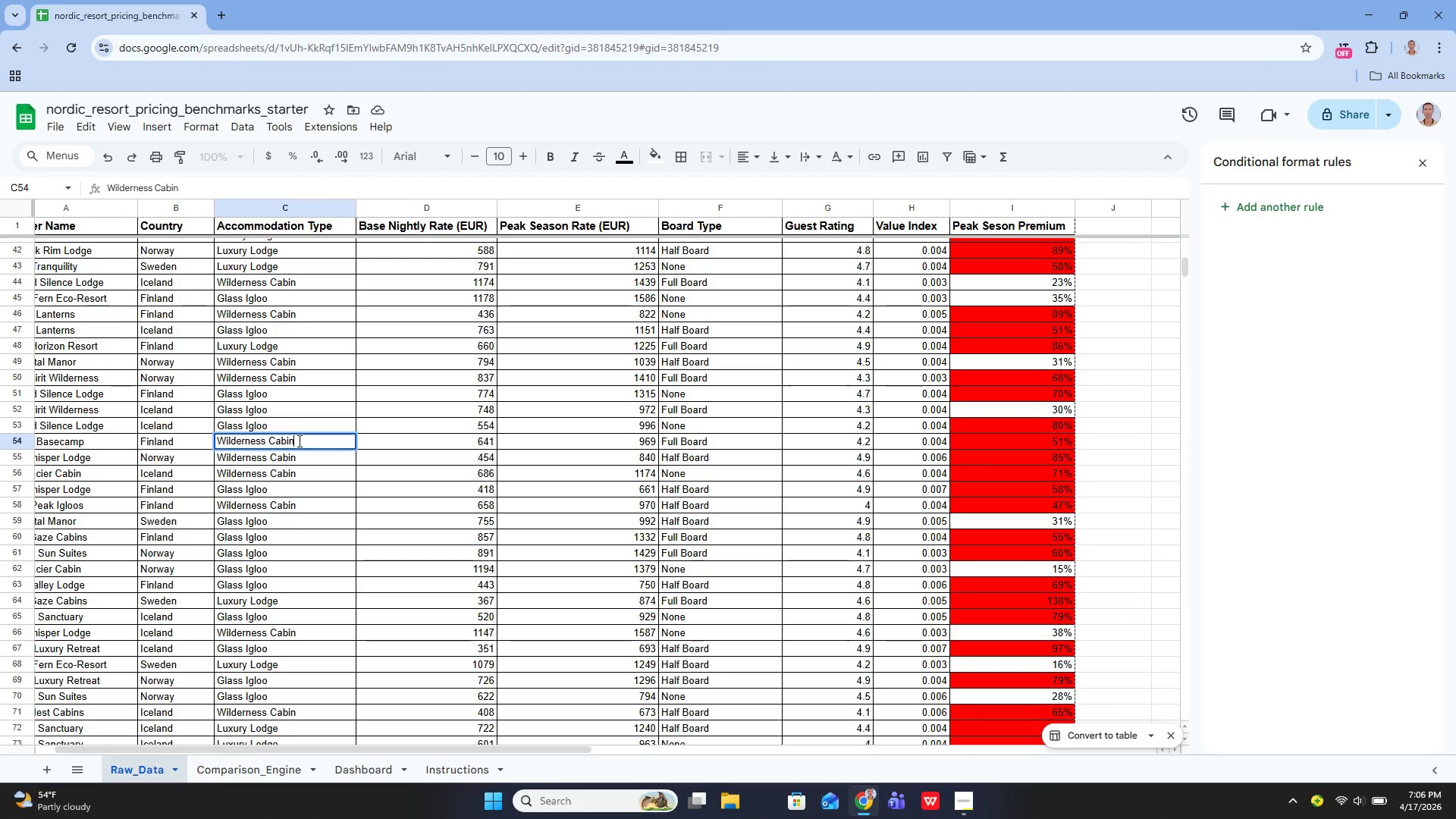 
key(Control+A)
 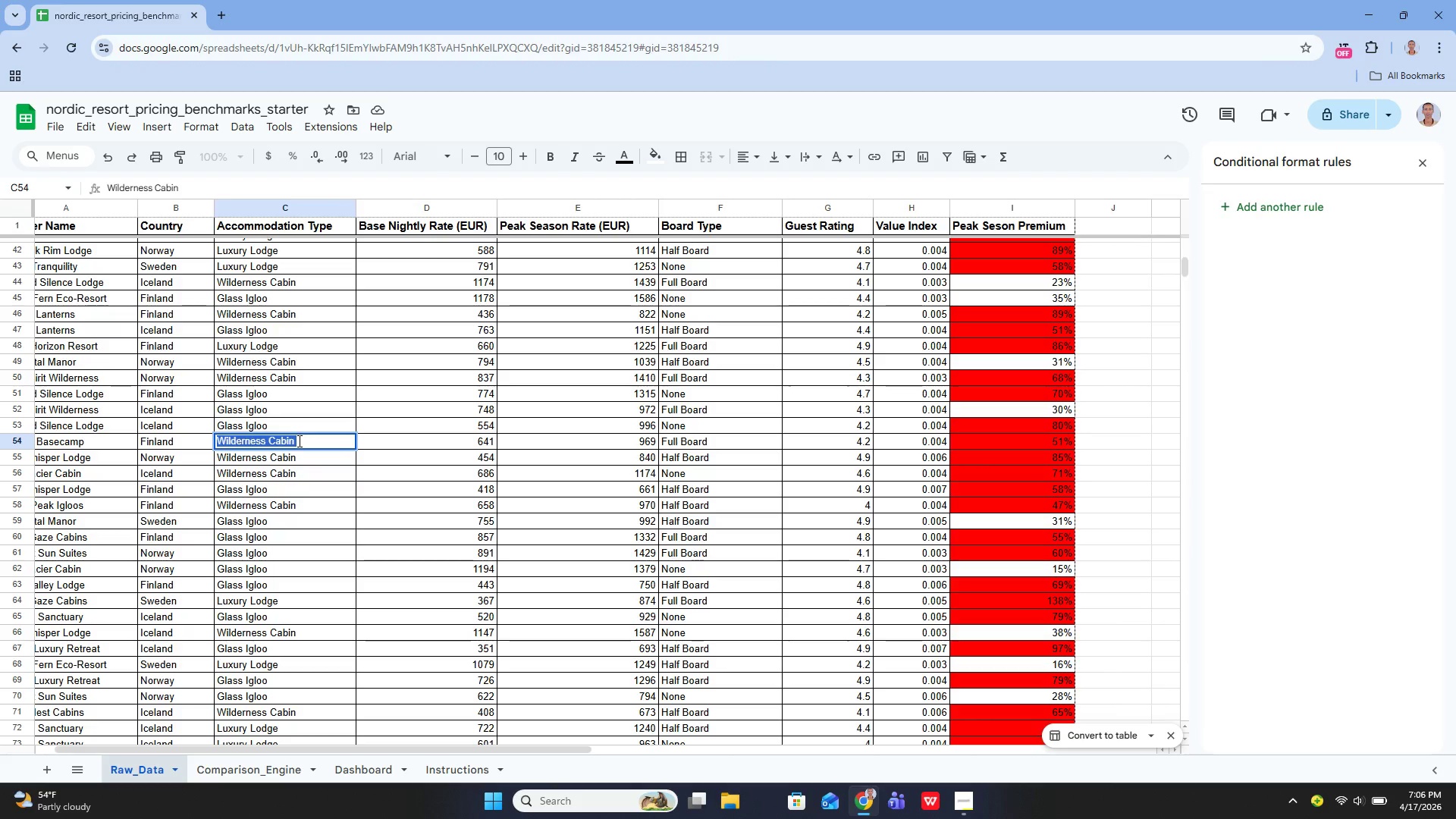 
key(Control+C)
 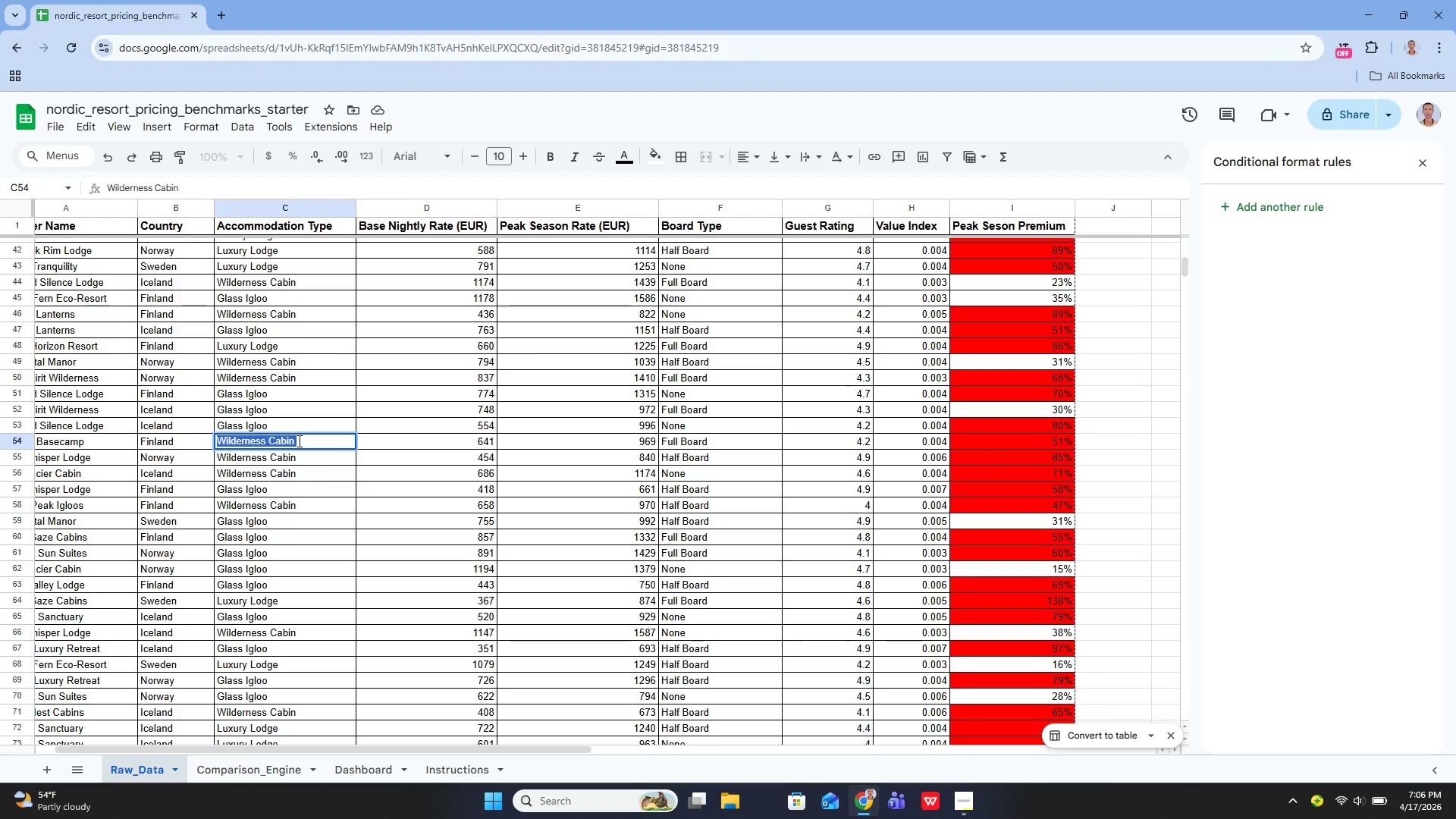 
key(Control+C)
 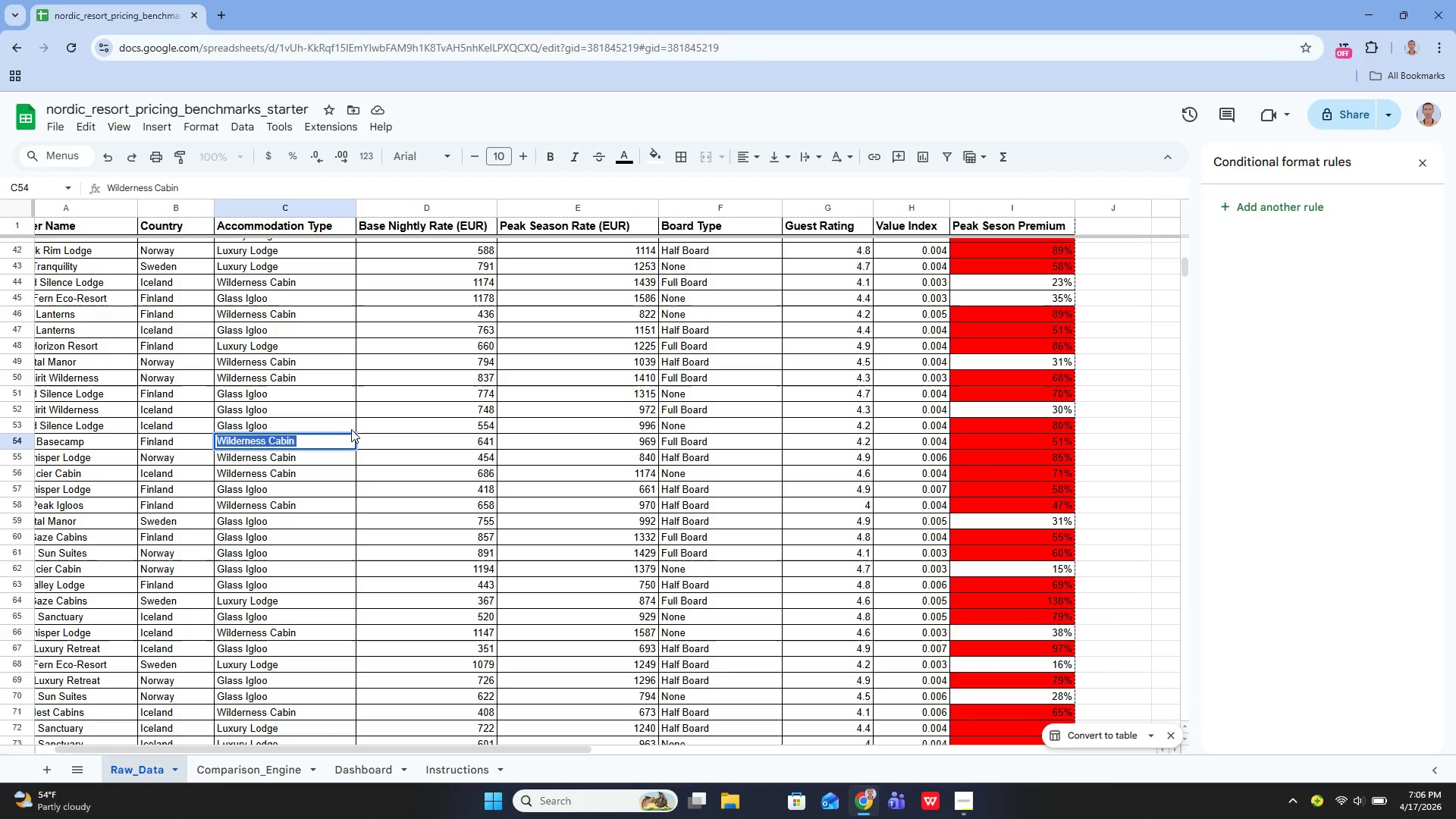 
left_click([351, 429])
 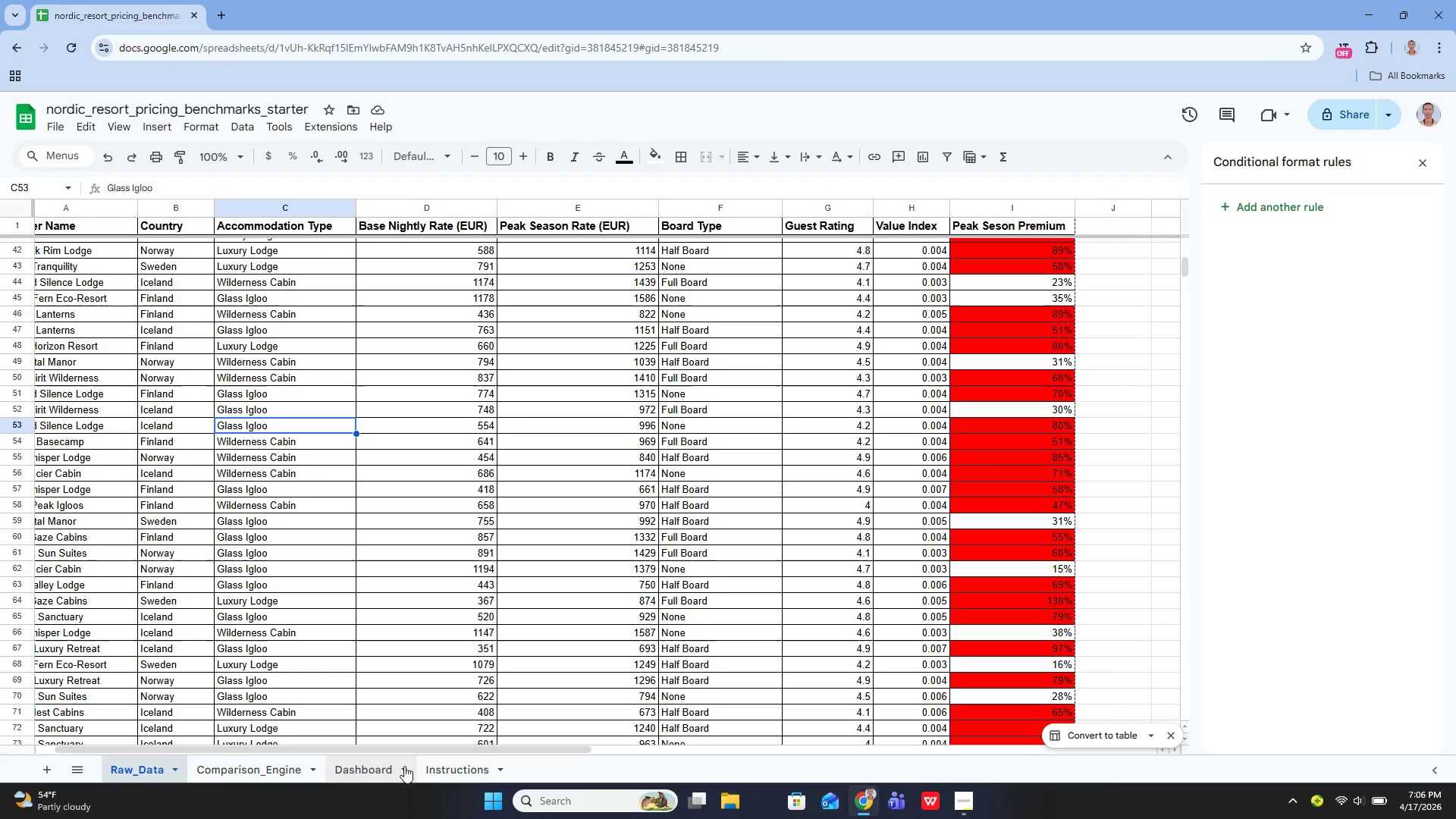 
left_click([367, 766])
 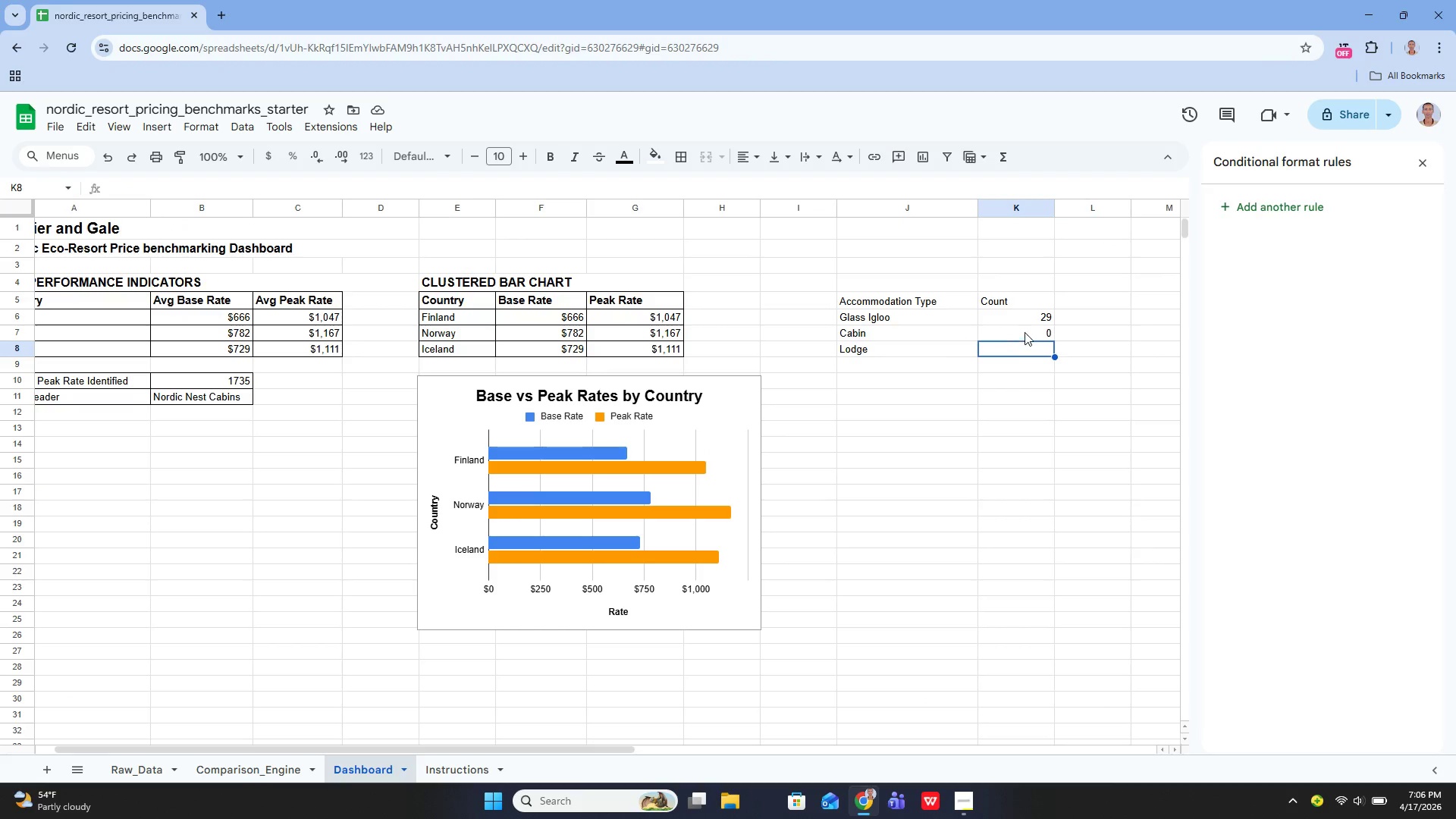 
left_click([1021, 334])
 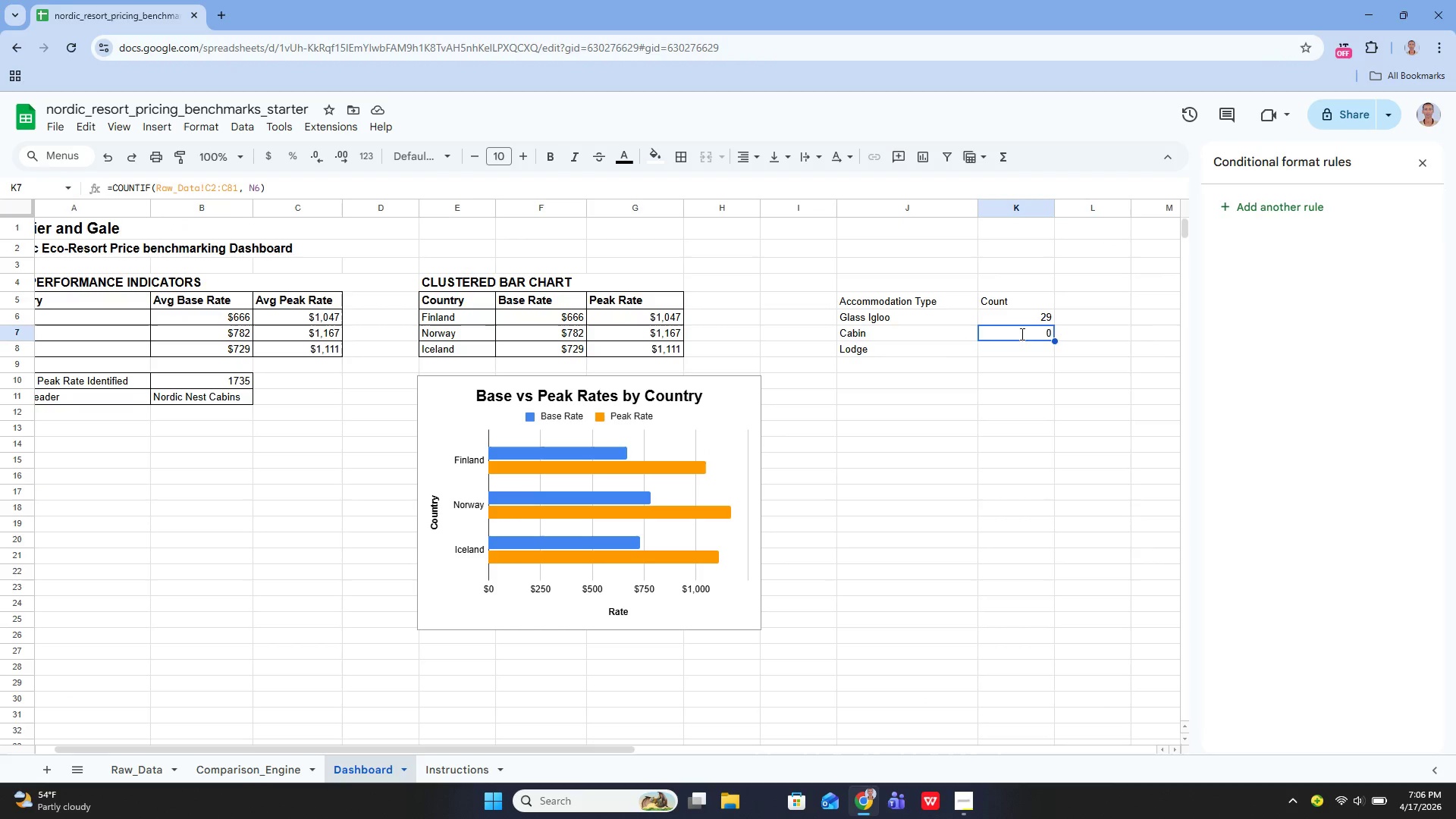 
key(Enter)
 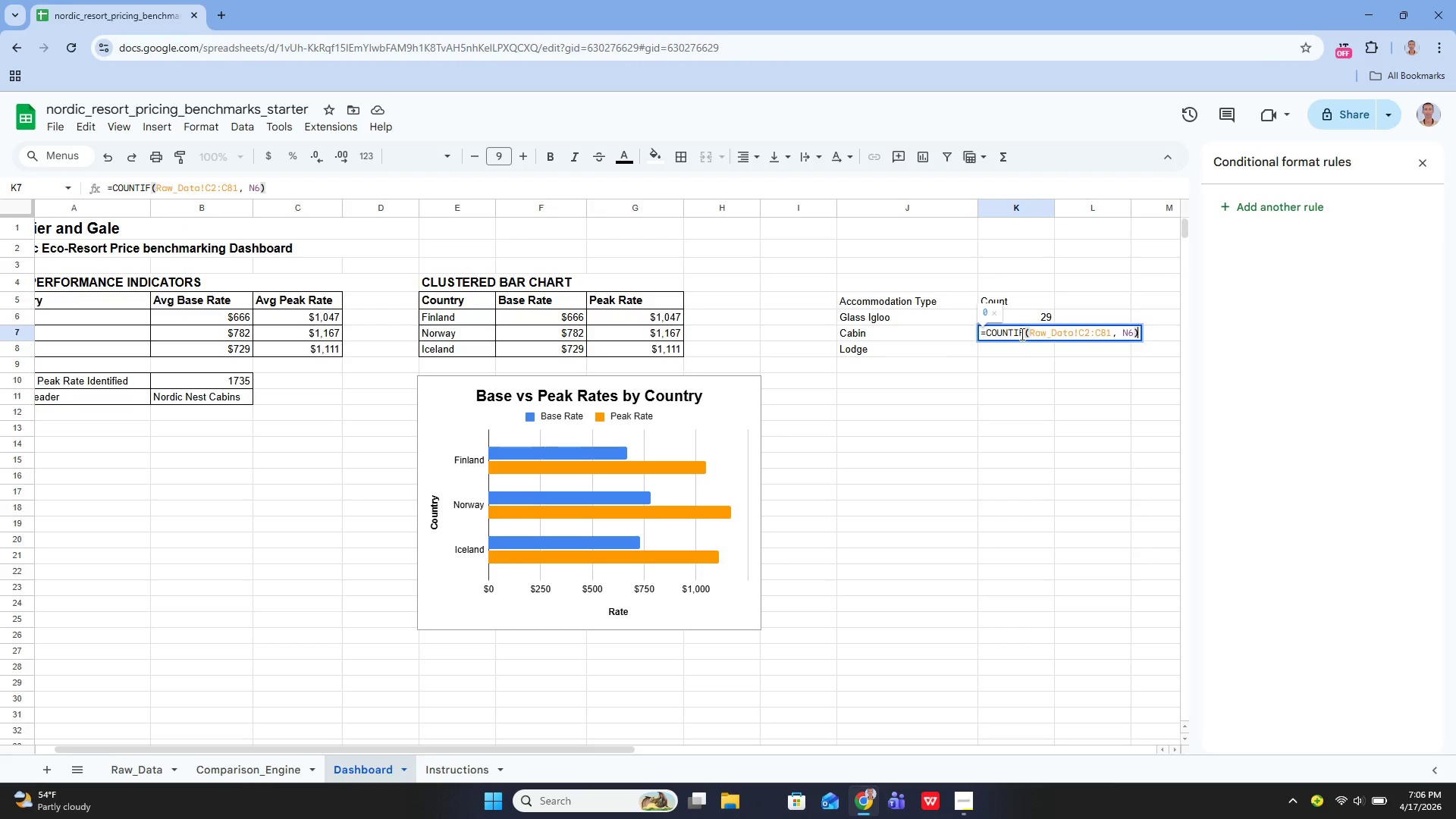 
key(Enter)
 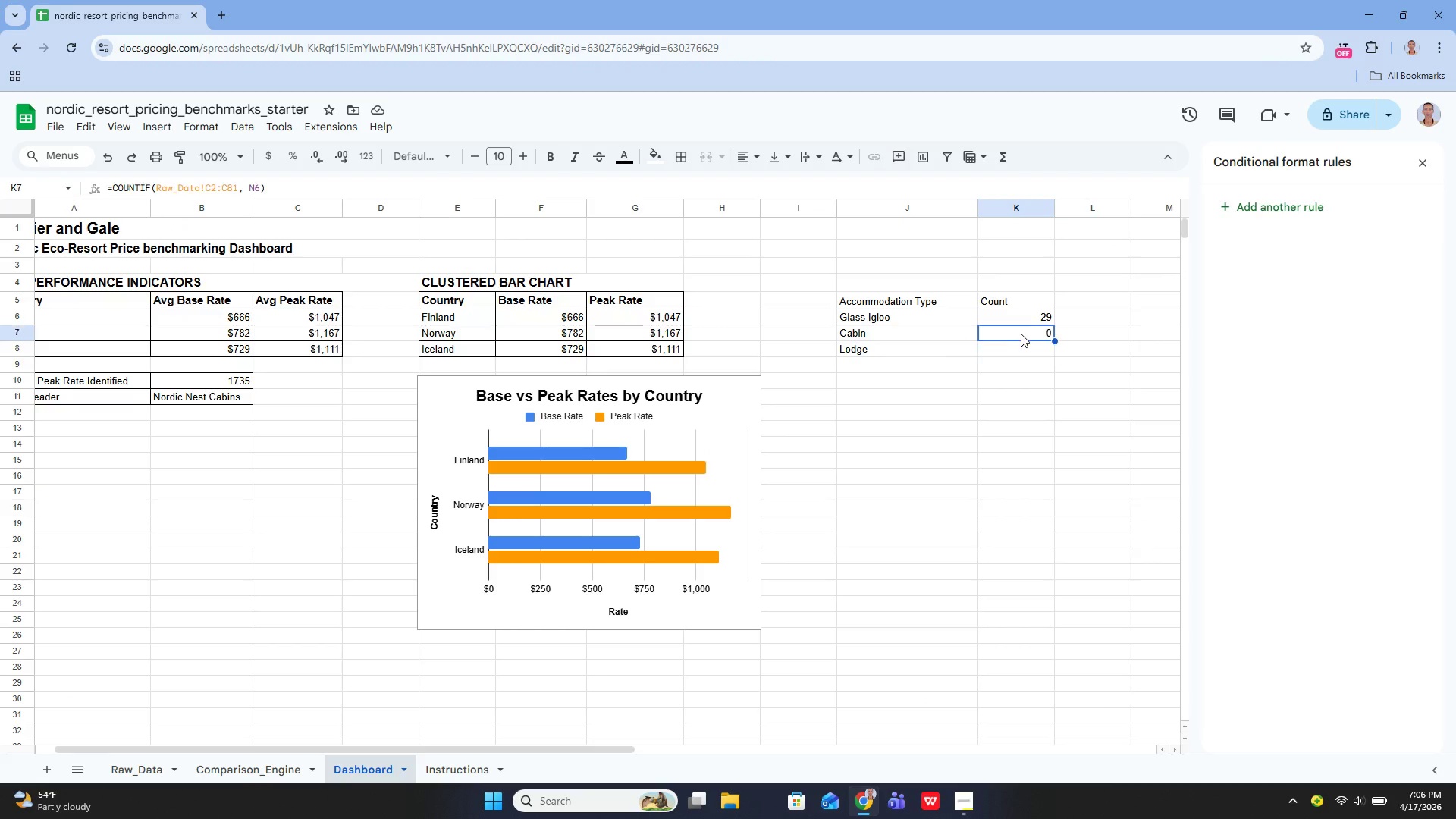 
key(ArrowUp)
 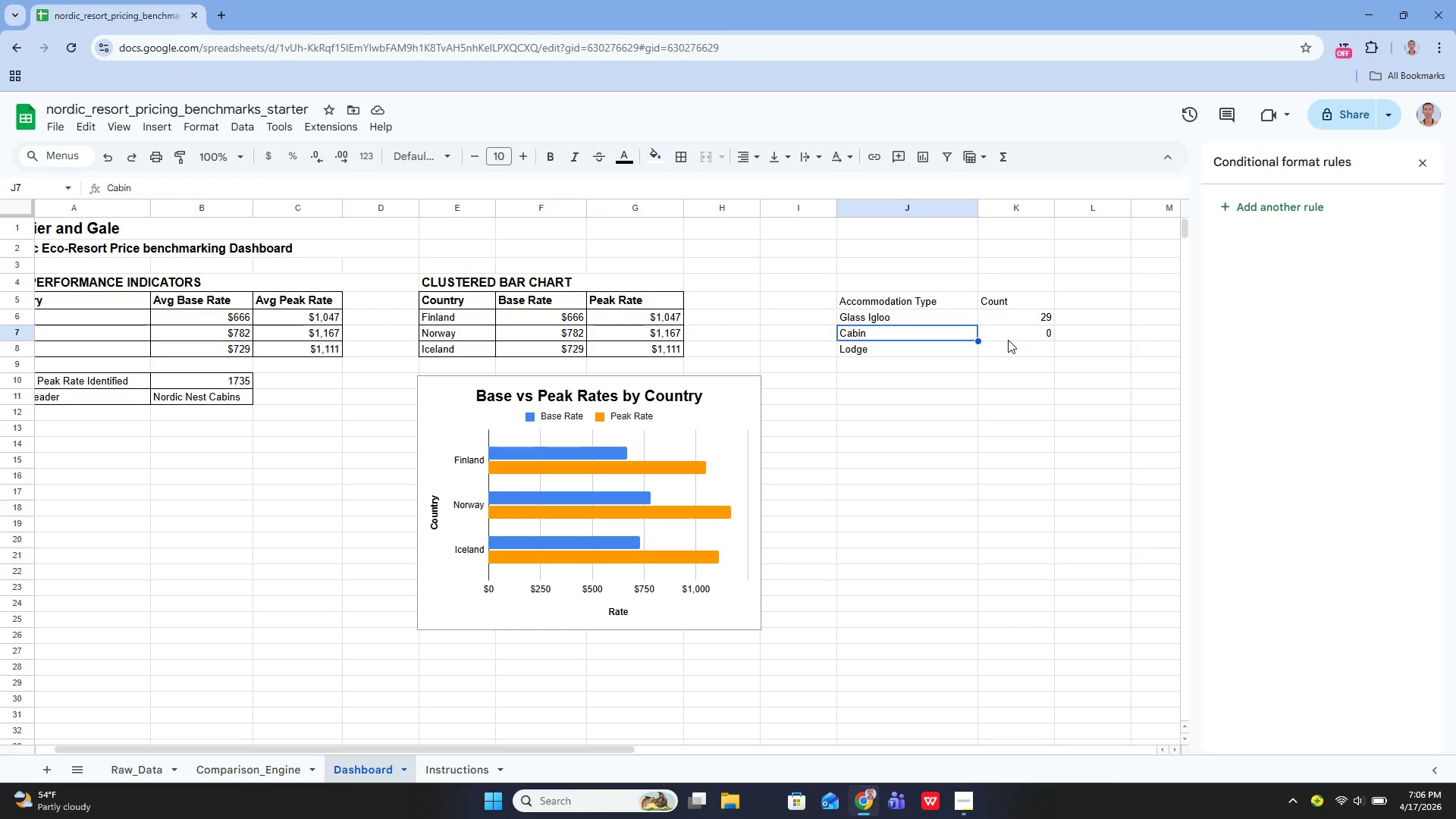 
key(ArrowLeft)
 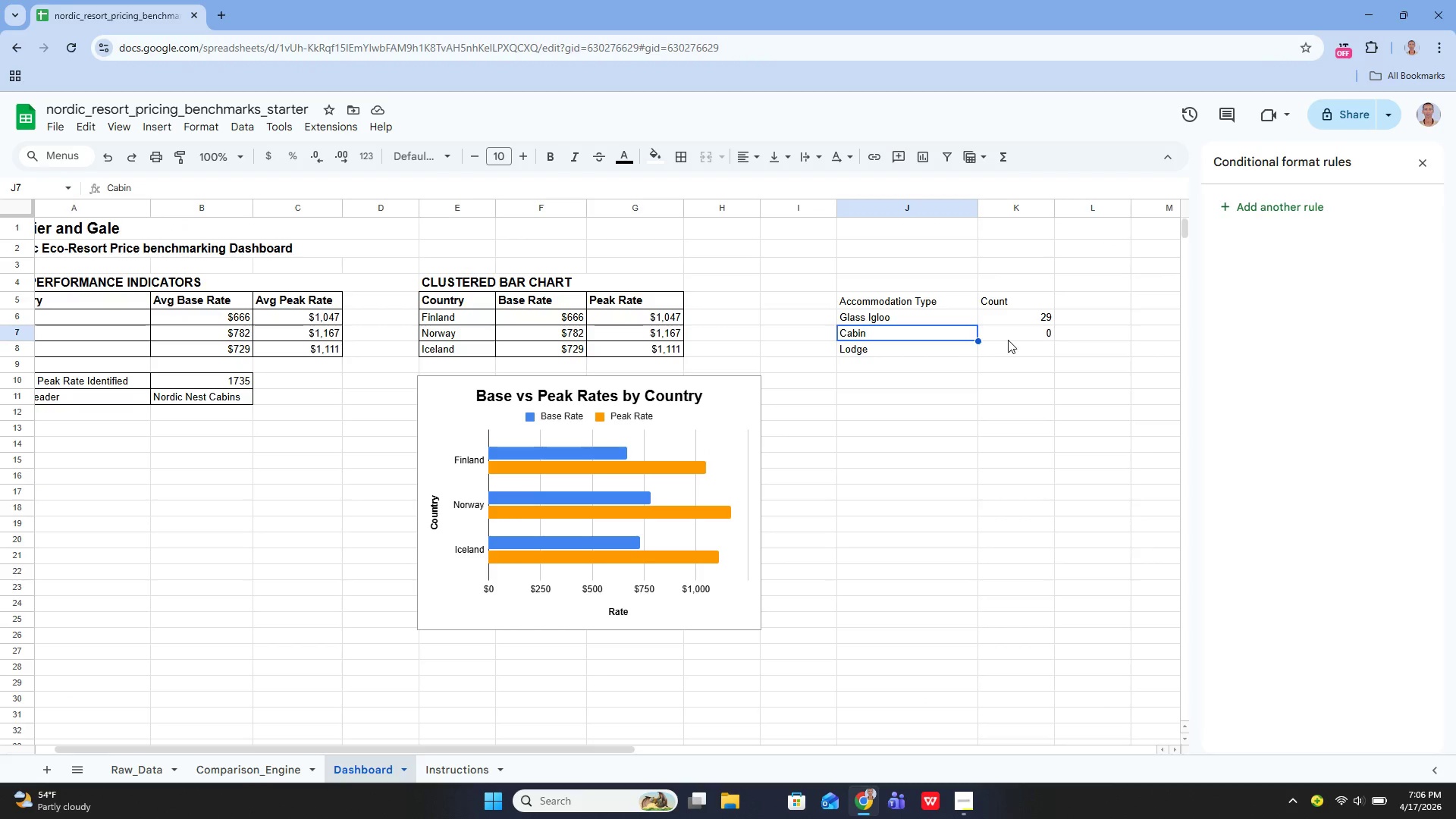 
key(Enter)
 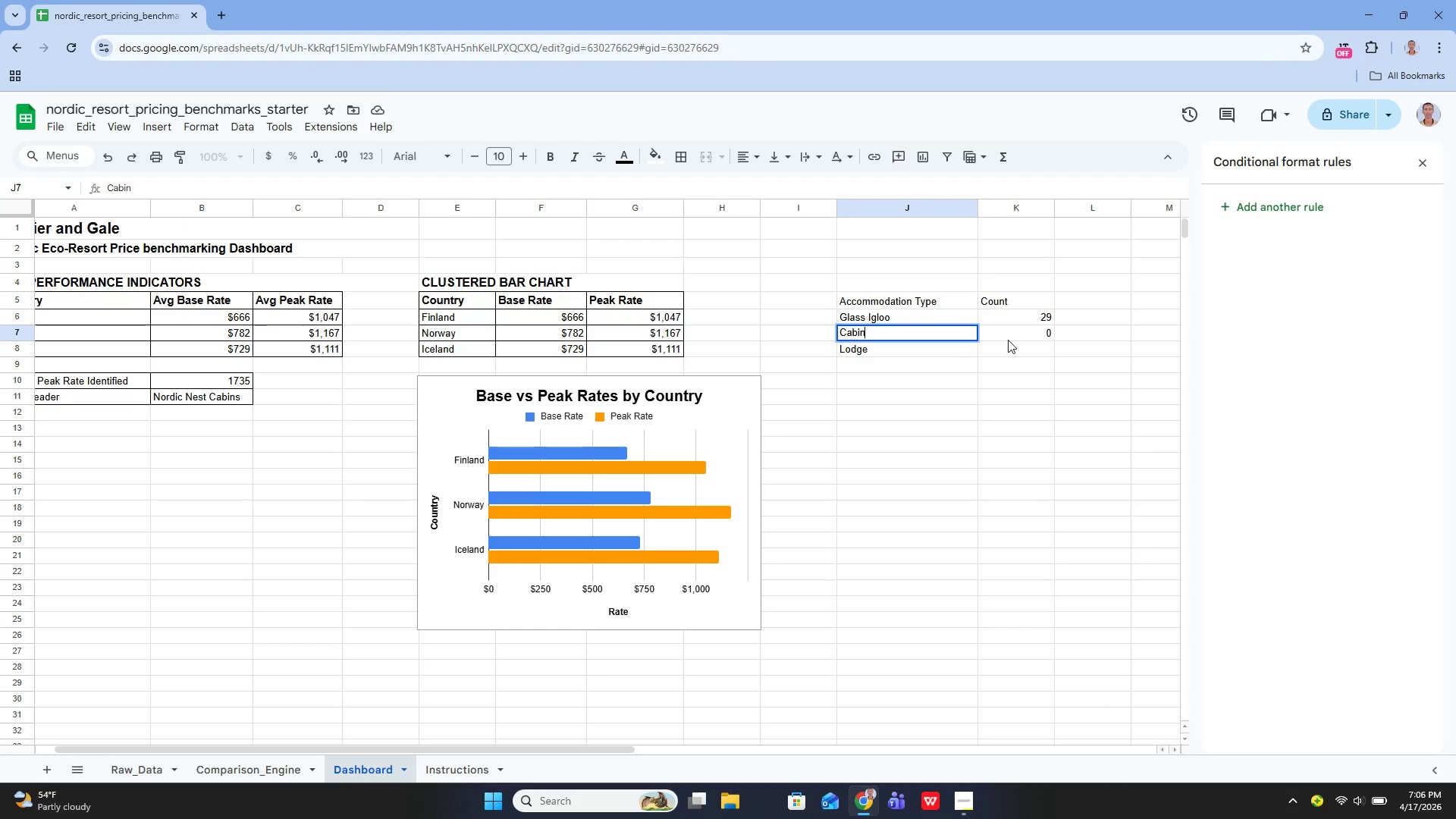 
key(Control+A)
 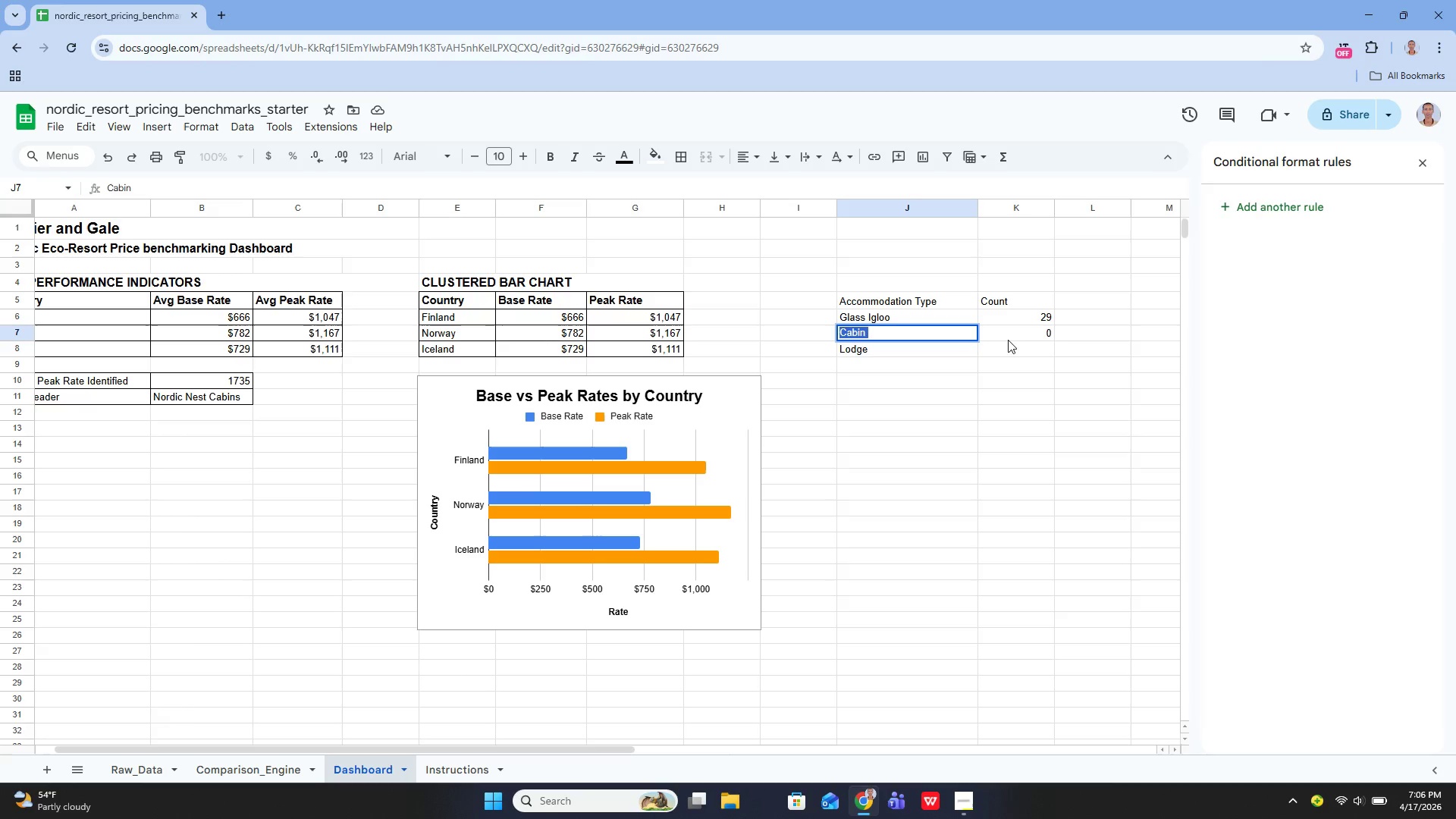 
key(Control+V)
 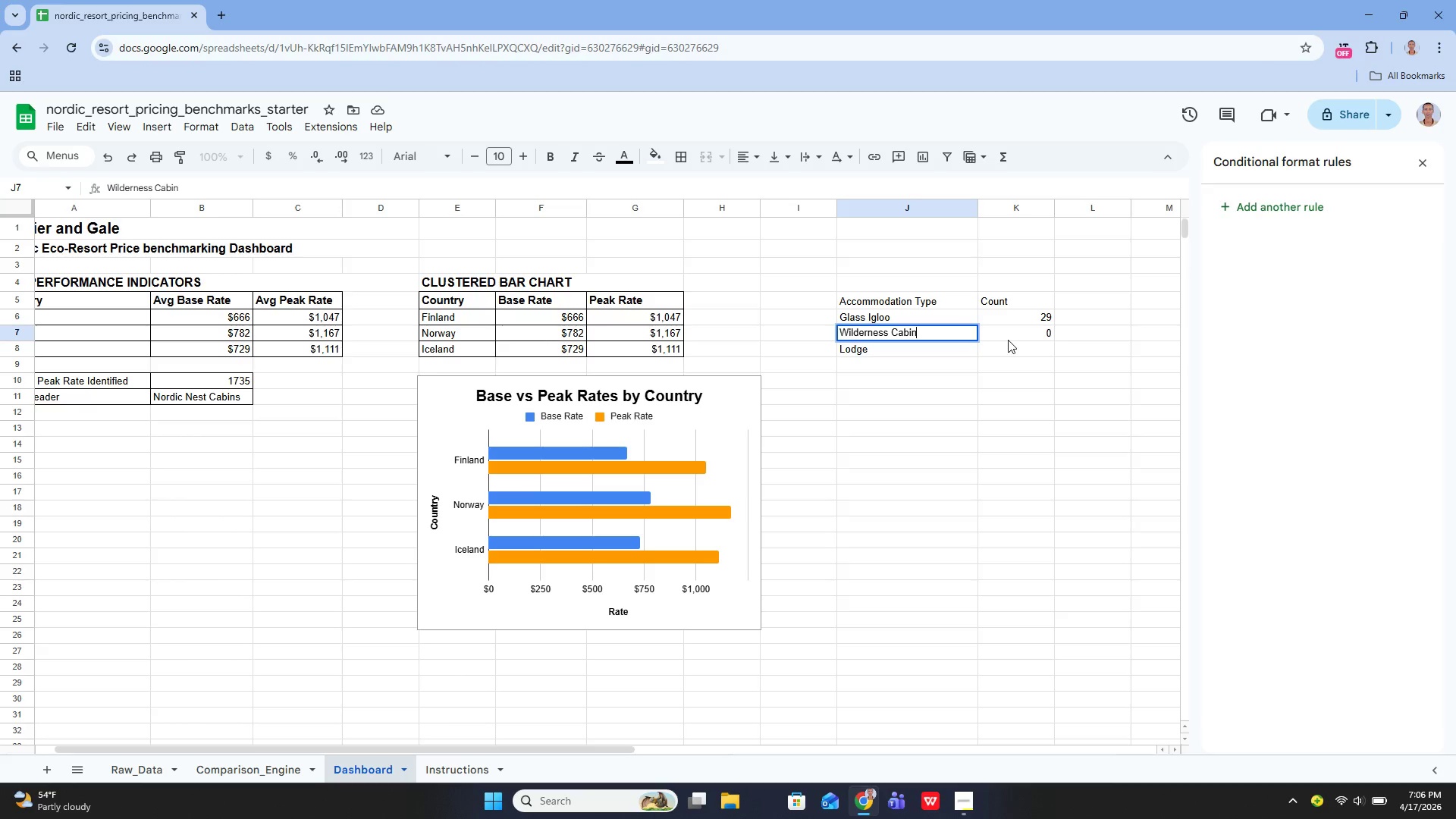 
key(Enter)
 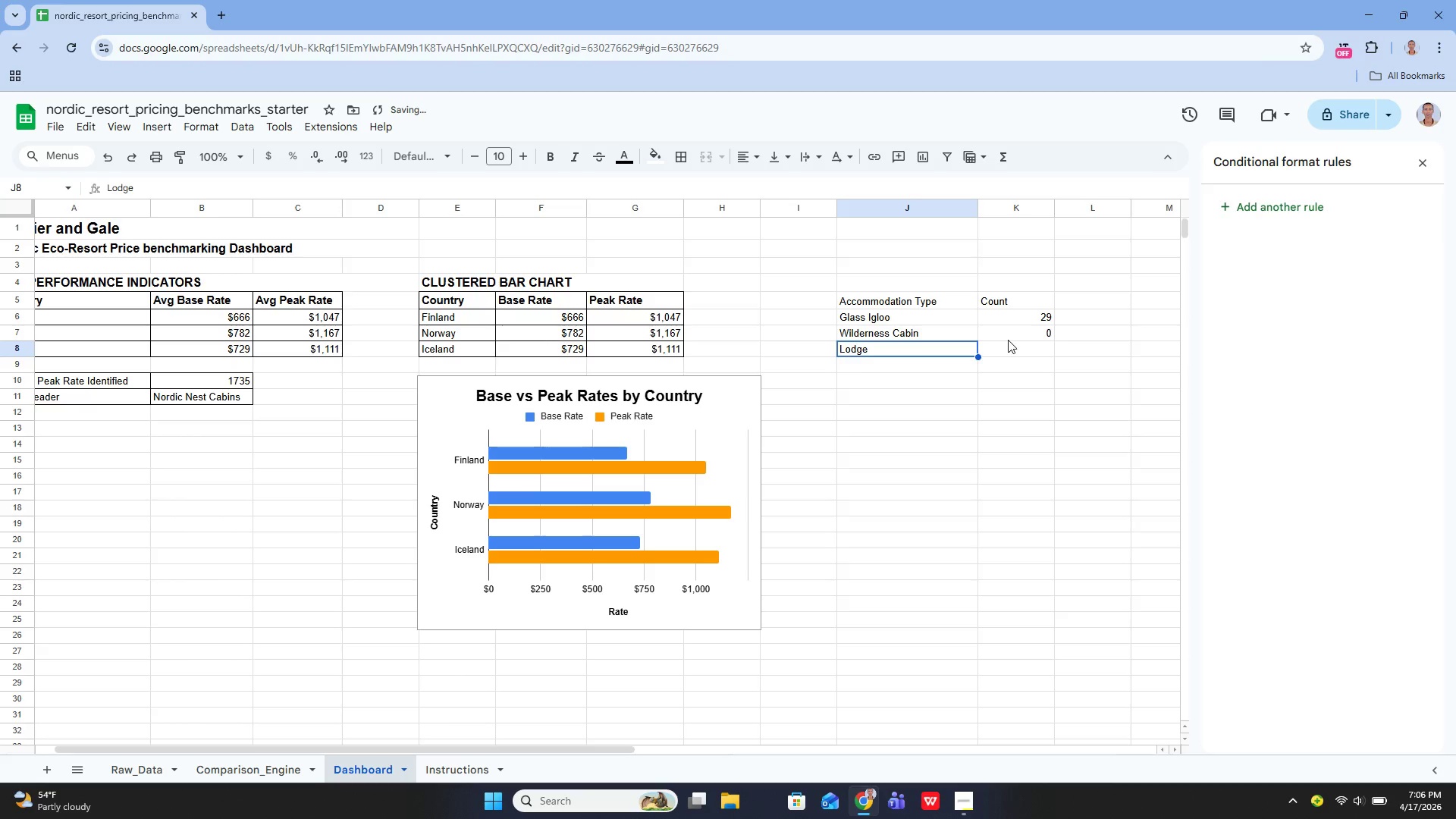 
key(ArrowUp)
 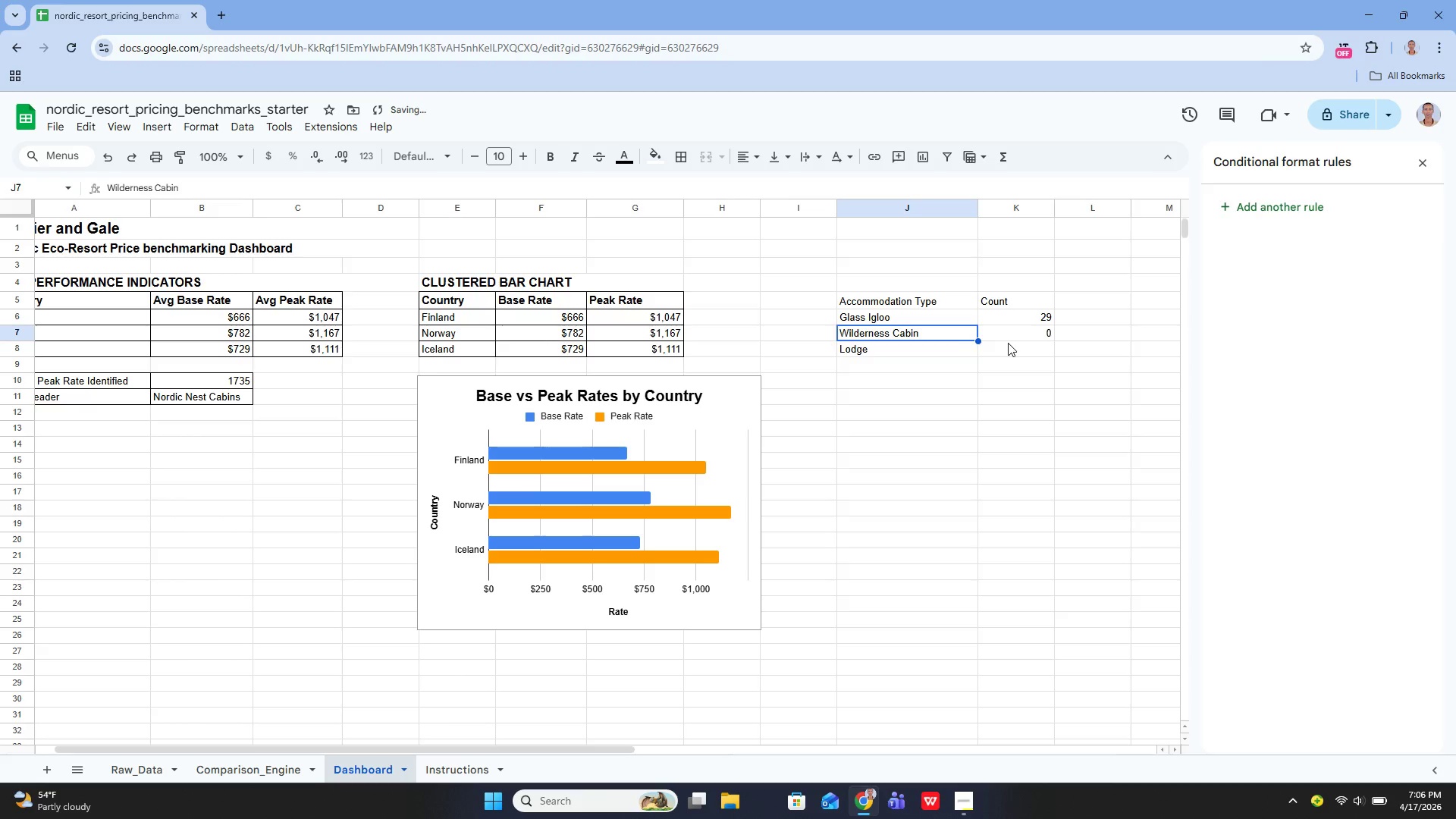 
key(ArrowRight)
 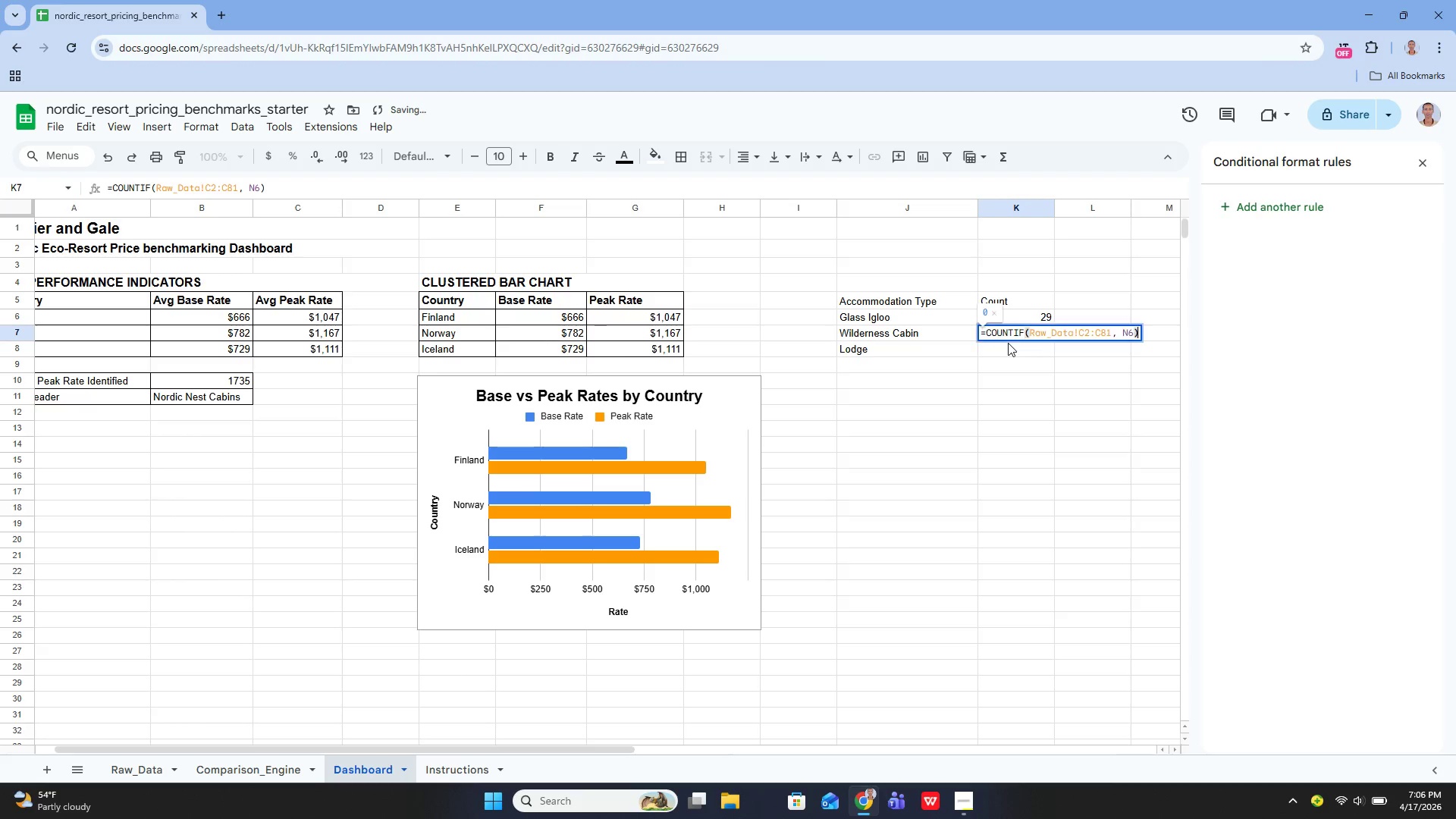 
key(Enter)
 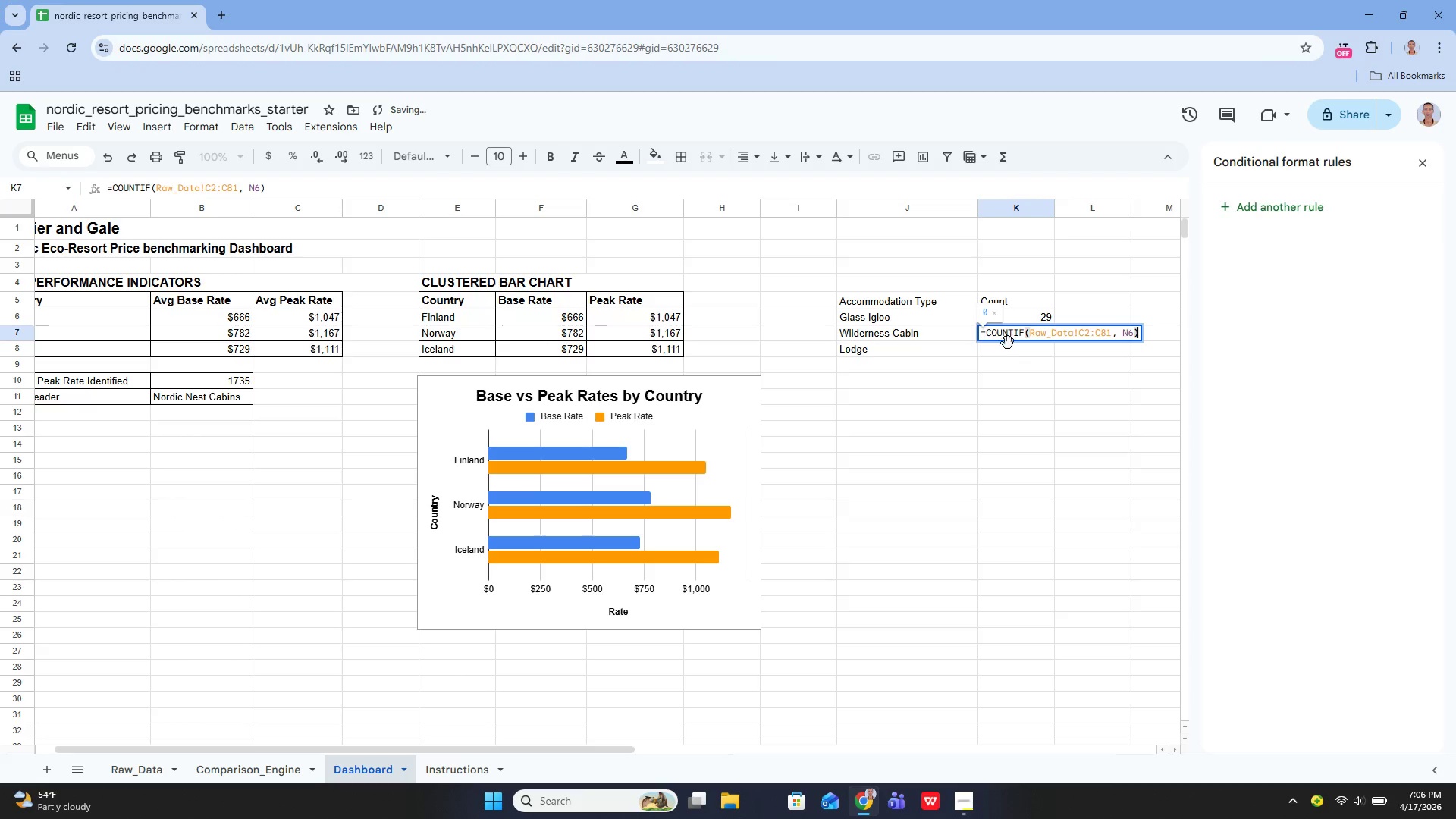 
key(Enter)
 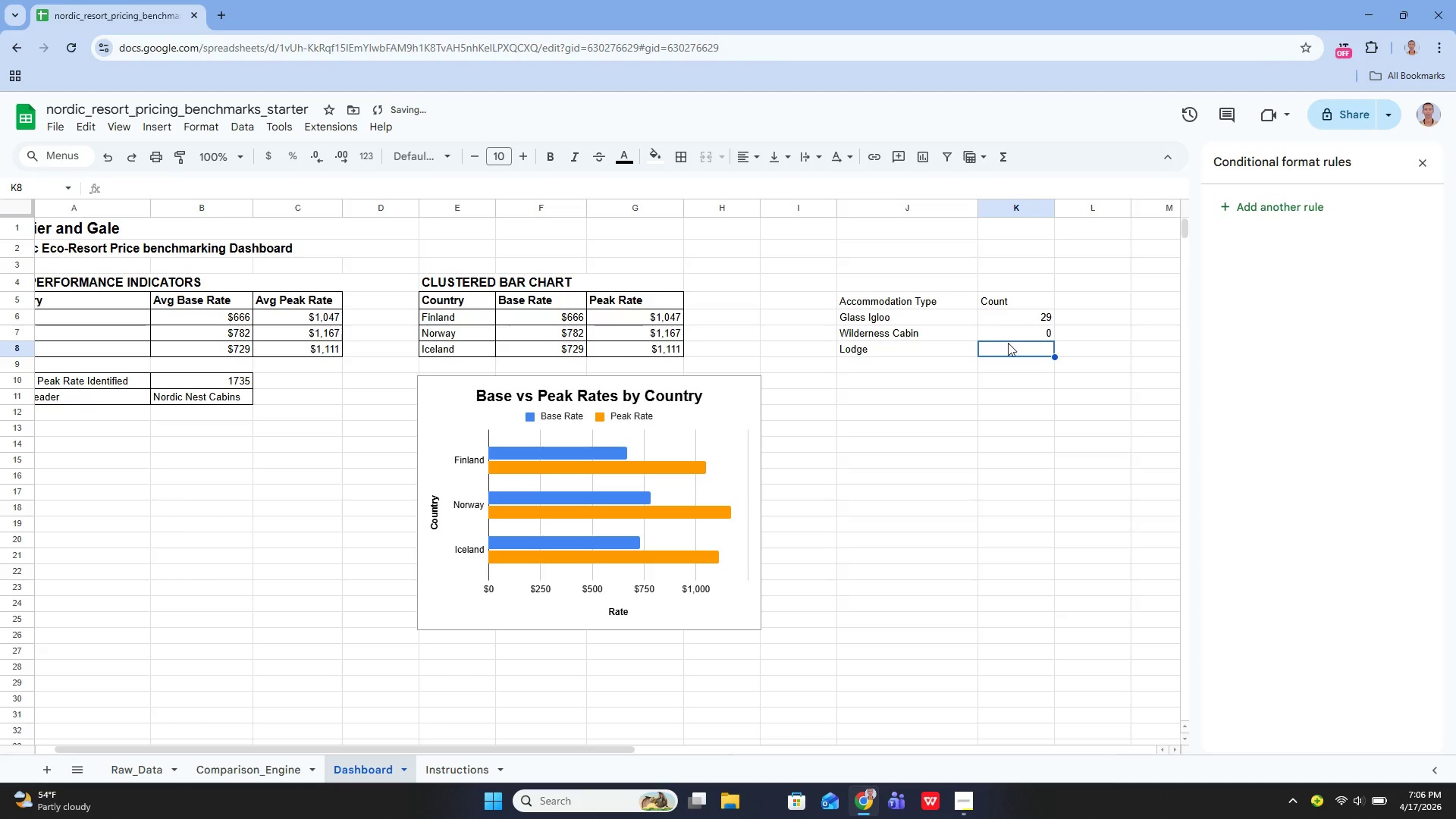 
key(ArrowUp)
 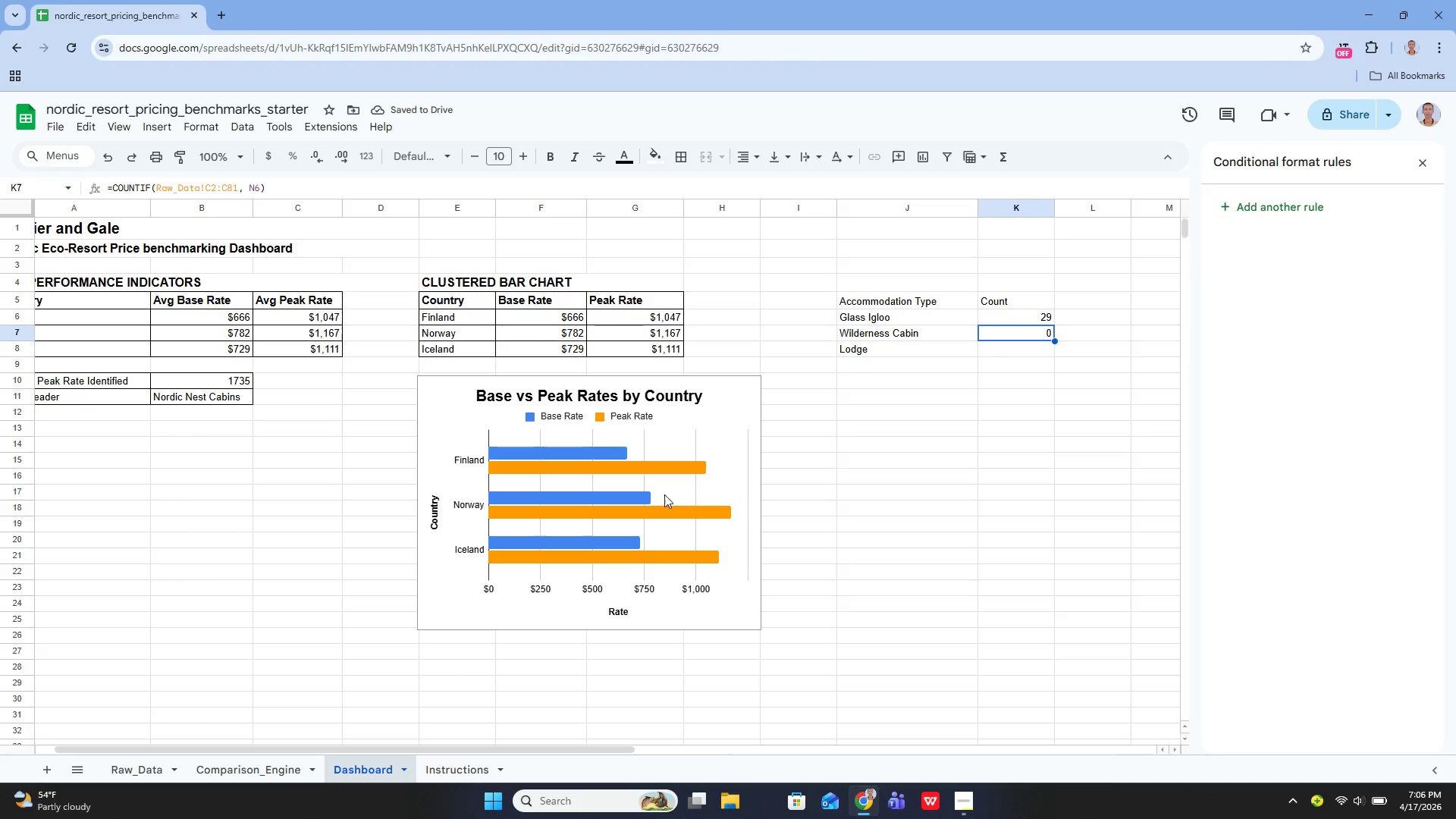 
key(Enter)
 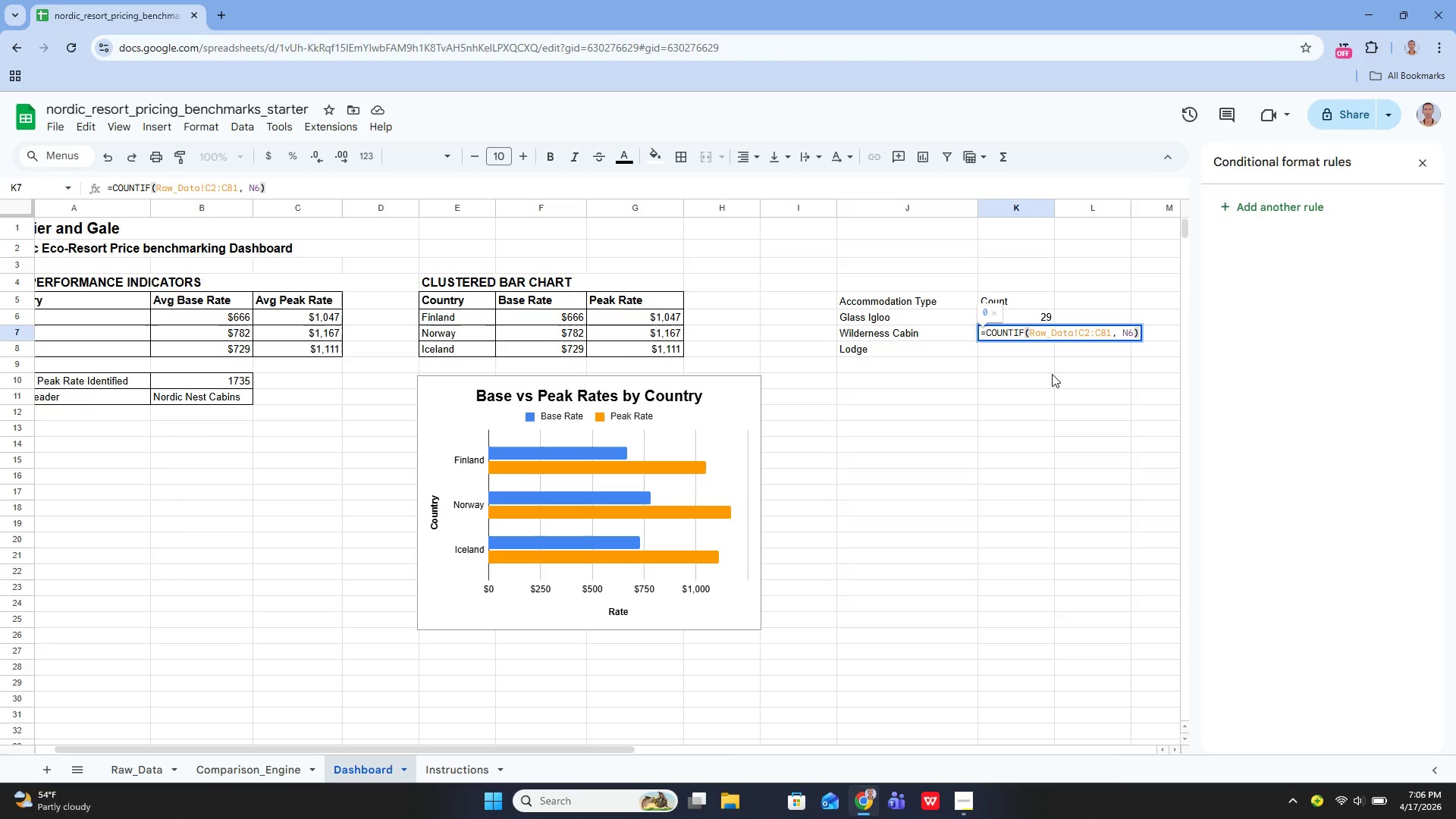 
key(ArrowLeft)
 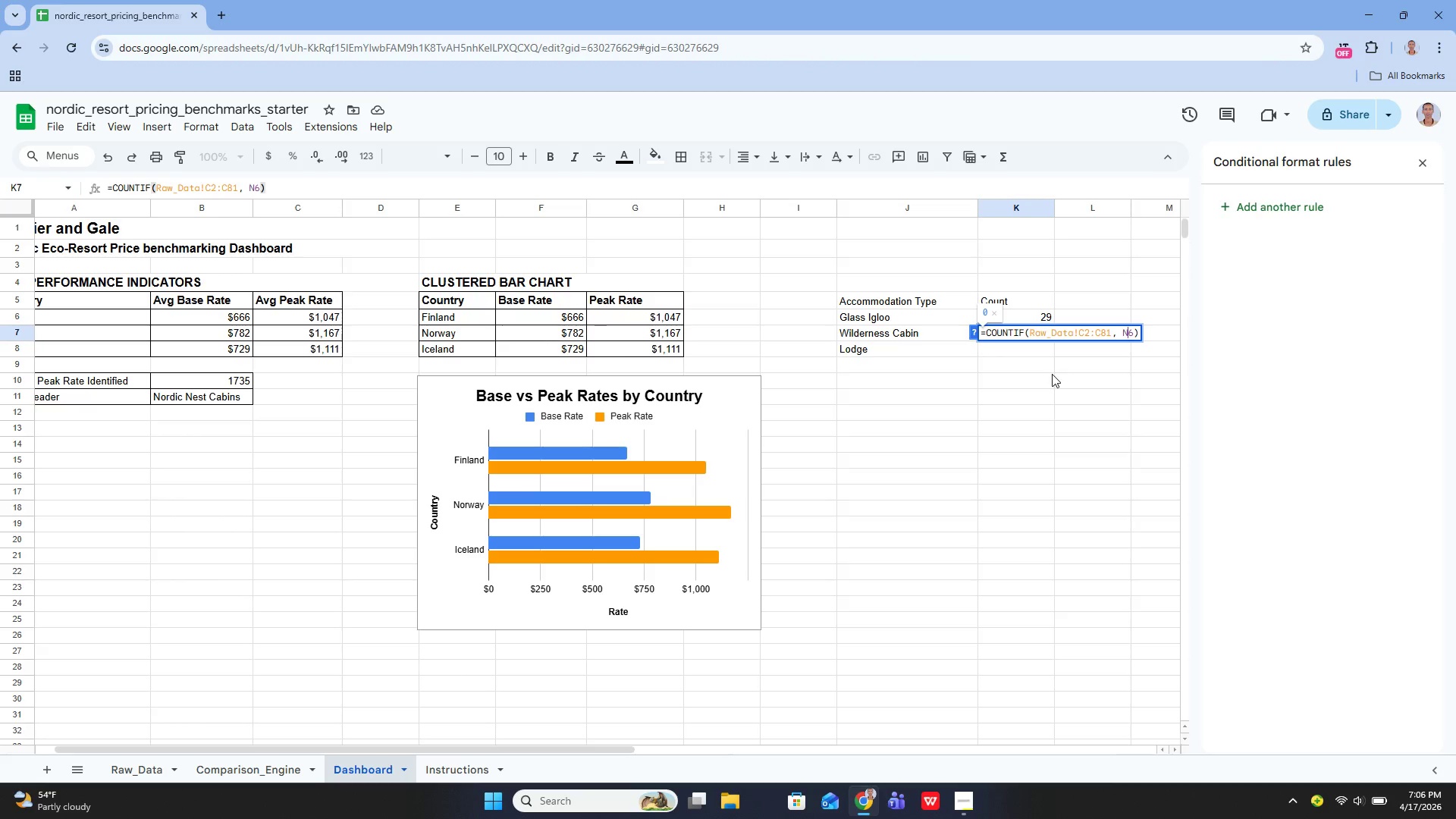 
key(ArrowLeft)
 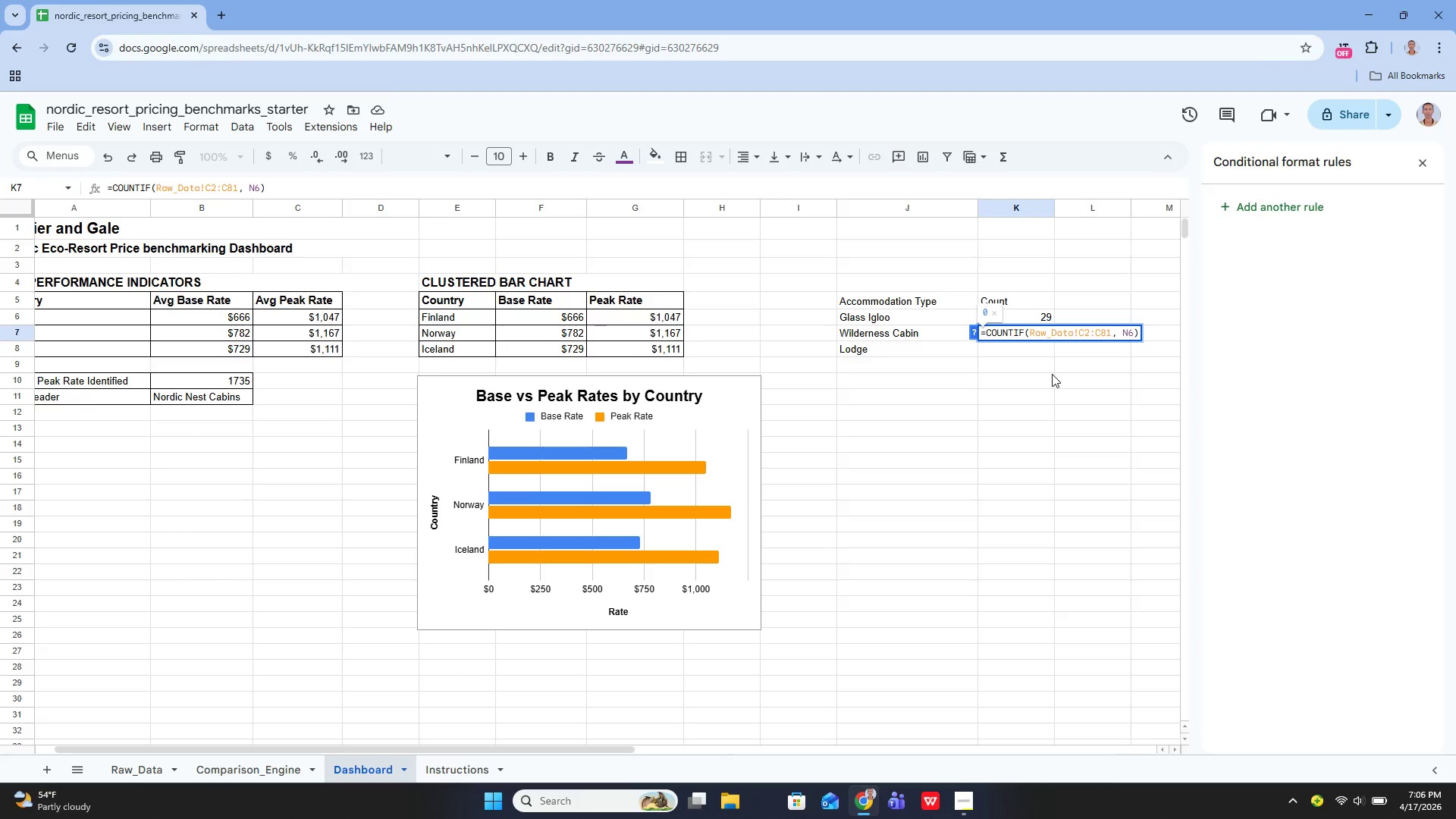 
key(Backspace)
 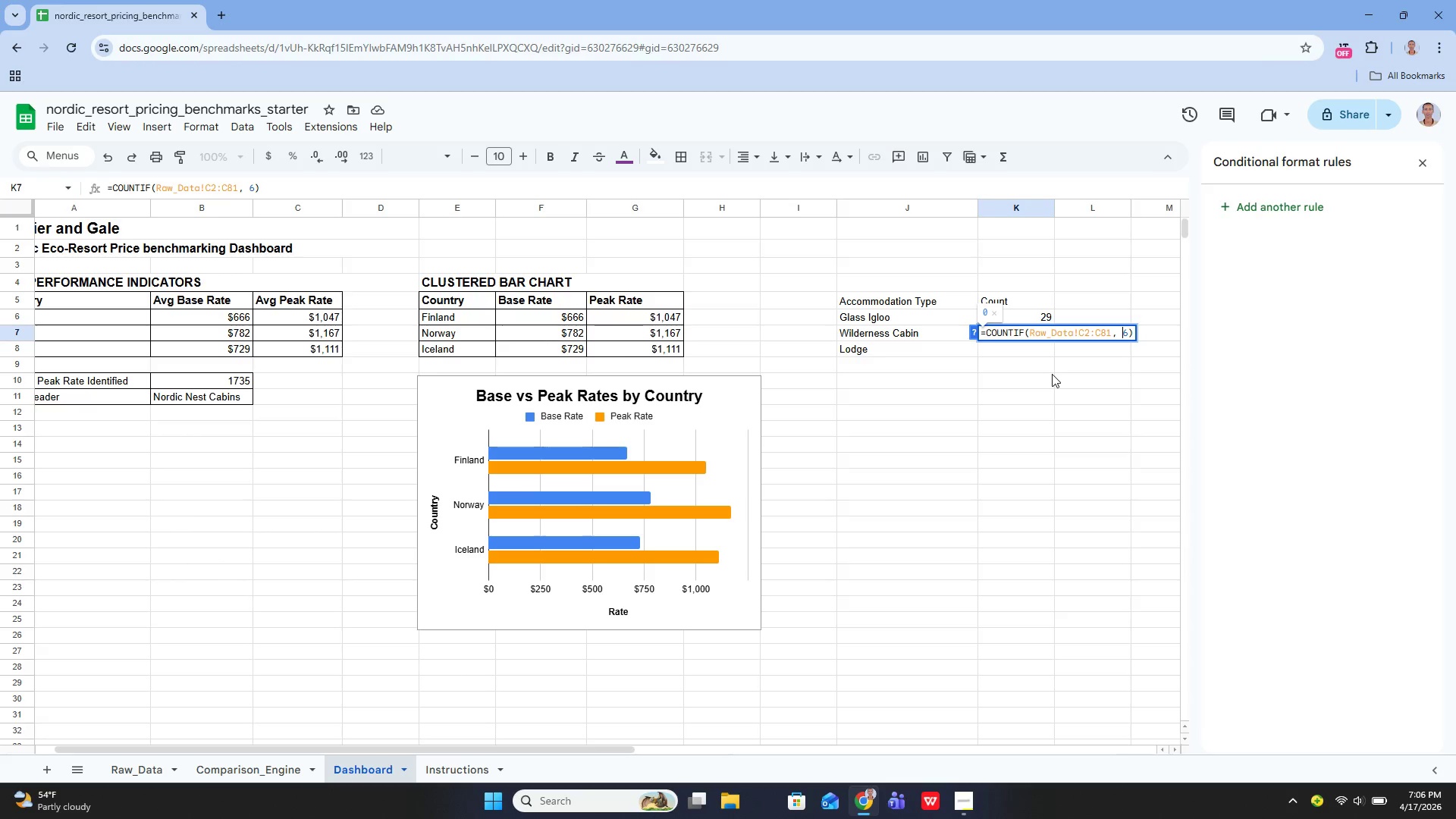 
key(Shift+J)
 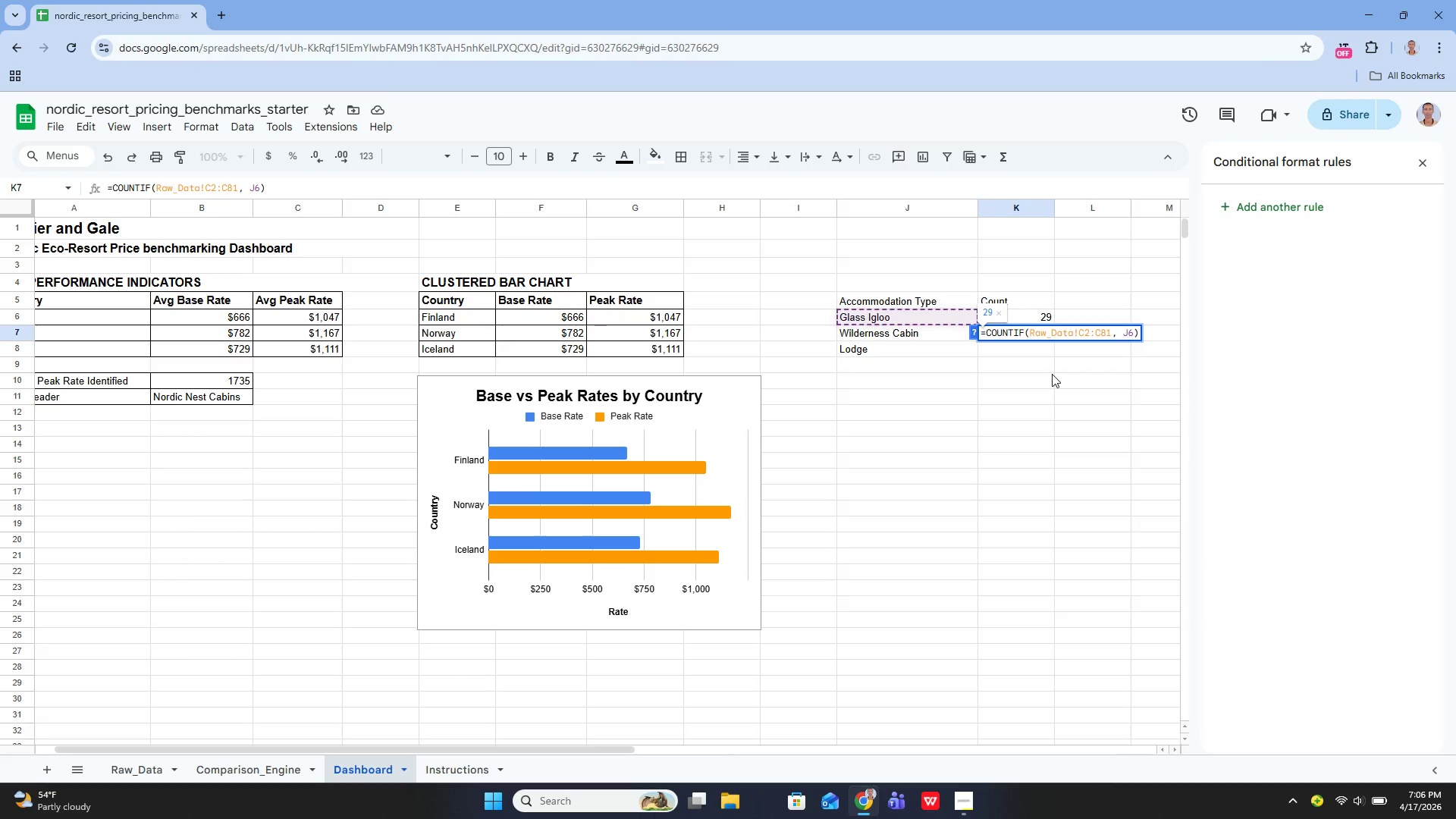 
key(ArrowRight)
 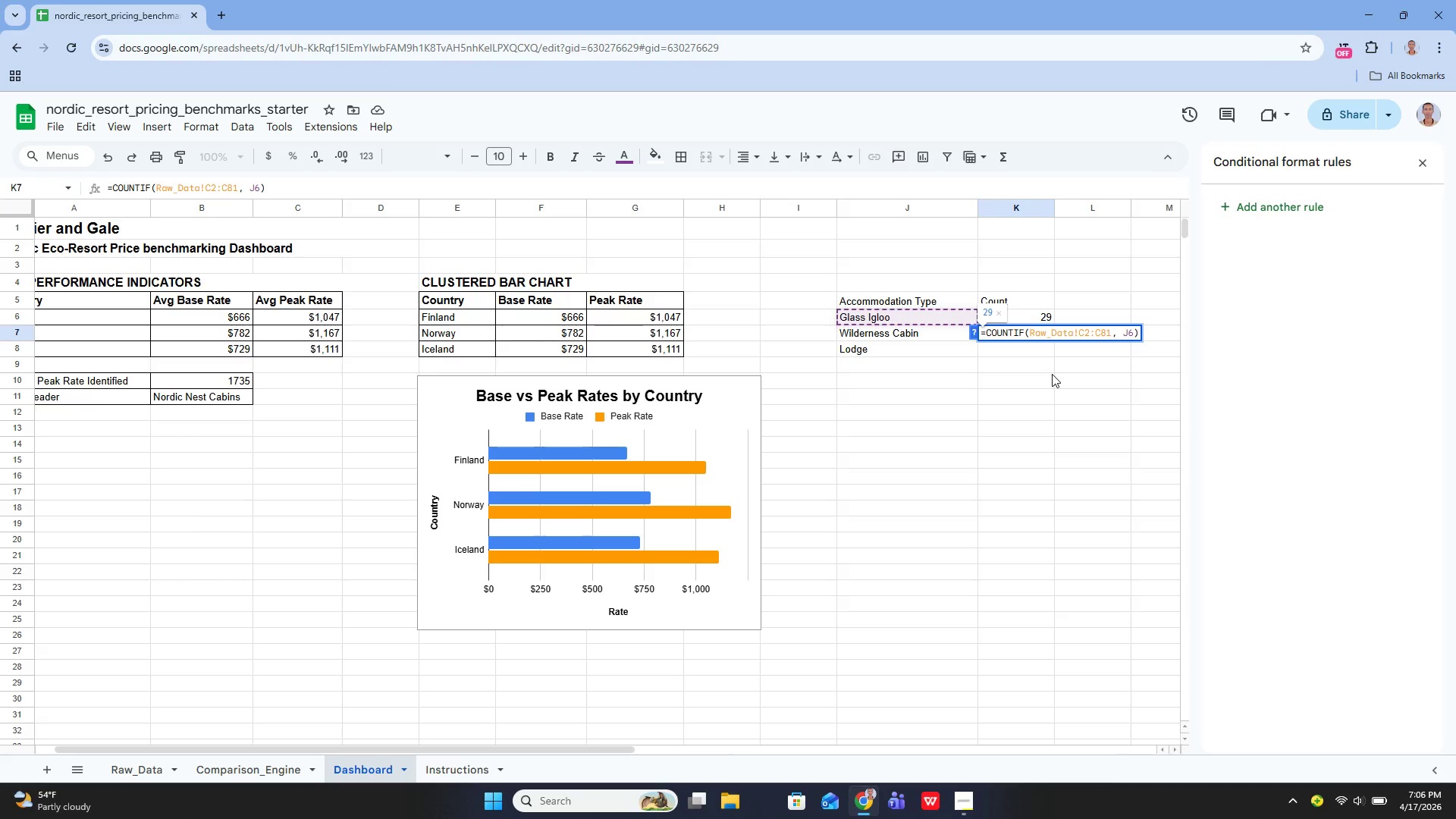 
key(Backspace)
 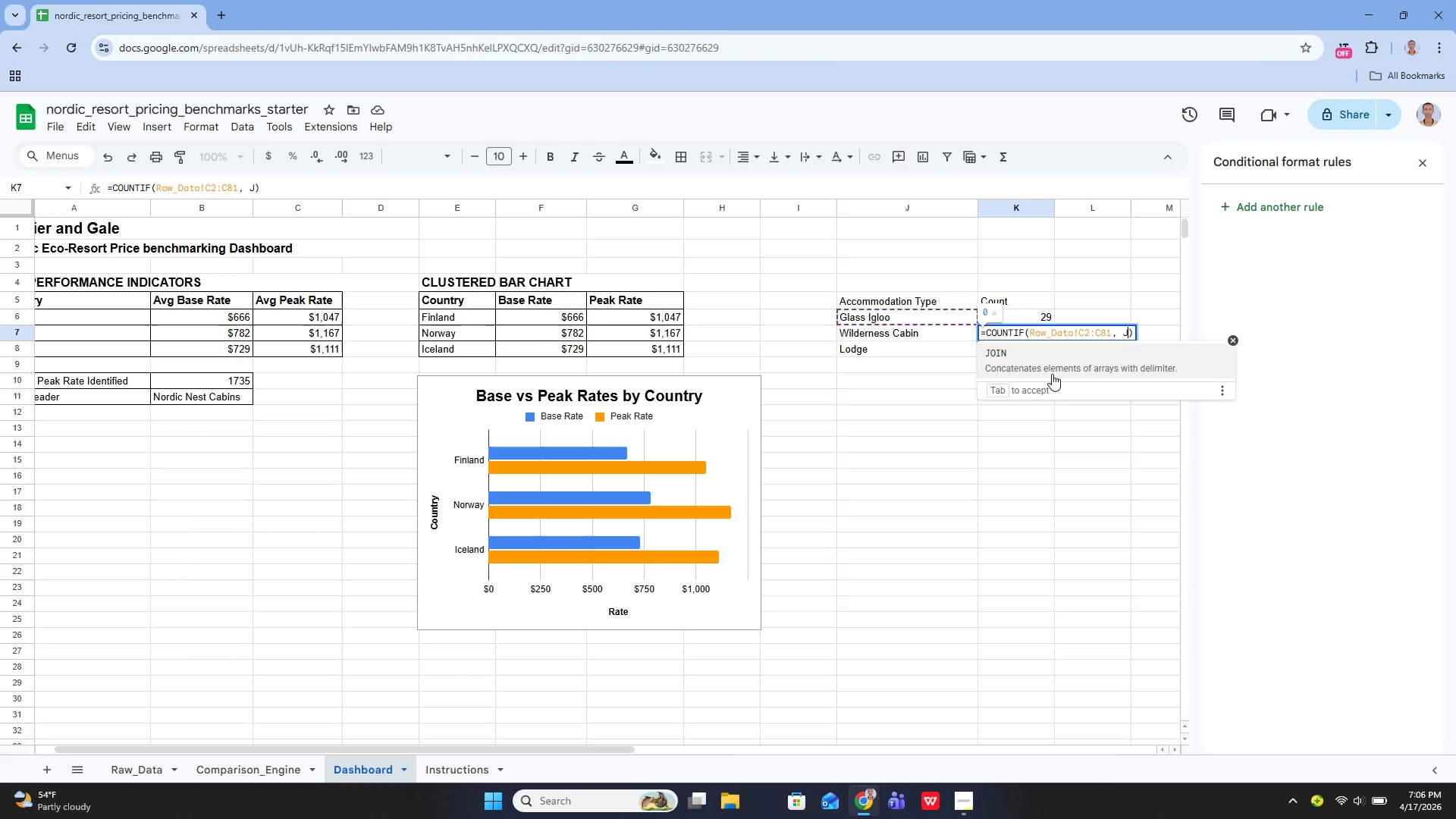 
key(7)
 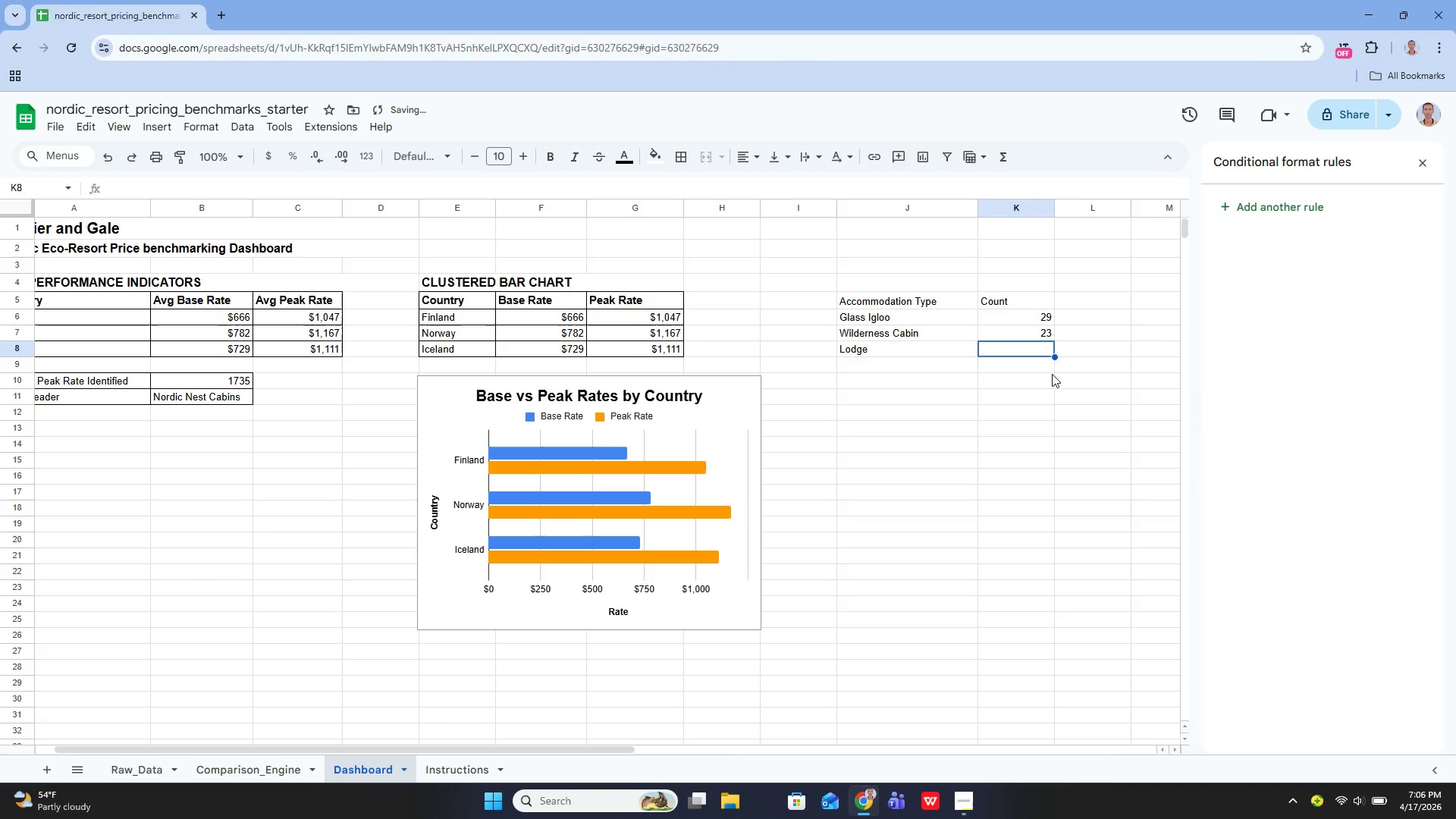 
key(Enter)
 